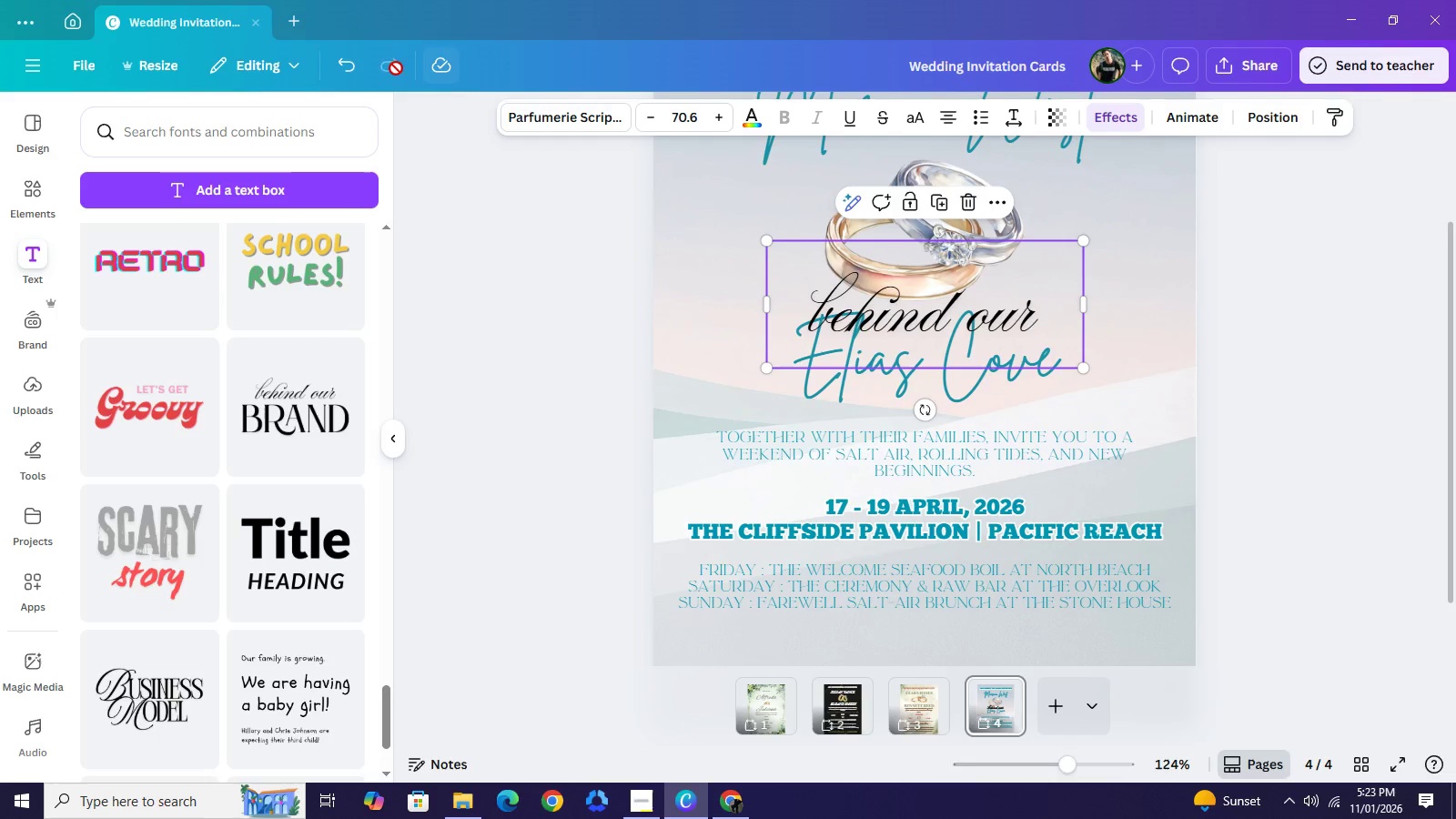 
left_click([341, 83])
 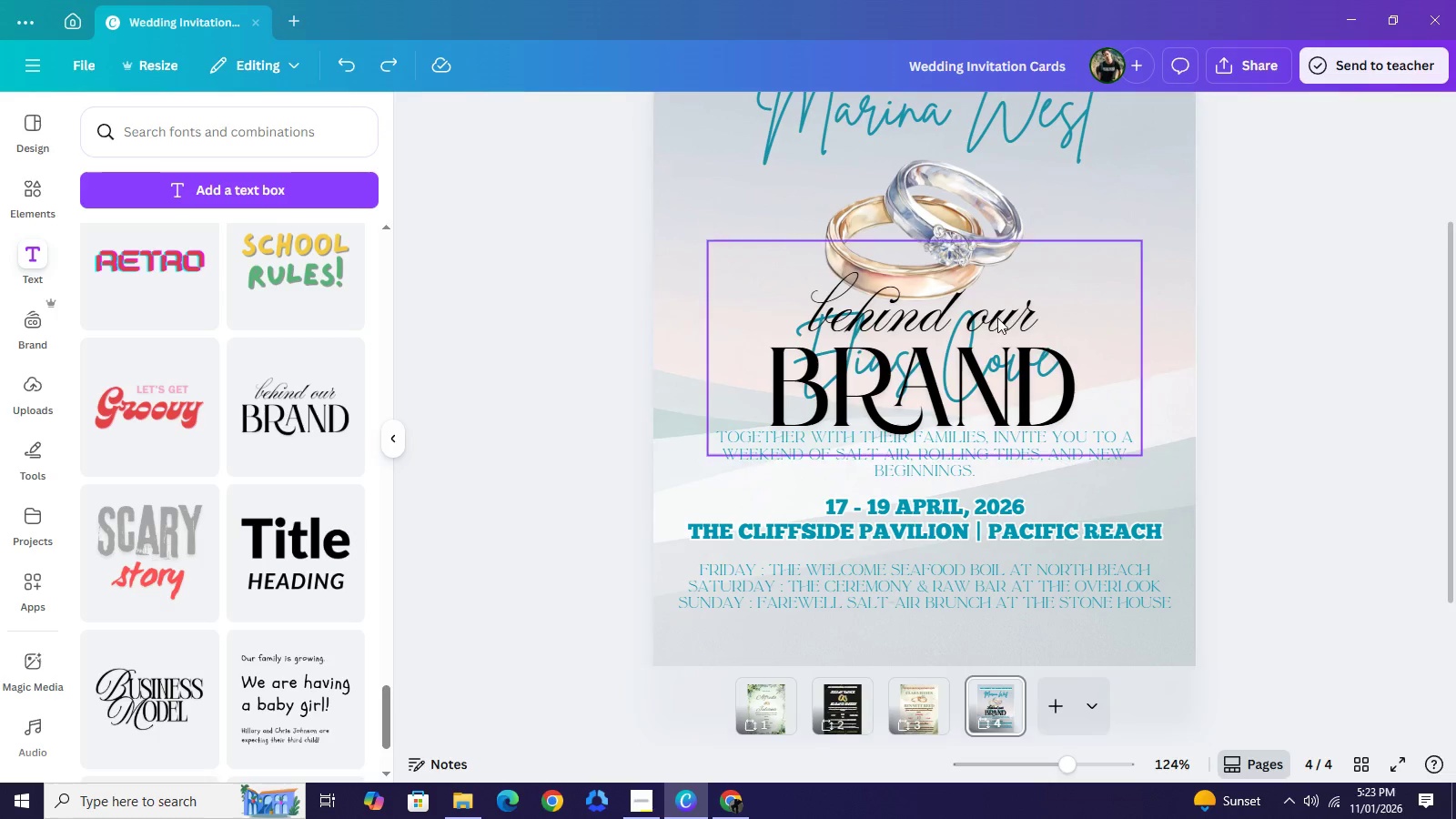 
left_click([997, 318])
 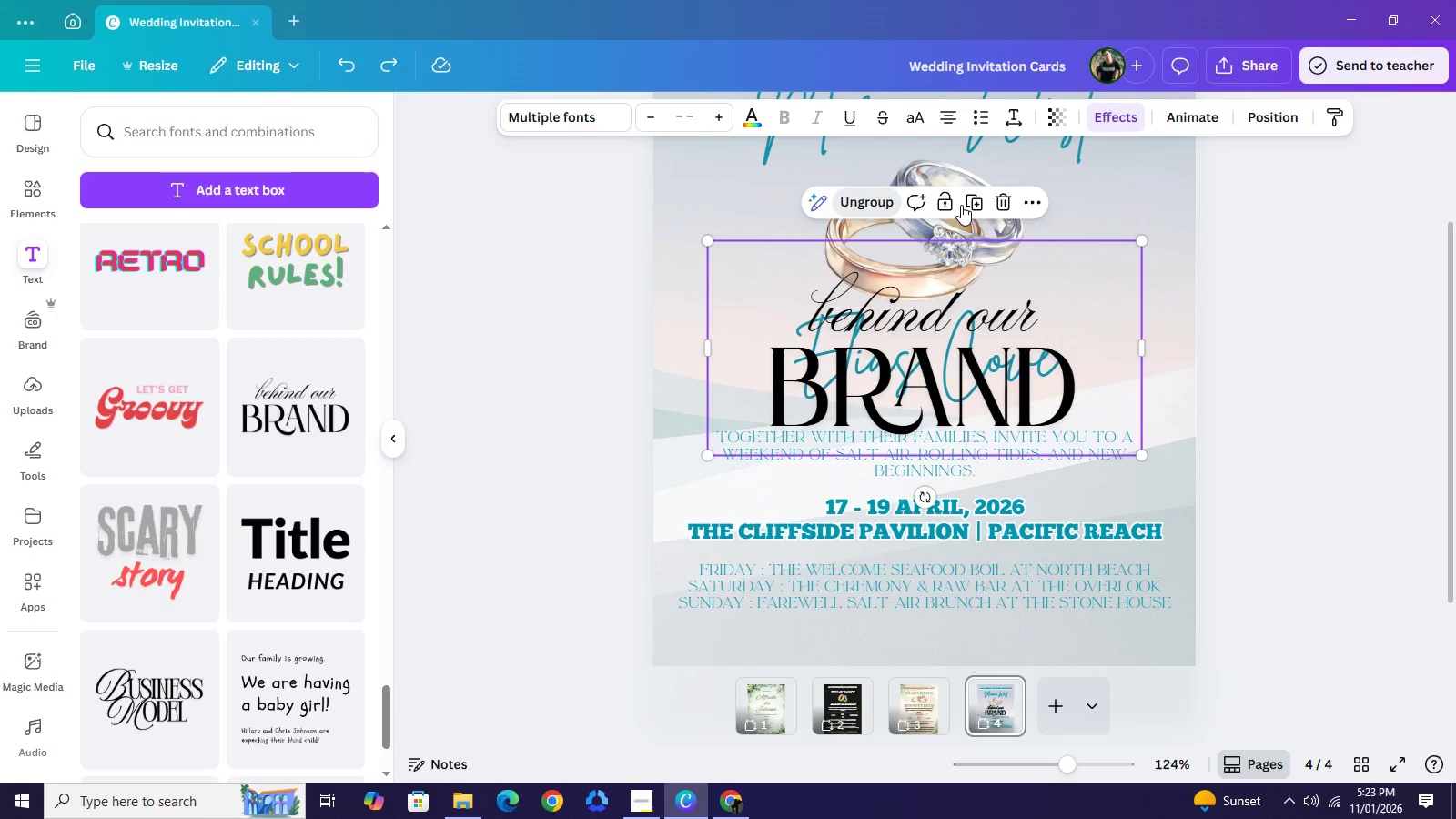 
left_click([876, 201])
 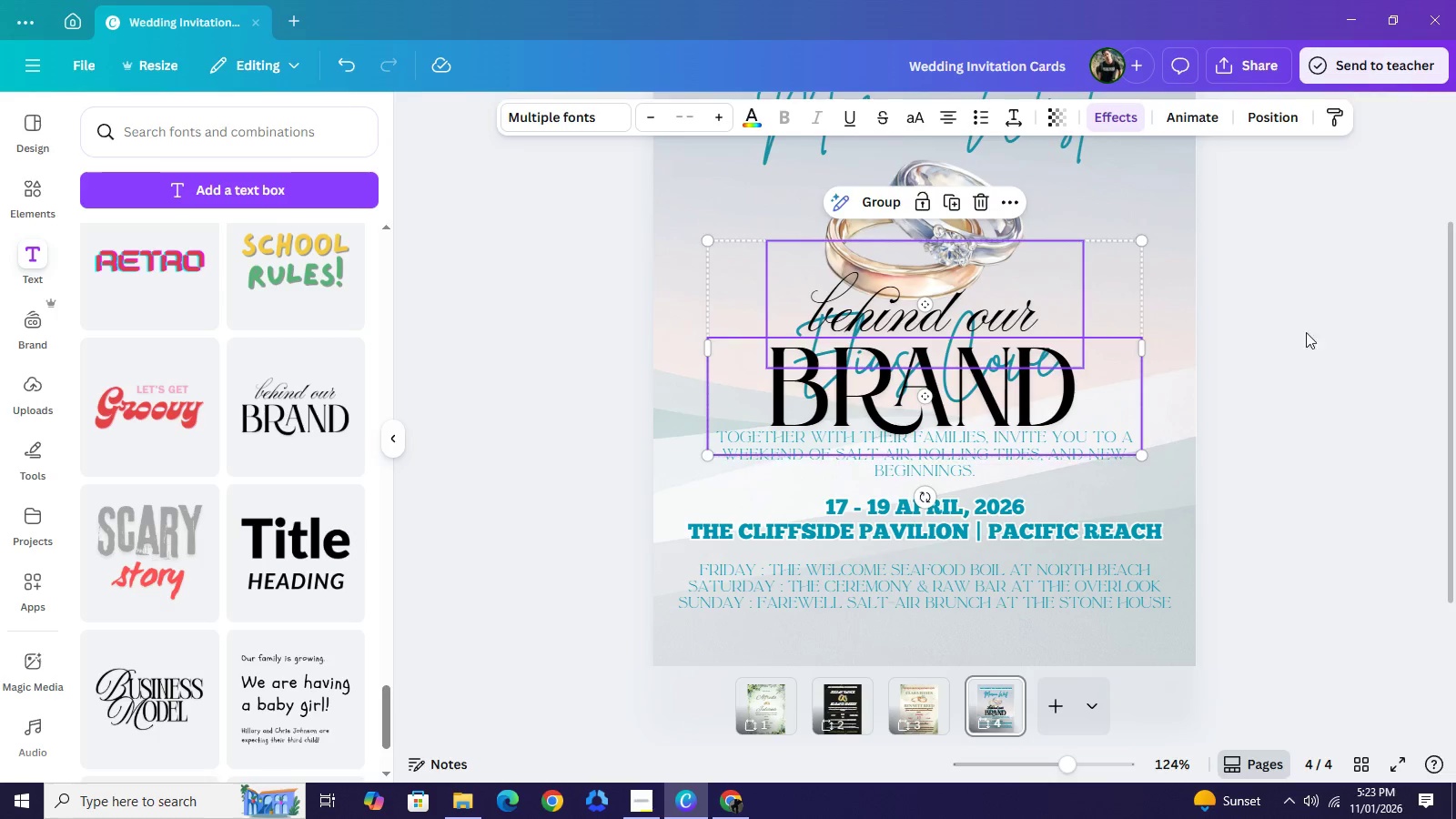 
left_click([1331, 320])
 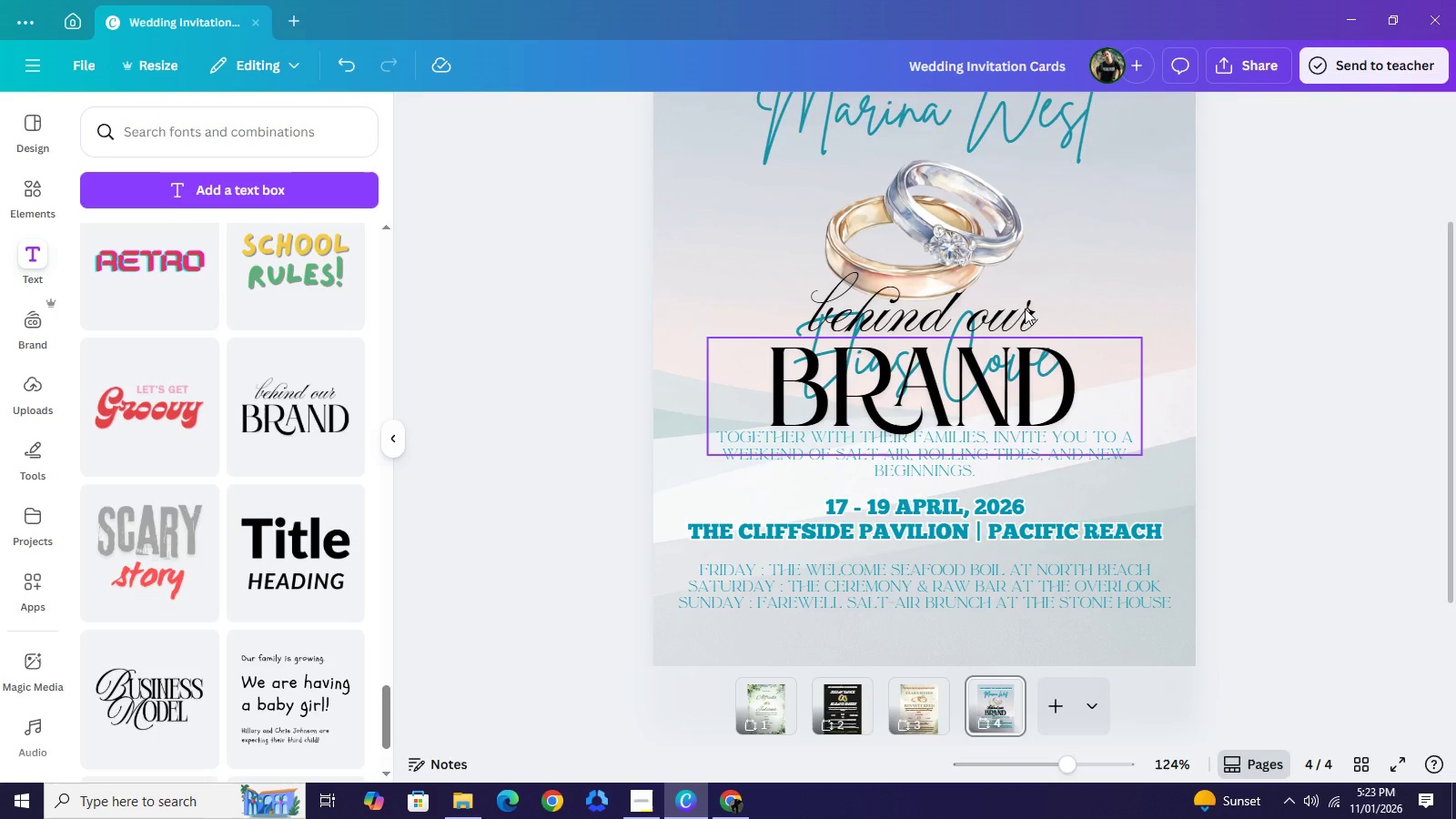 
left_click([1025, 308])
 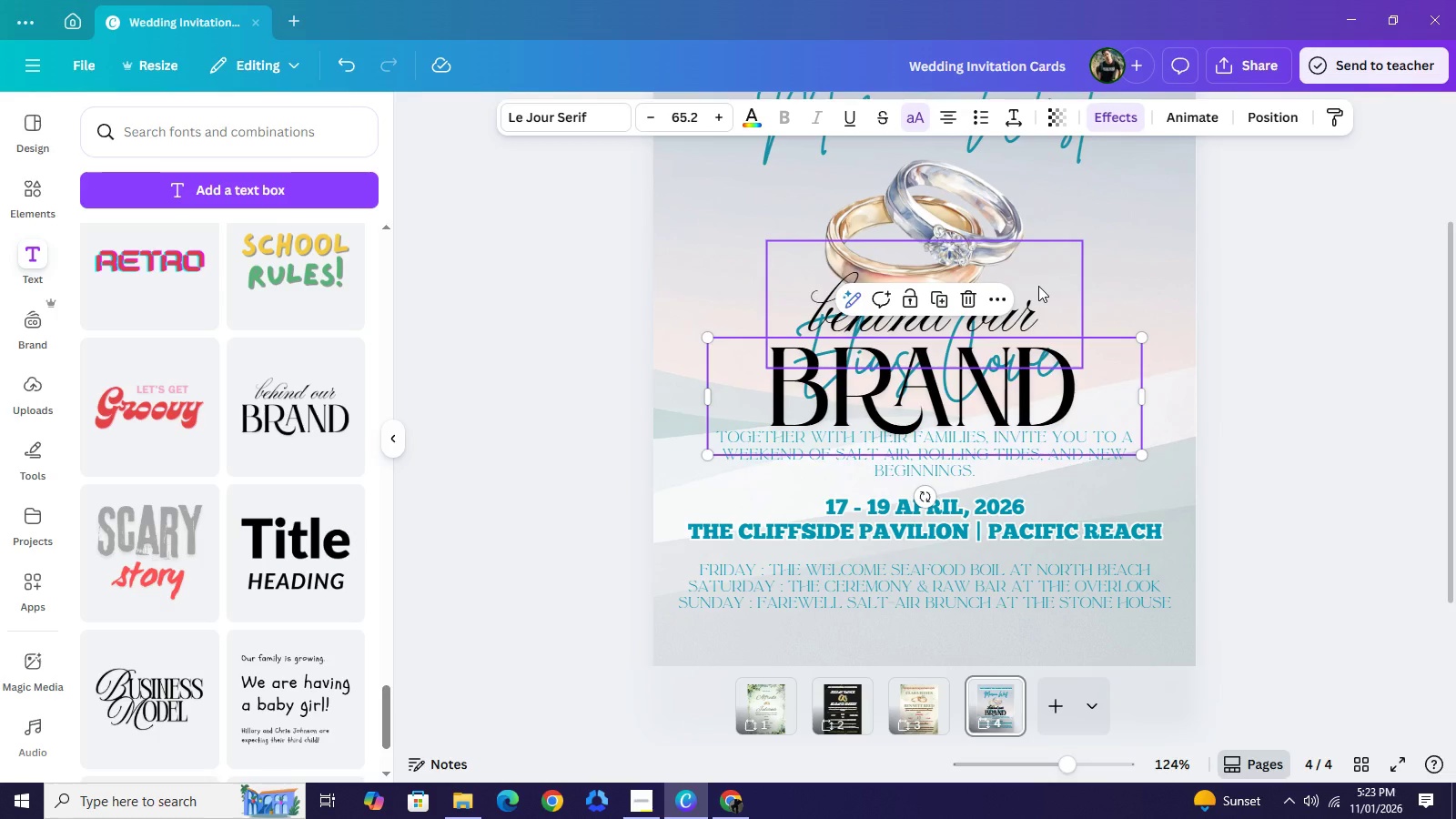 
left_click([1038, 286])
 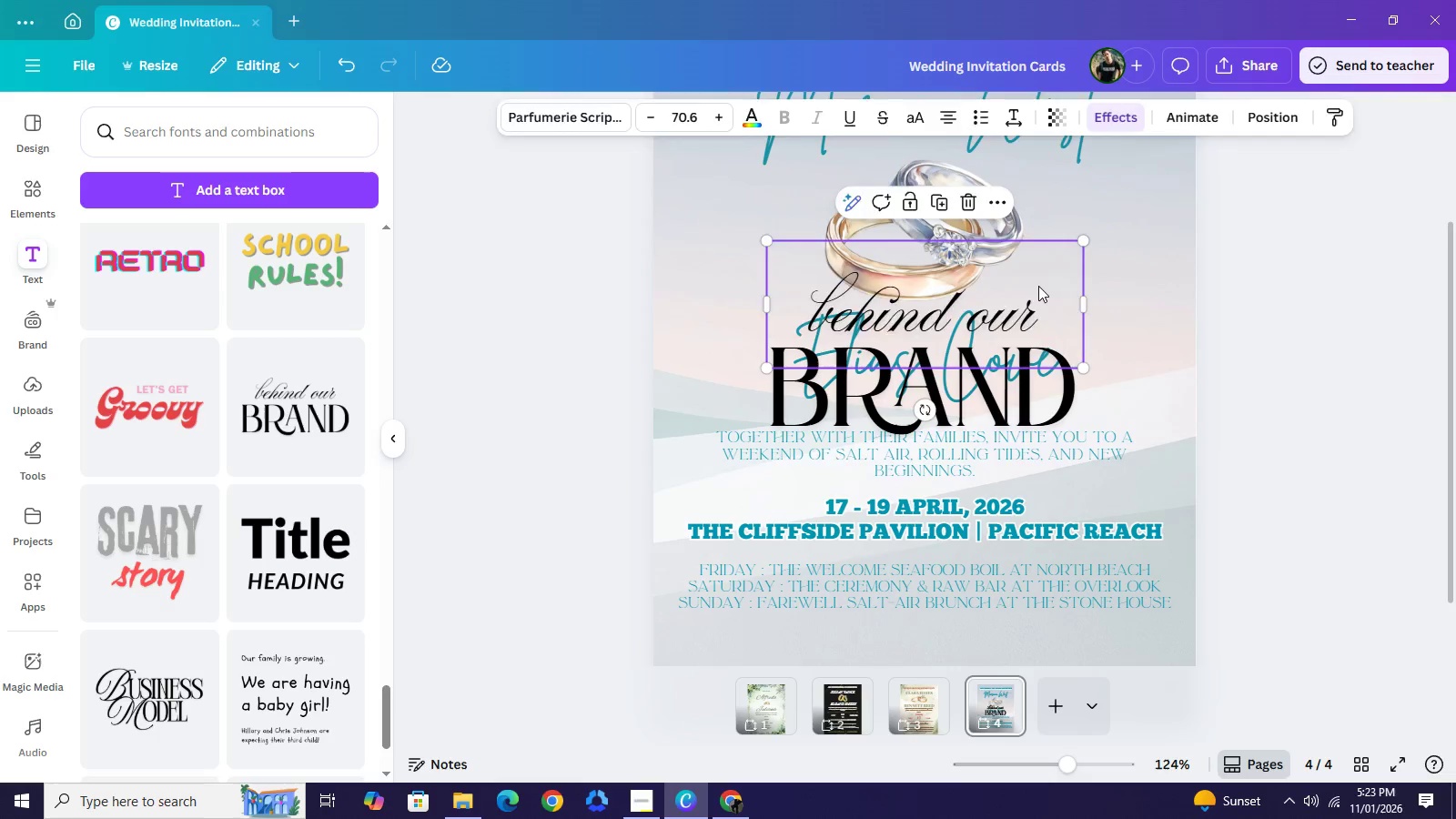 
key(Backspace)
 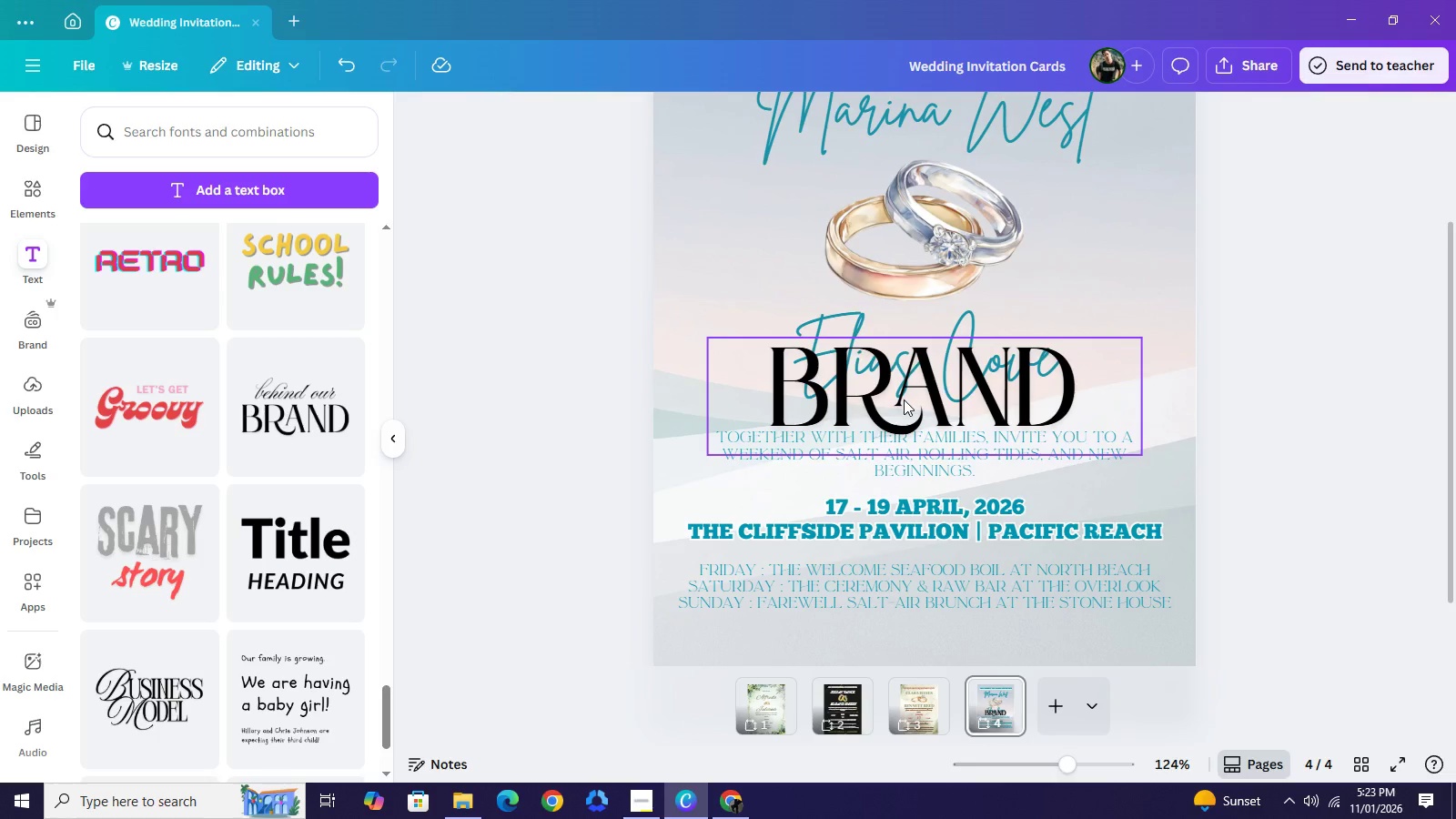 
left_click_drag(start_coordinate=[904, 397], to_coordinate=[935, 545])
 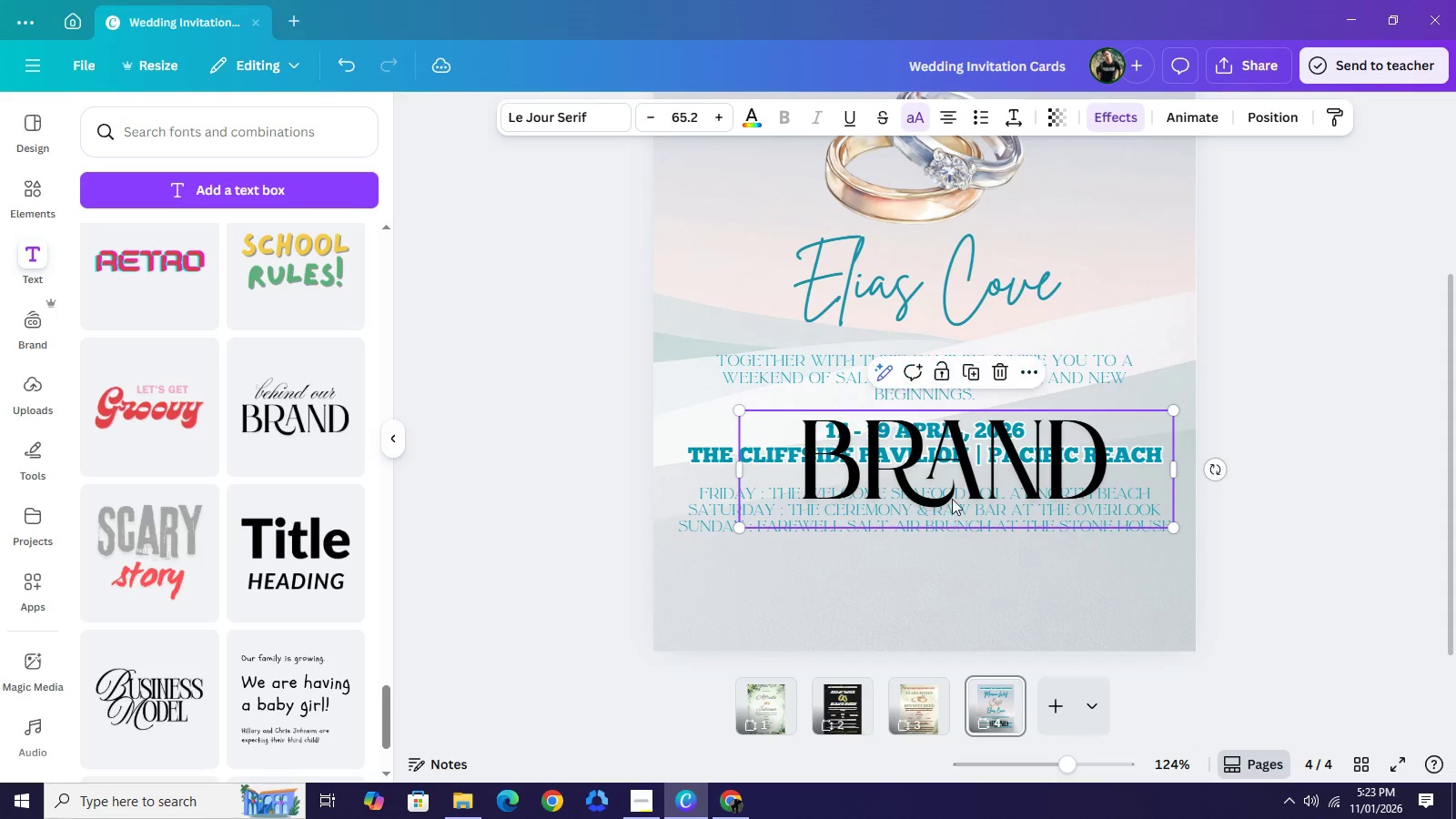 
scroll: coordinate [950, 539], scroll_direction: down, amount: 1.0
 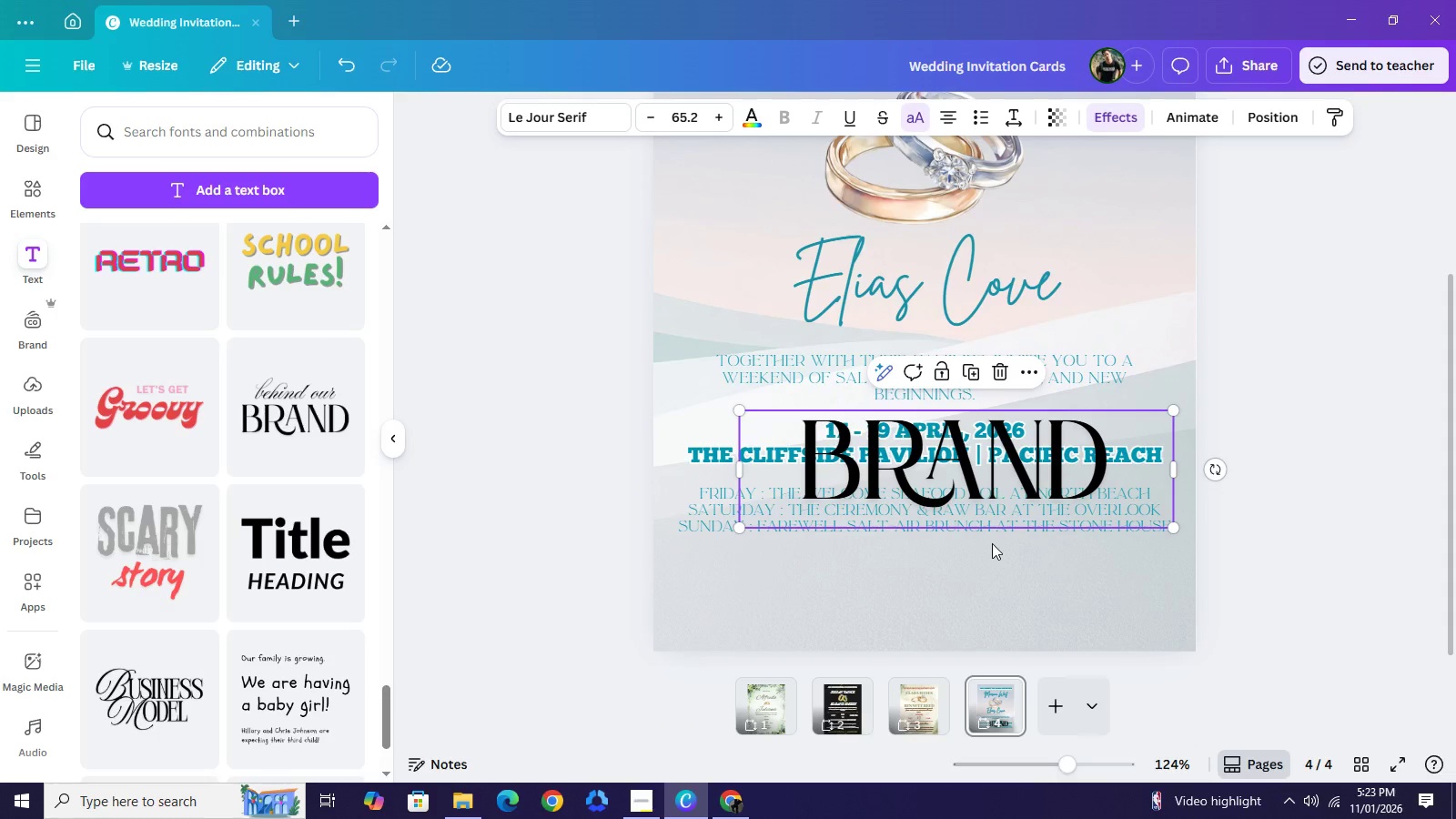 
left_click_drag(start_coordinate=[1011, 474], to_coordinate=[986, 566])
 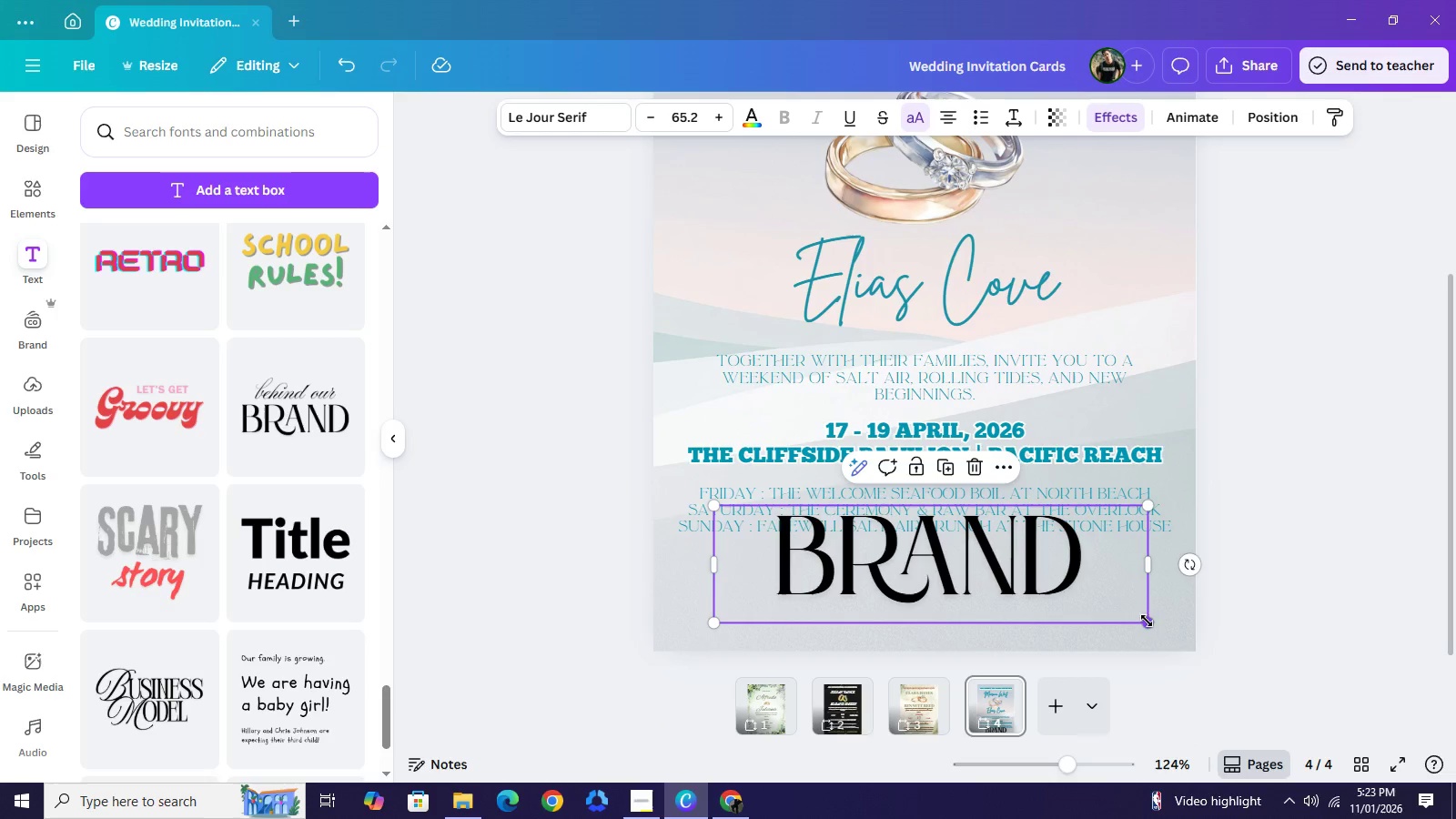 
left_click_drag(start_coordinate=[1147, 621], to_coordinate=[899, 525])
 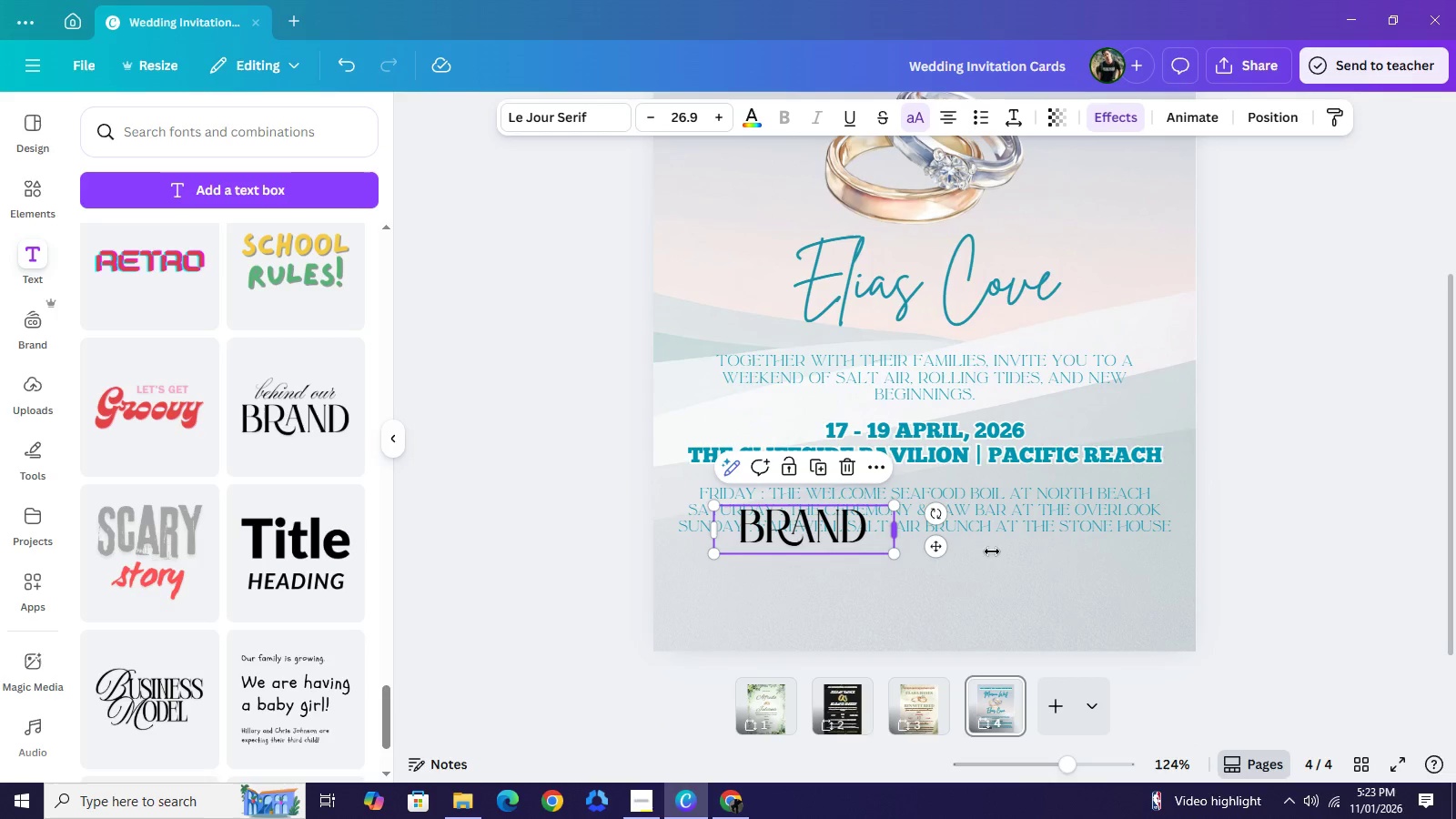 
left_click_drag(start_coordinate=[899, 531], to_coordinate=[1142, 560])
 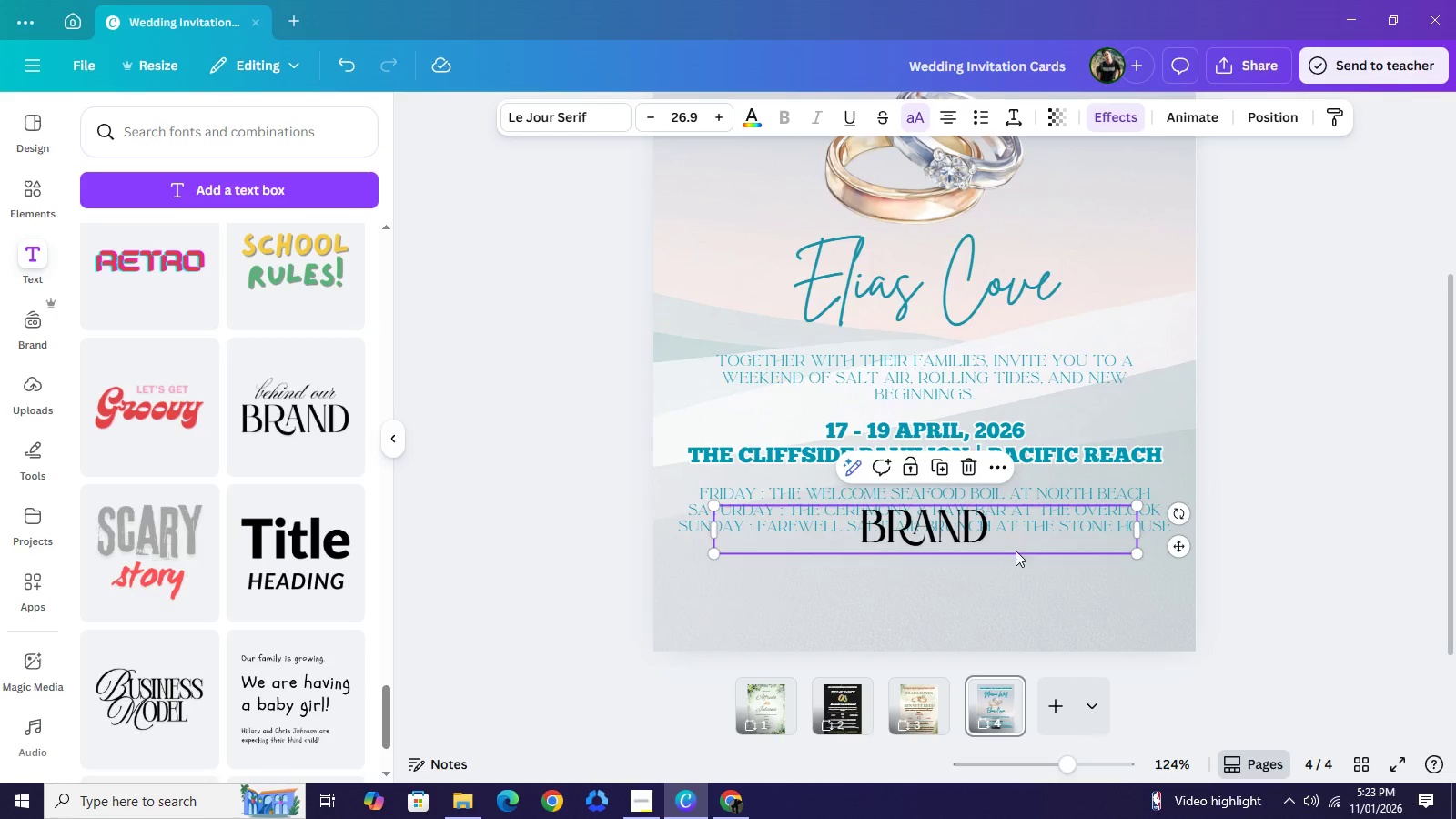 
left_click_drag(start_coordinate=[1012, 526], to_coordinate=[1016, 586])
 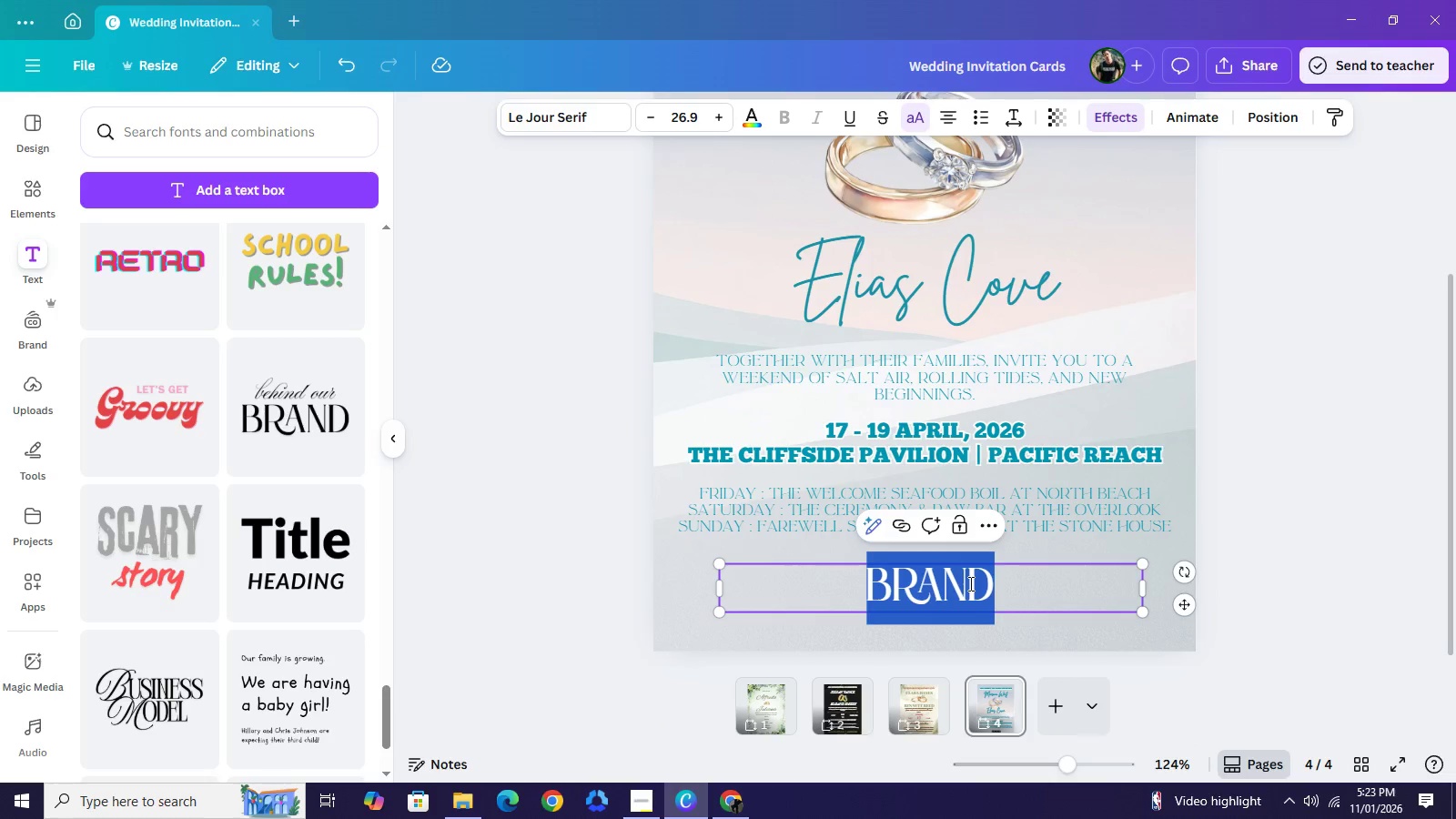 
double_click([969, 583])
 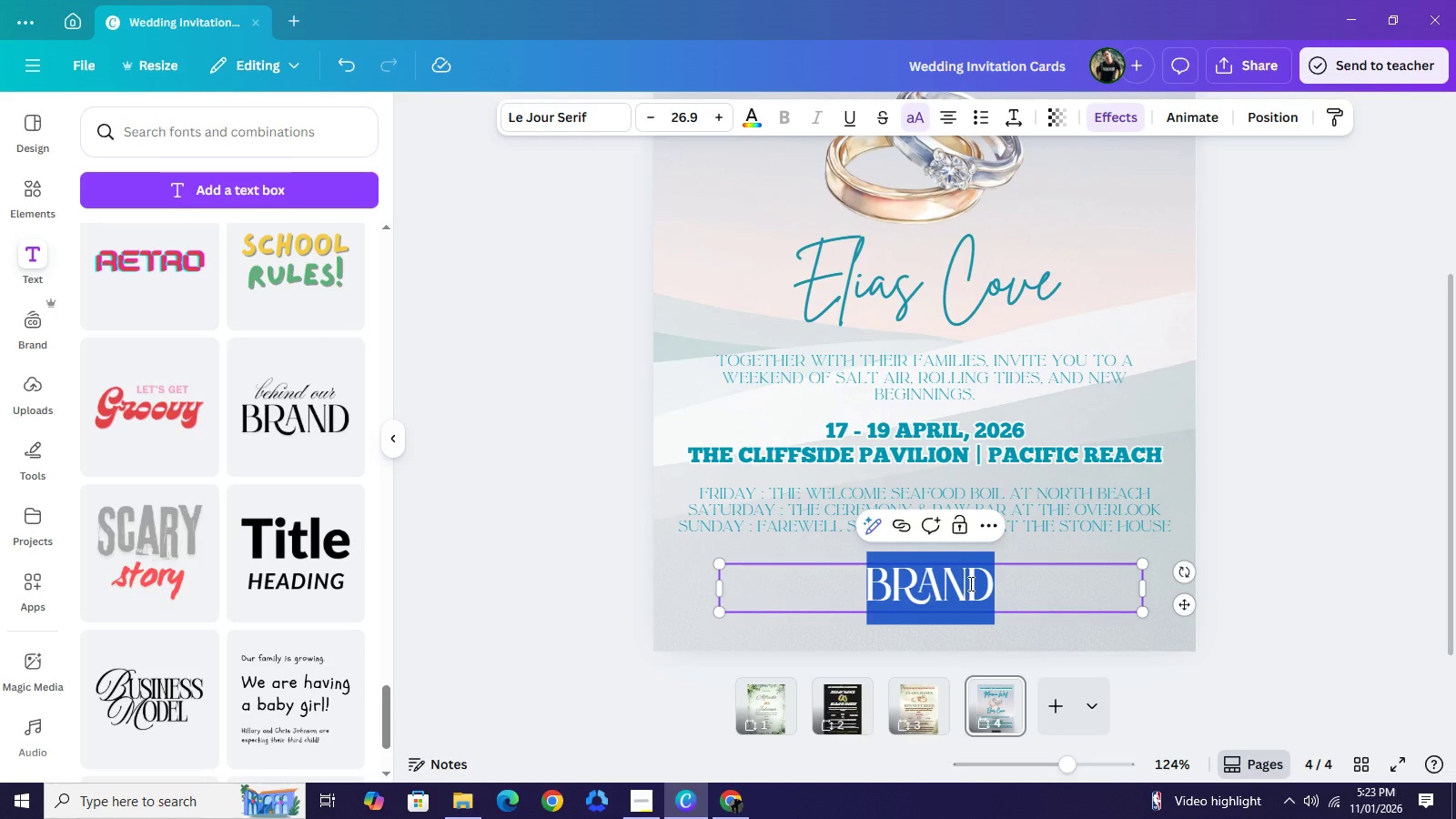 
triple_click([969, 583])
 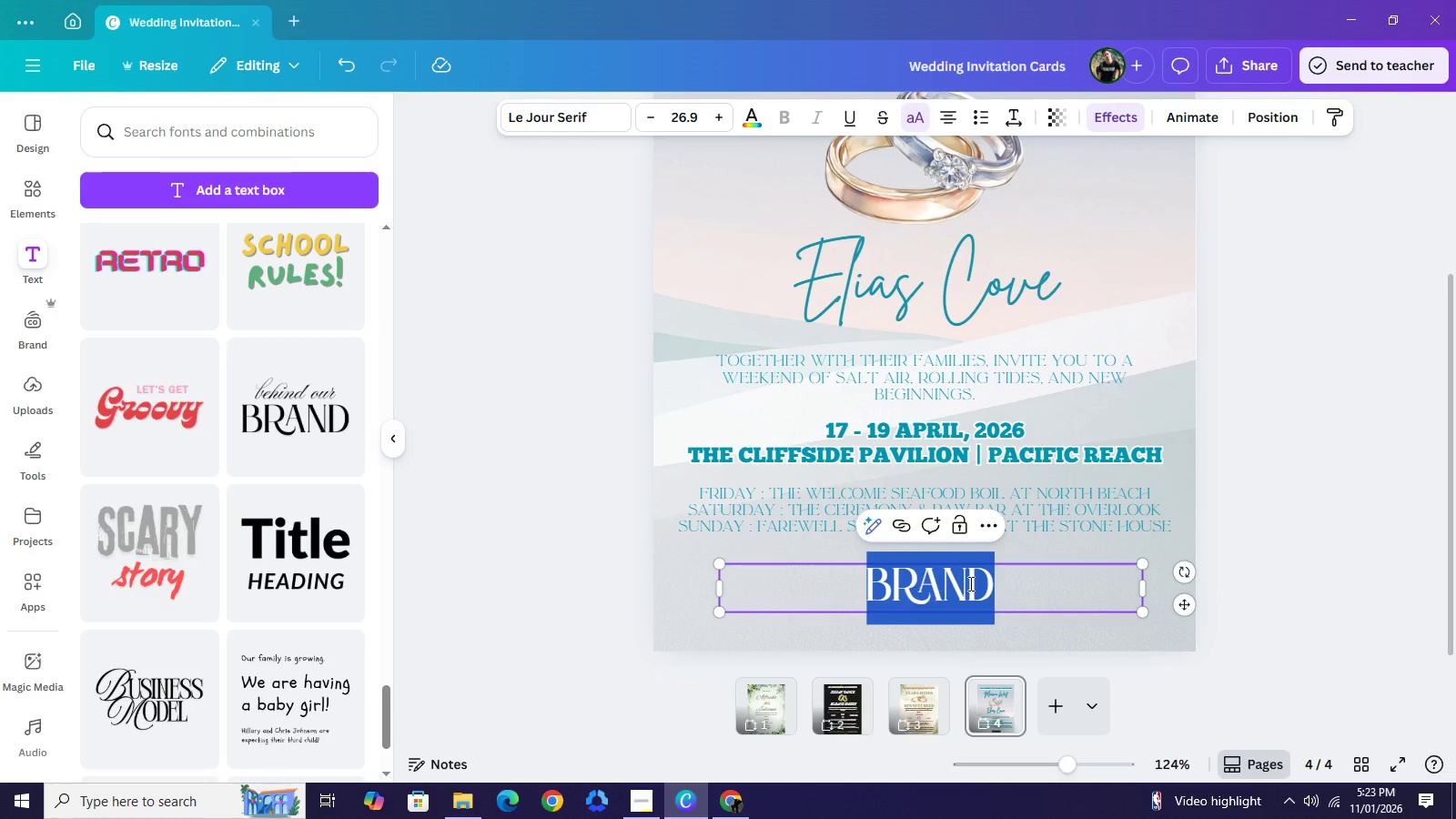 
type(coasta;)
key(Backspace)
type(l minimalist dress code)
 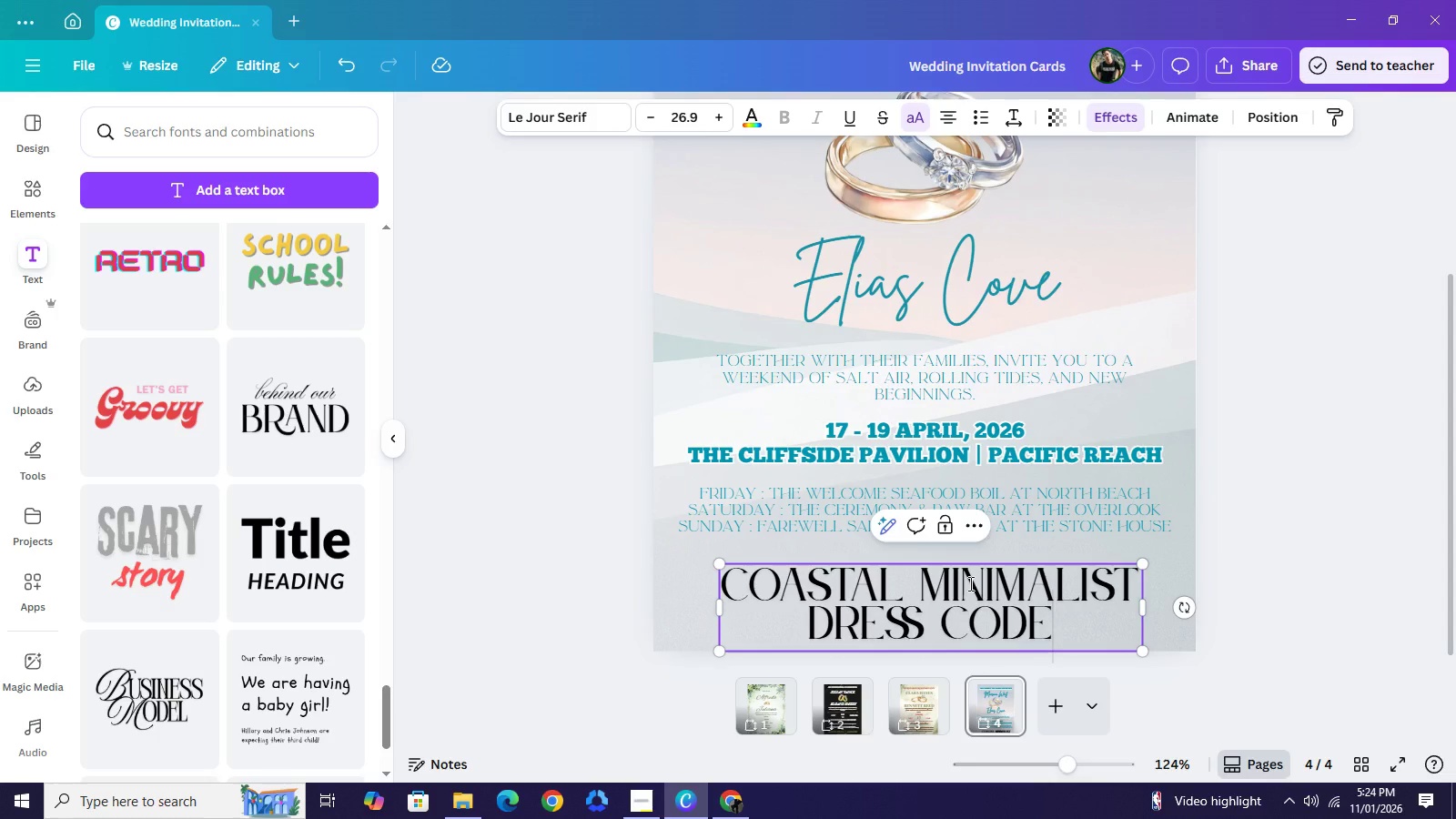 
type( | rsvp)
 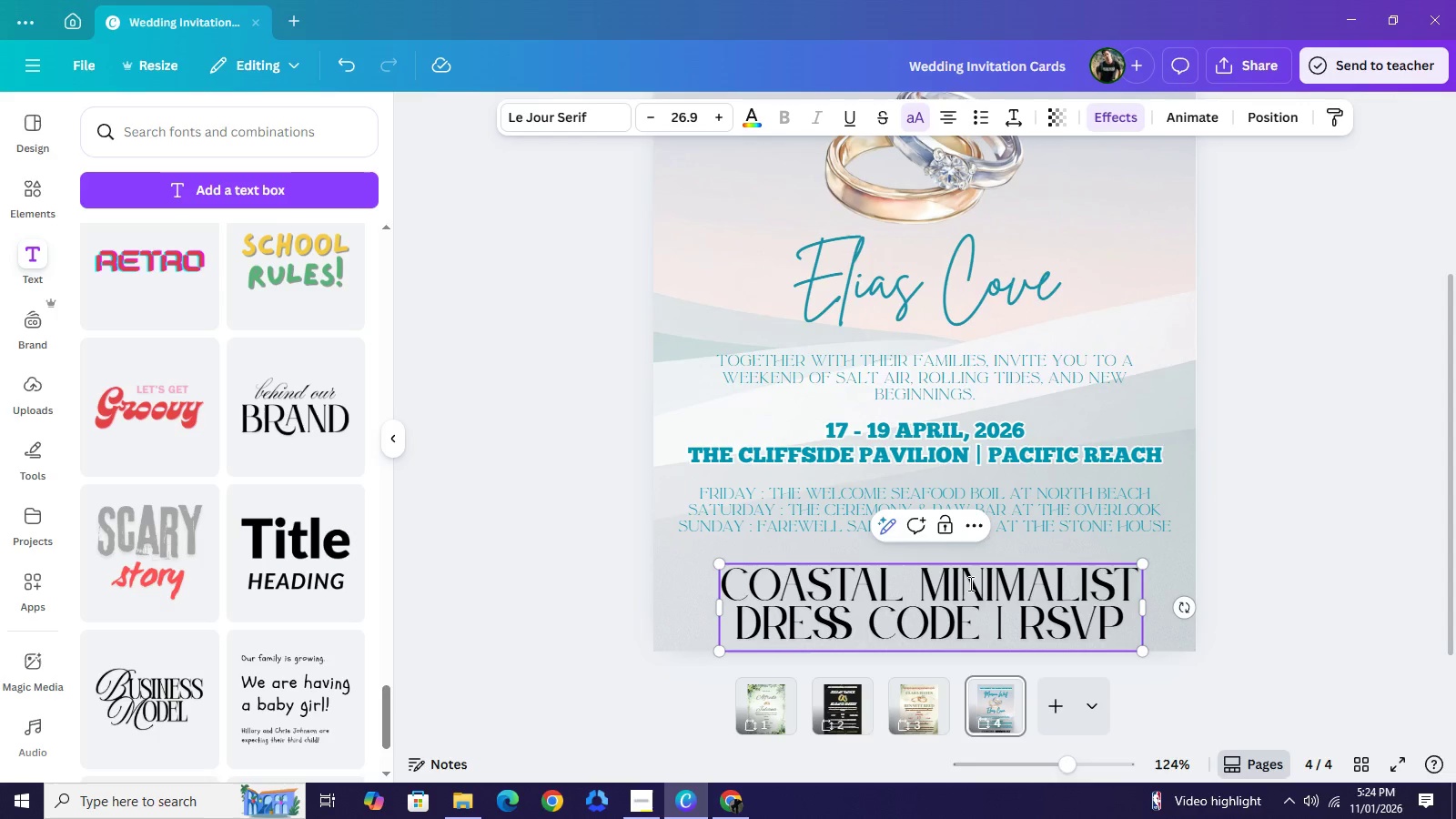 
type( via)
 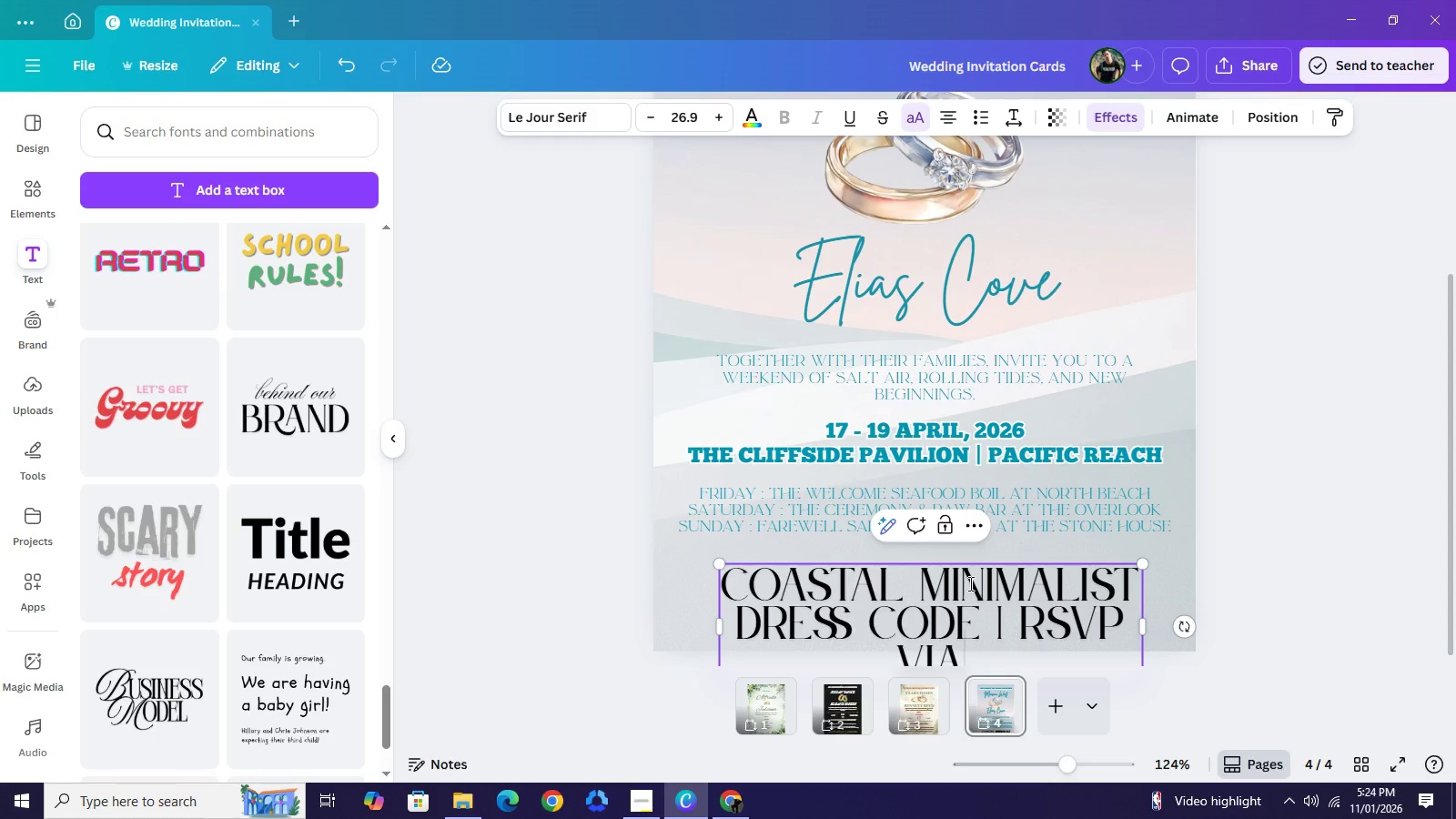 
type( the shoreline o)
key(Backspace)
type(portal)
 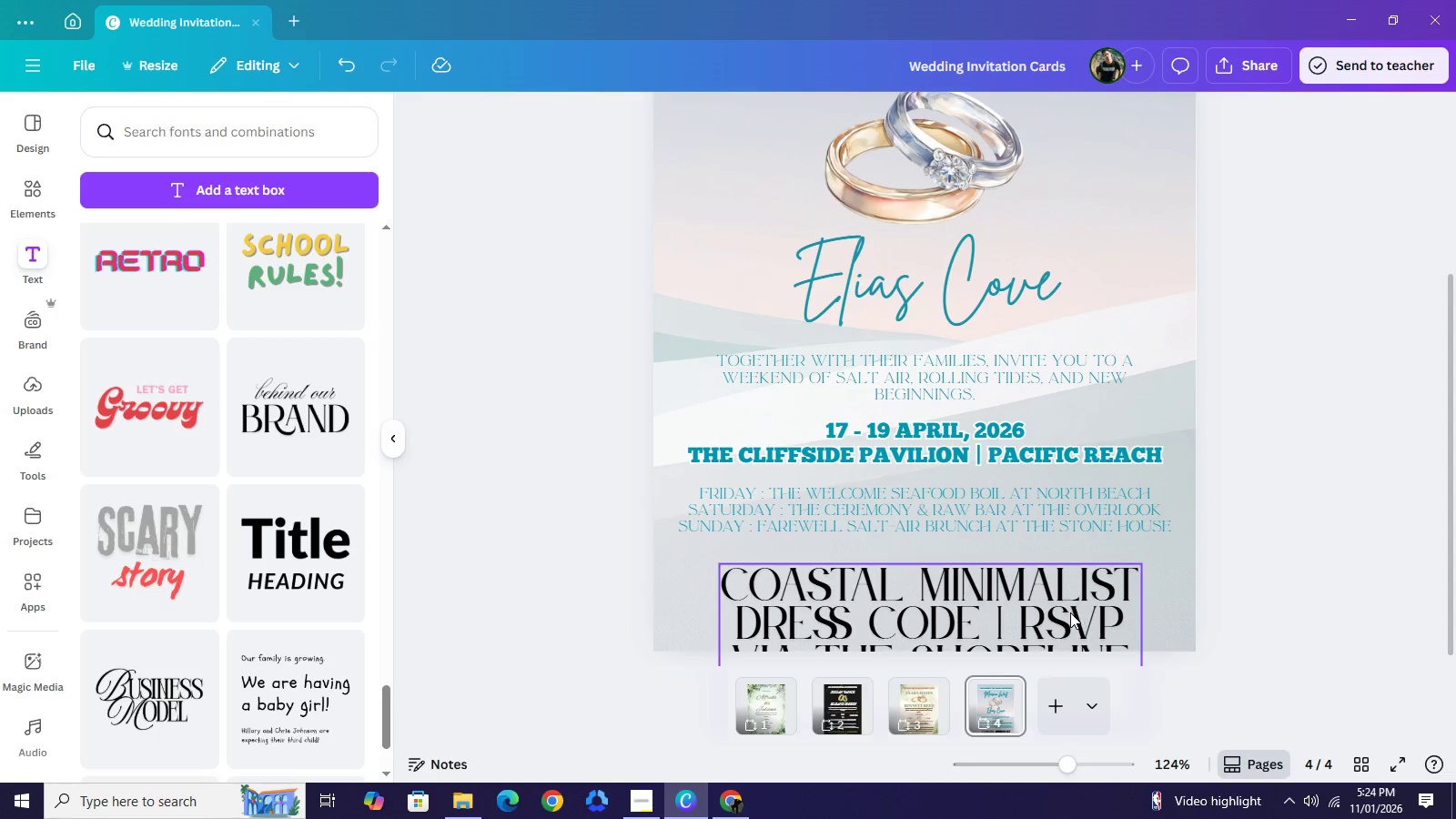 
left_click([1069, 612])
 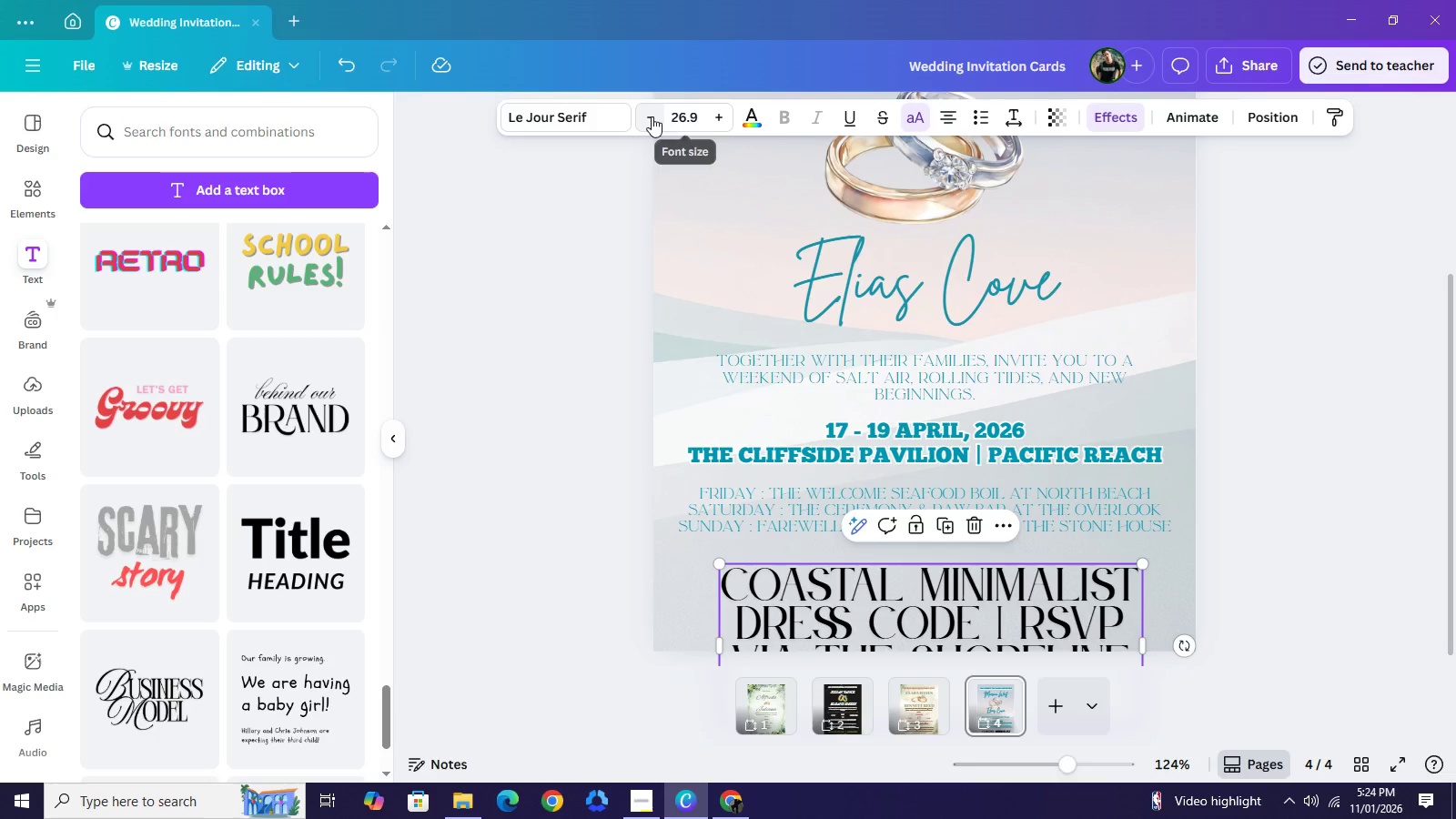 
double_click([652, 116])
 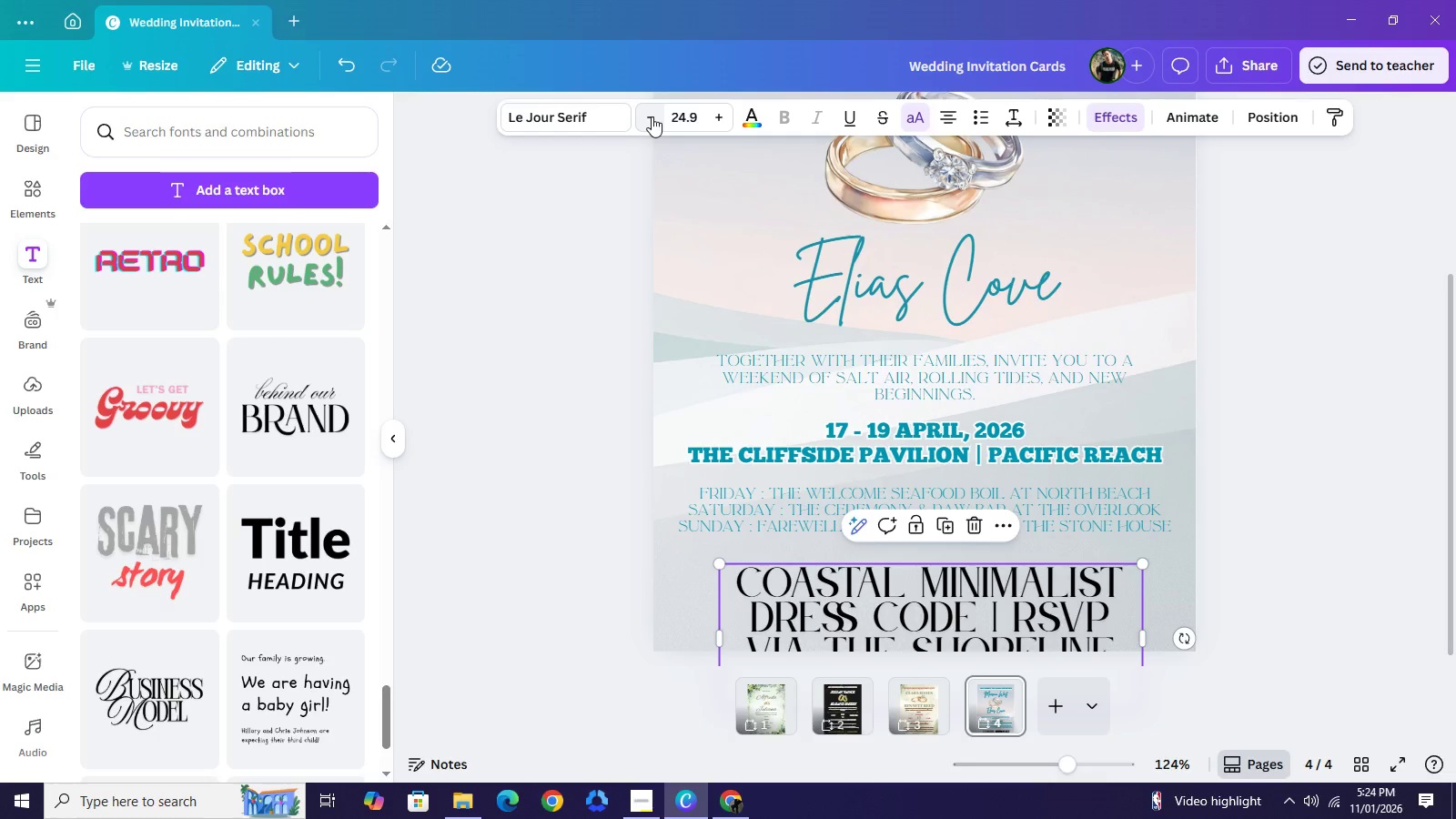 
triple_click([652, 116])
 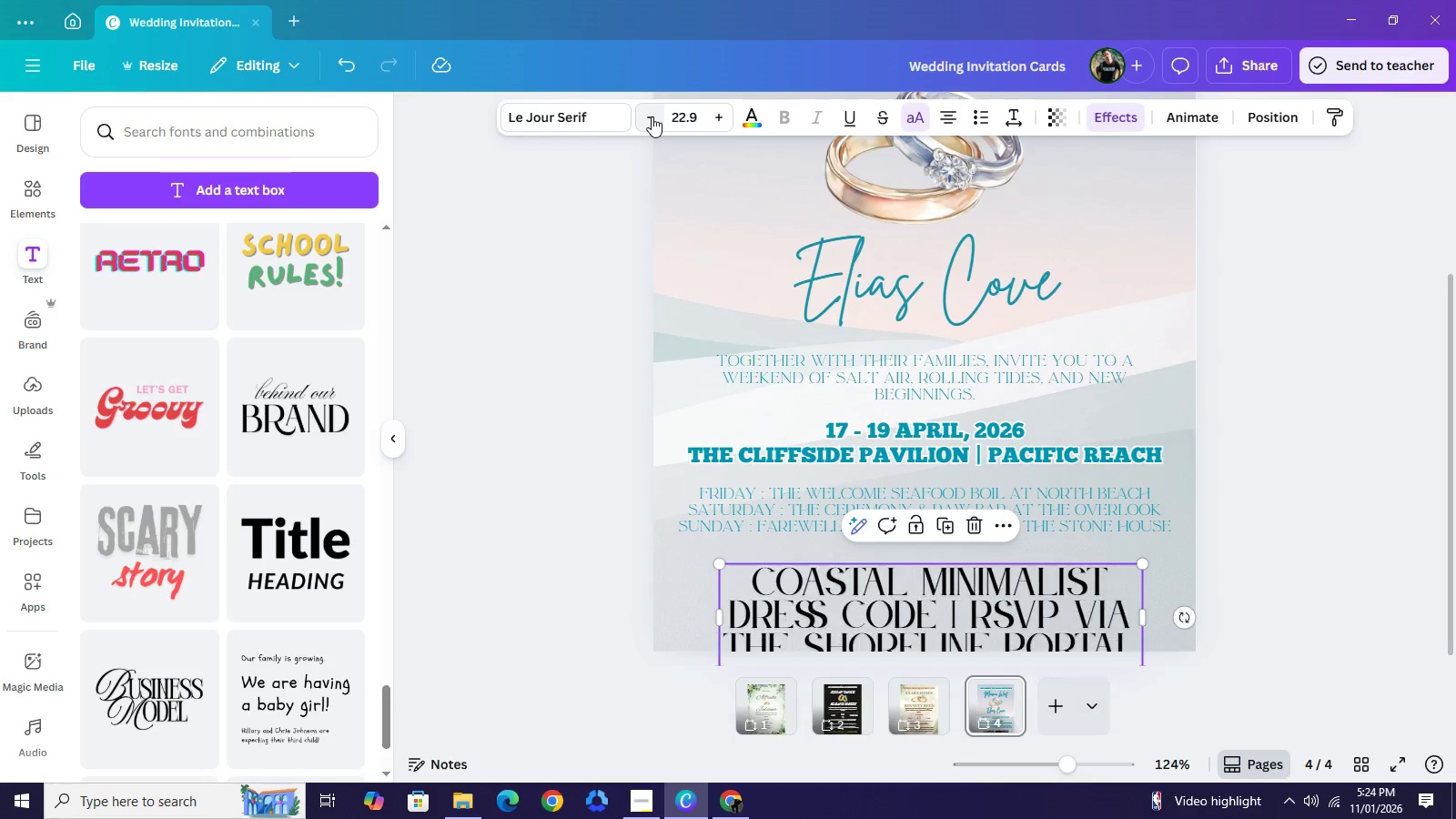 
triple_click([652, 116])
 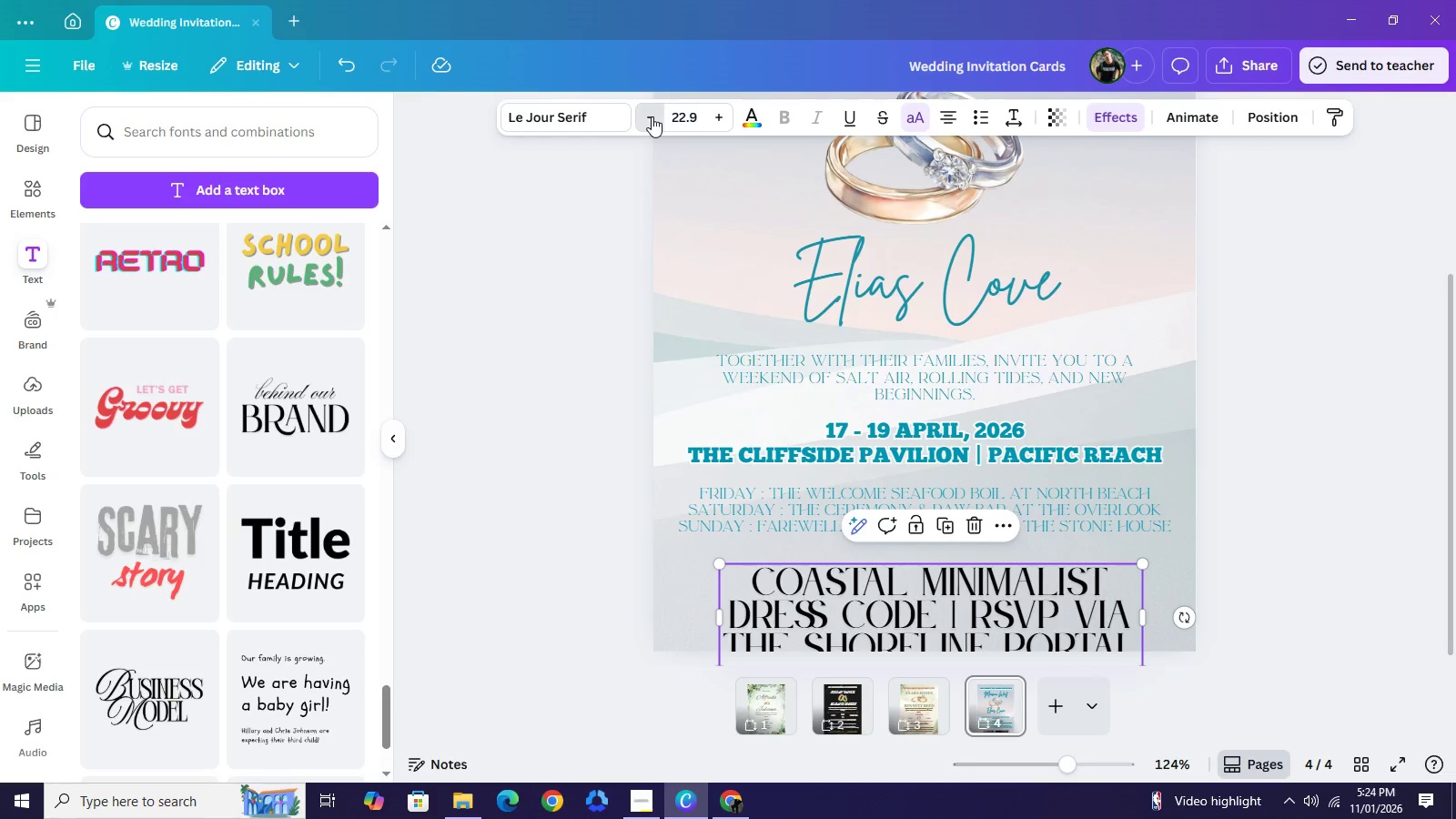 
triple_click([652, 116])
 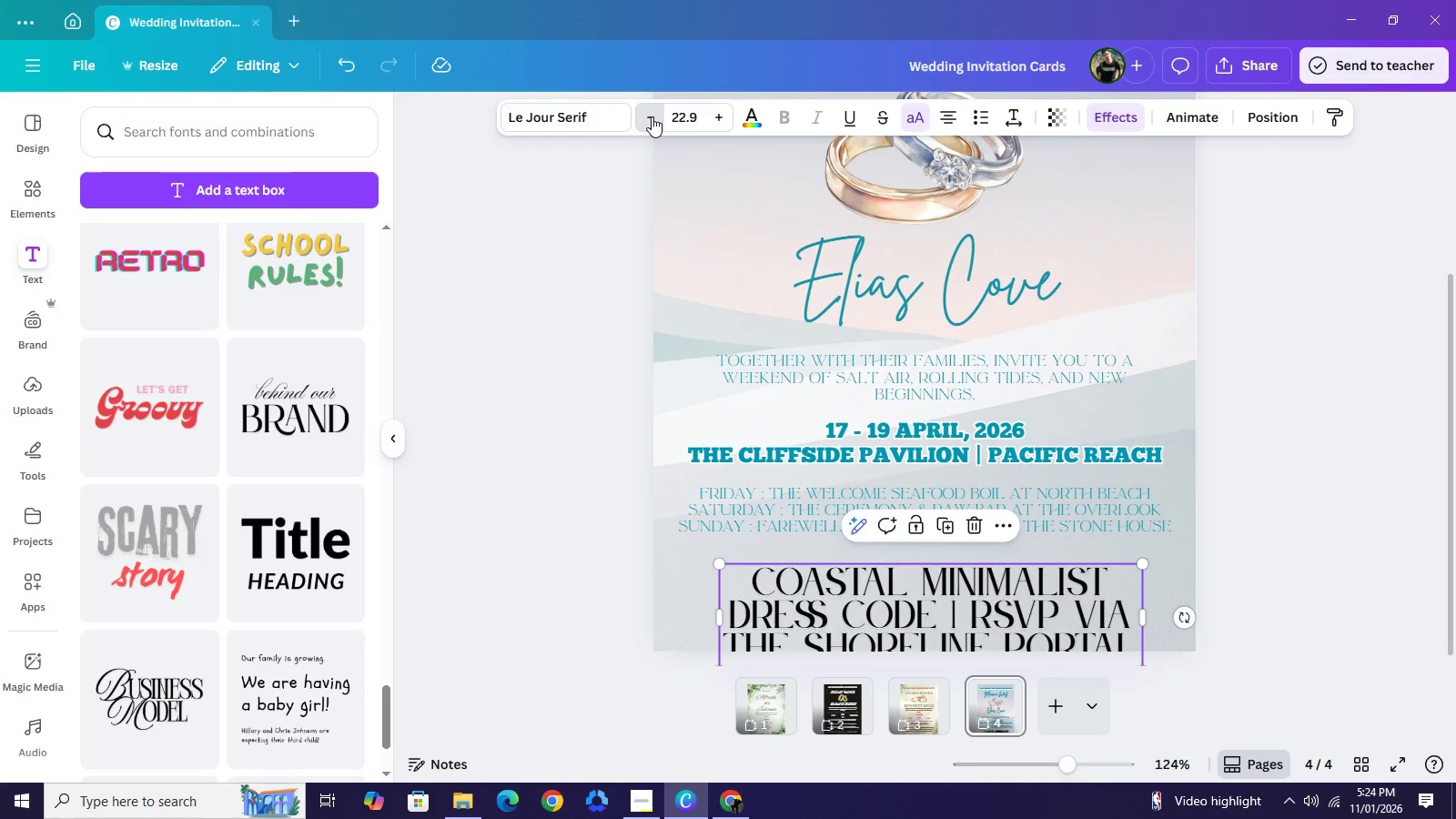 
triple_click([652, 116])
 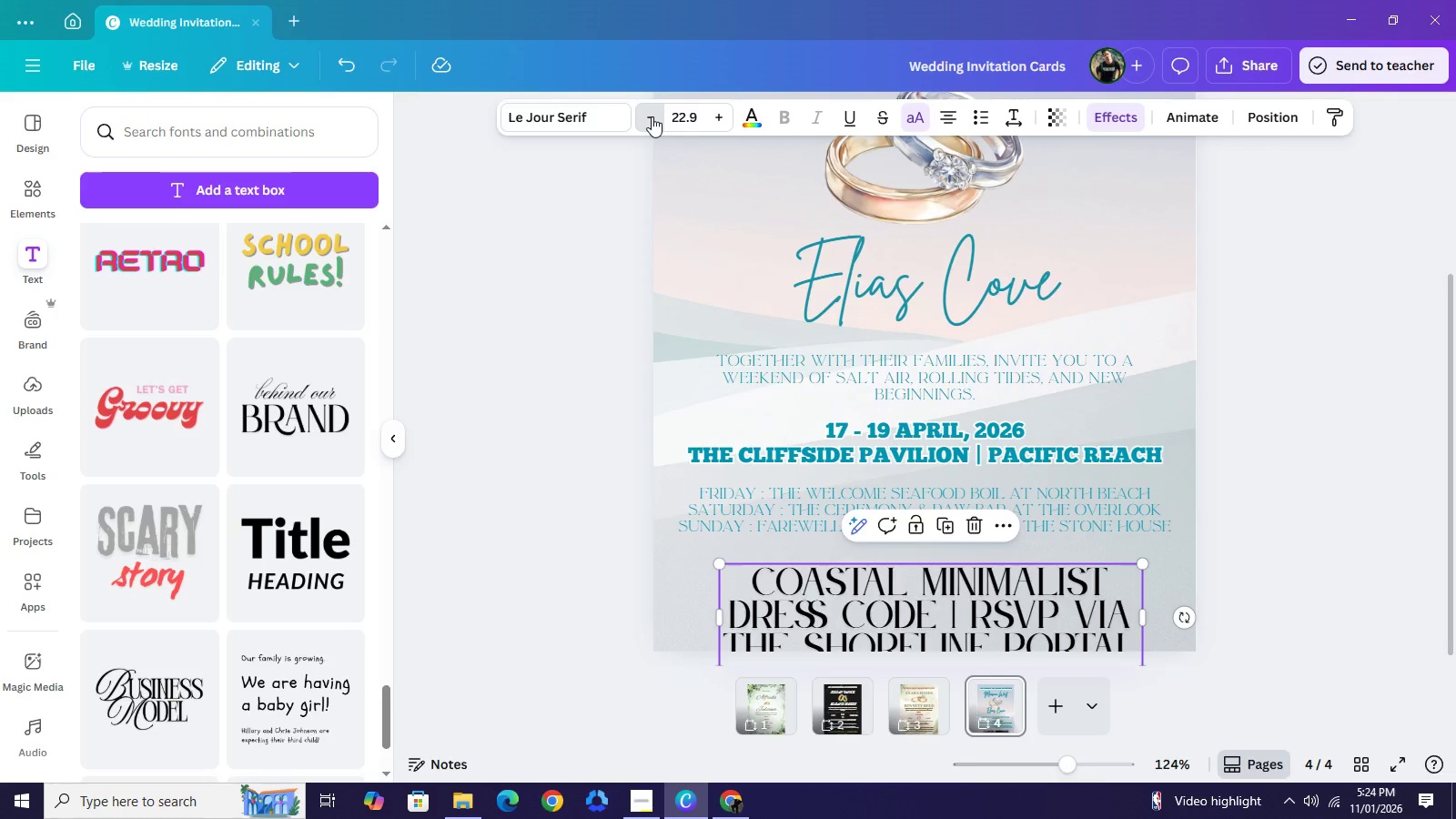 
triple_click([652, 116])
 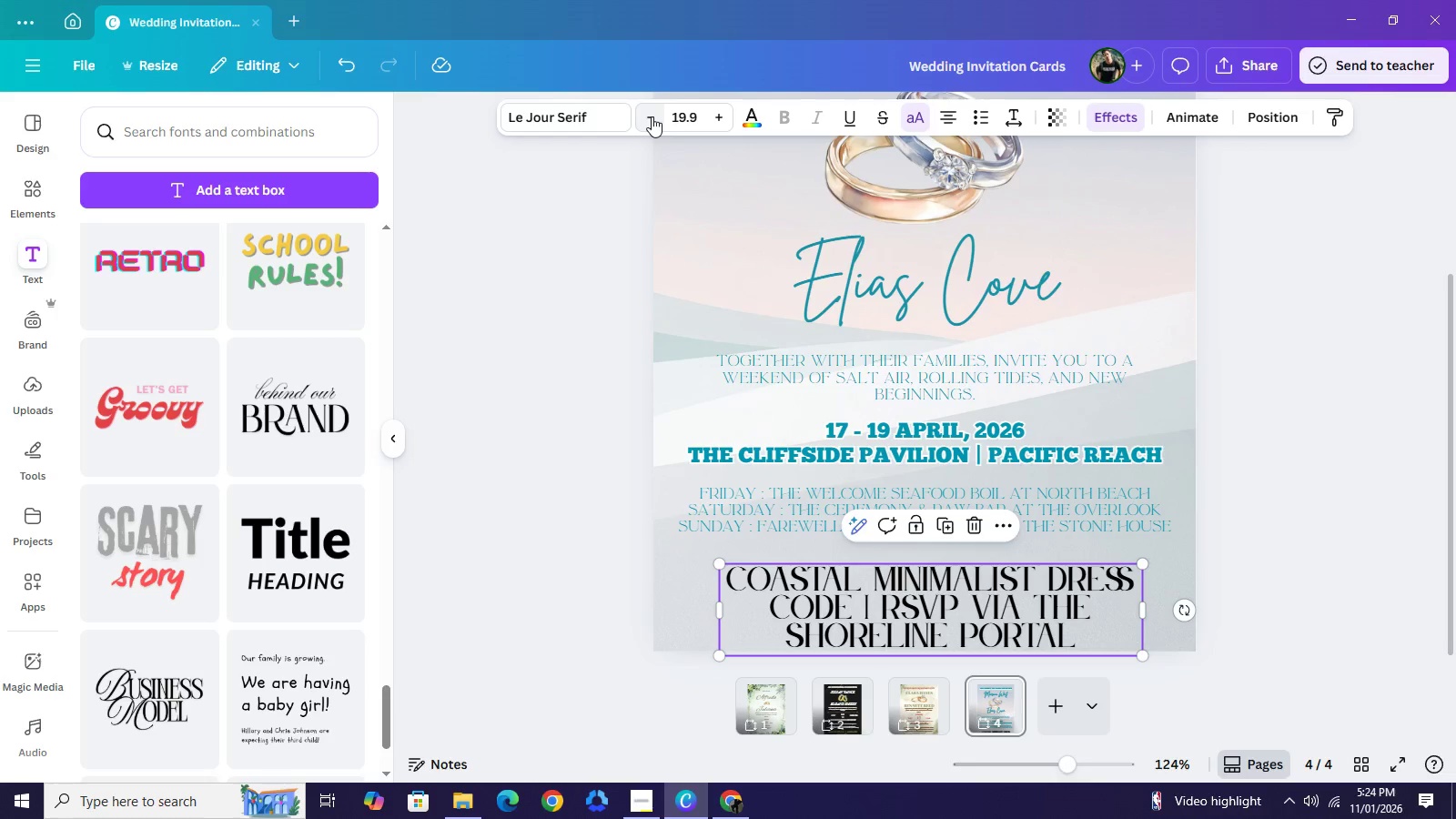 
triple_click([652, 116])
 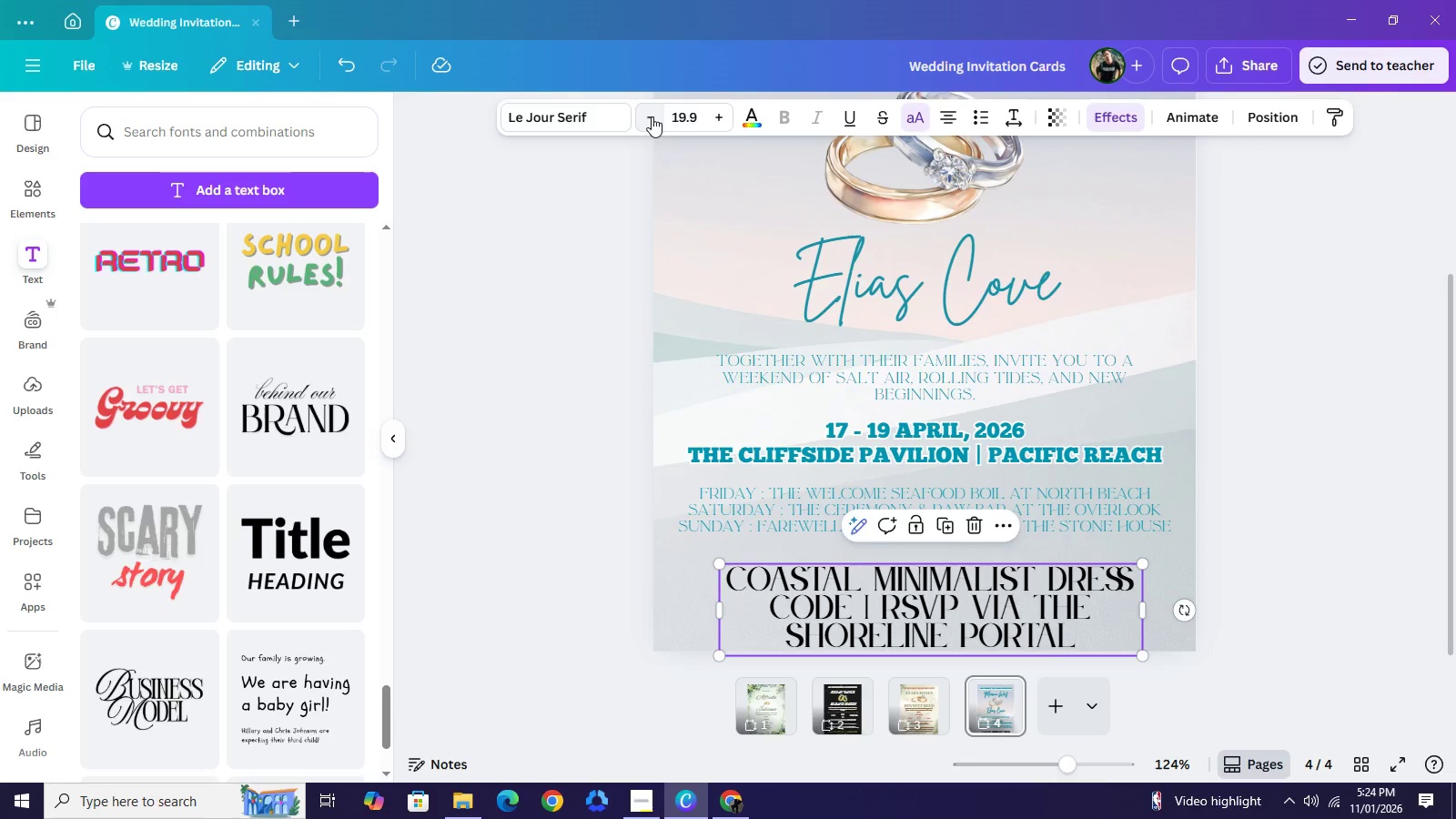 
triple_click([652, 116])
 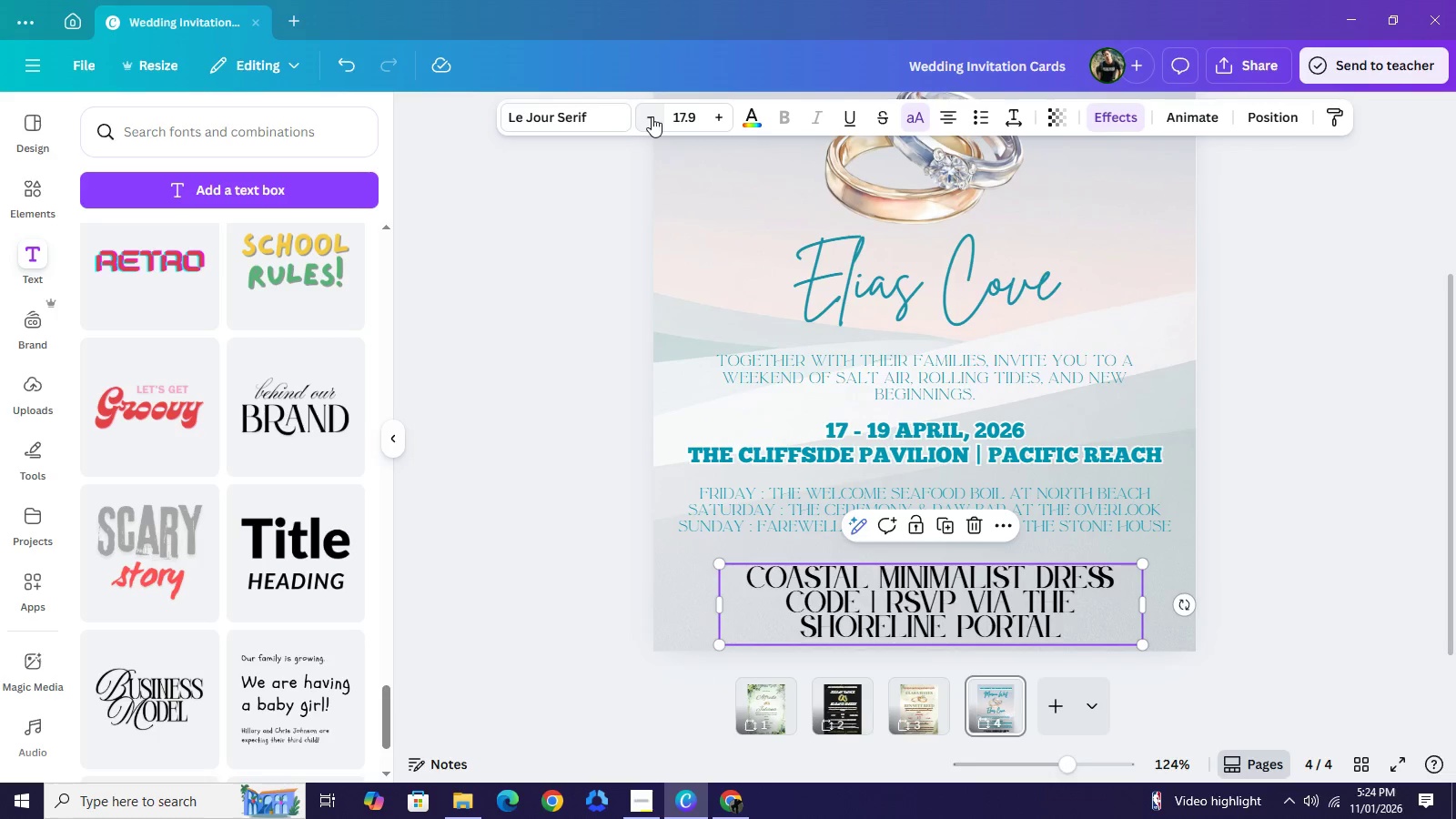 
triple_click([652, 116])
 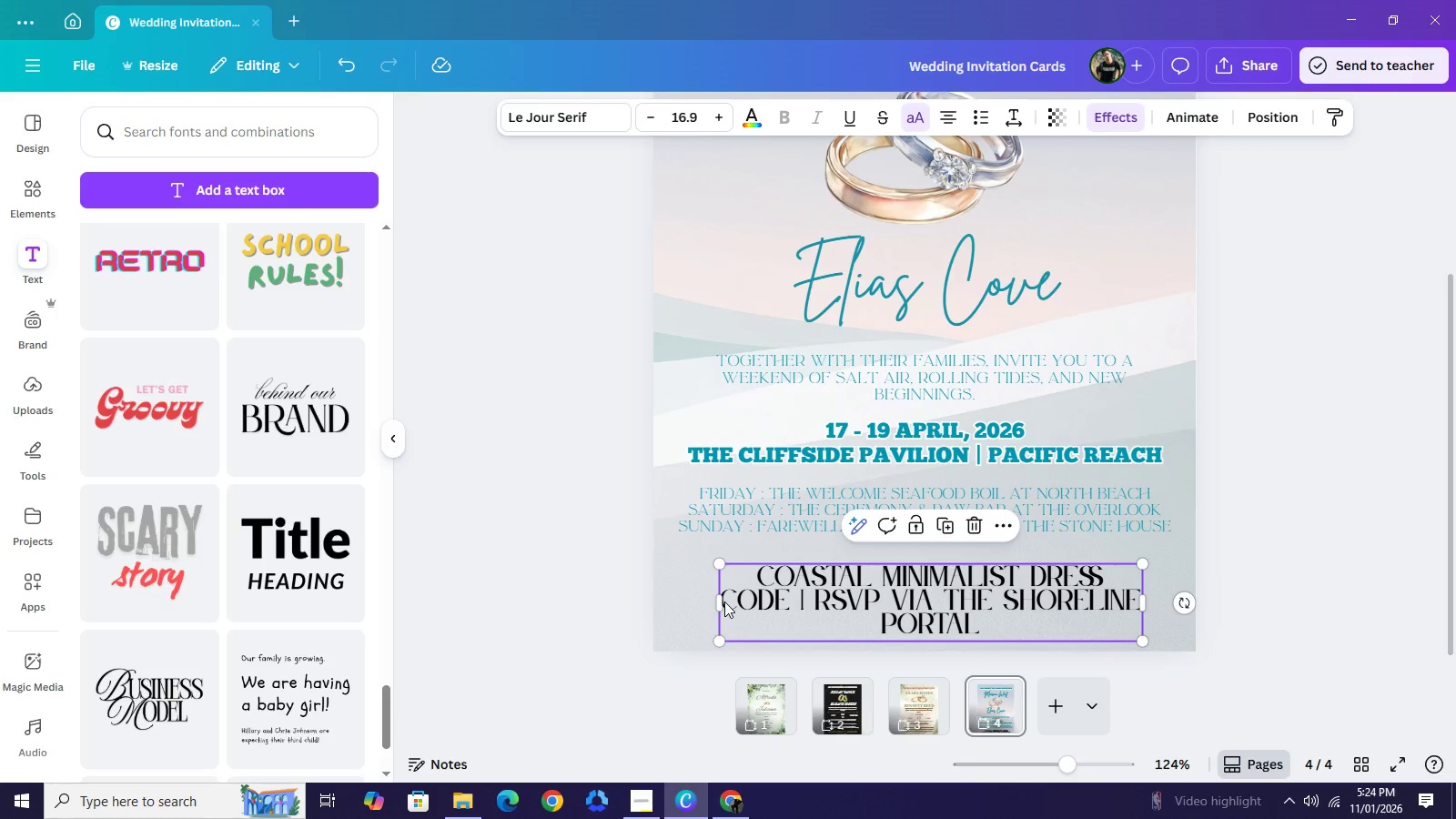 
left_click_drag(start_coordinate=[719, 602], to_coordinate=[681, 600])
 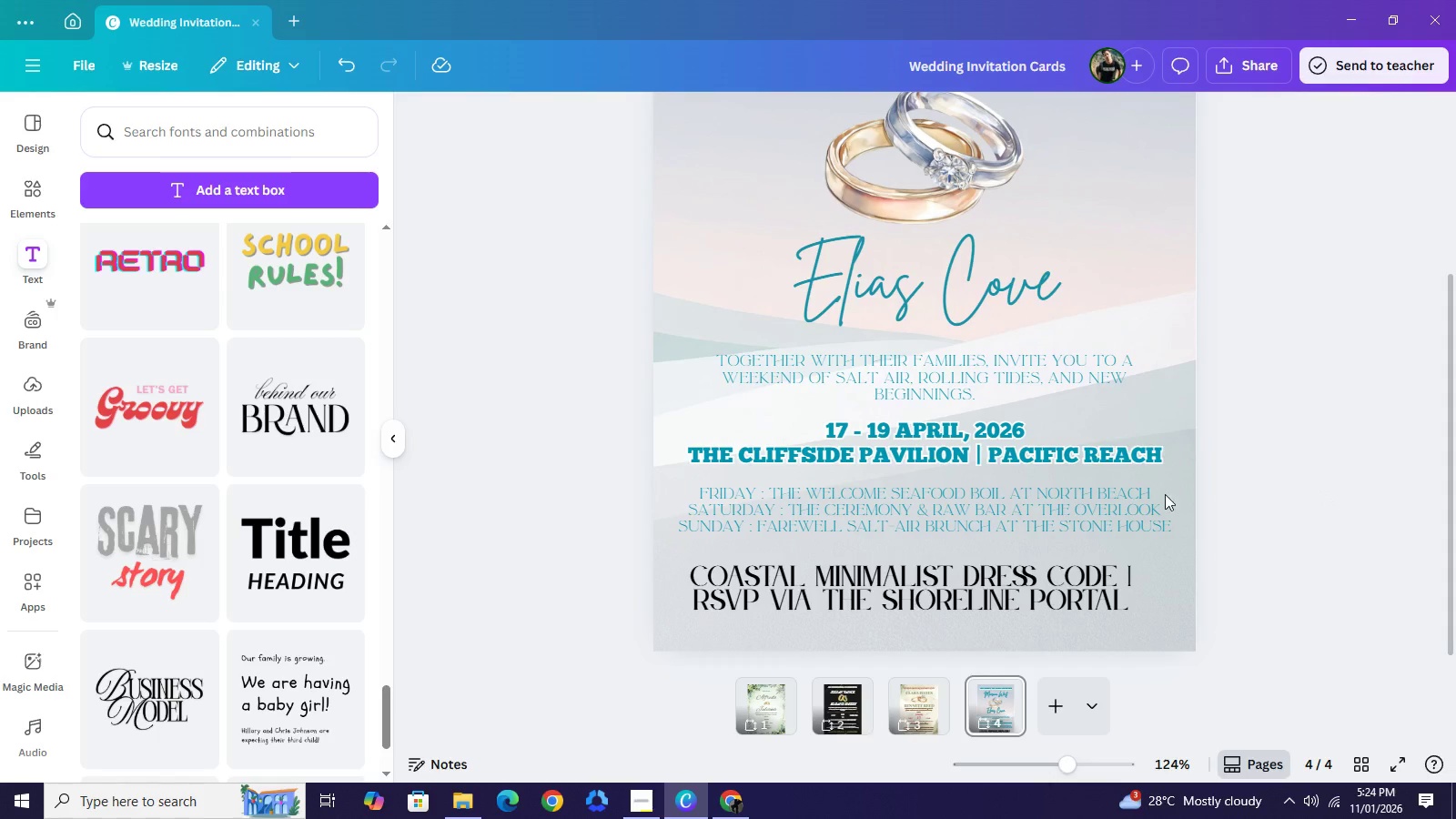 
left_click_drag(start_coordinate=[976, 584], to_coordinate=[994, 605])
 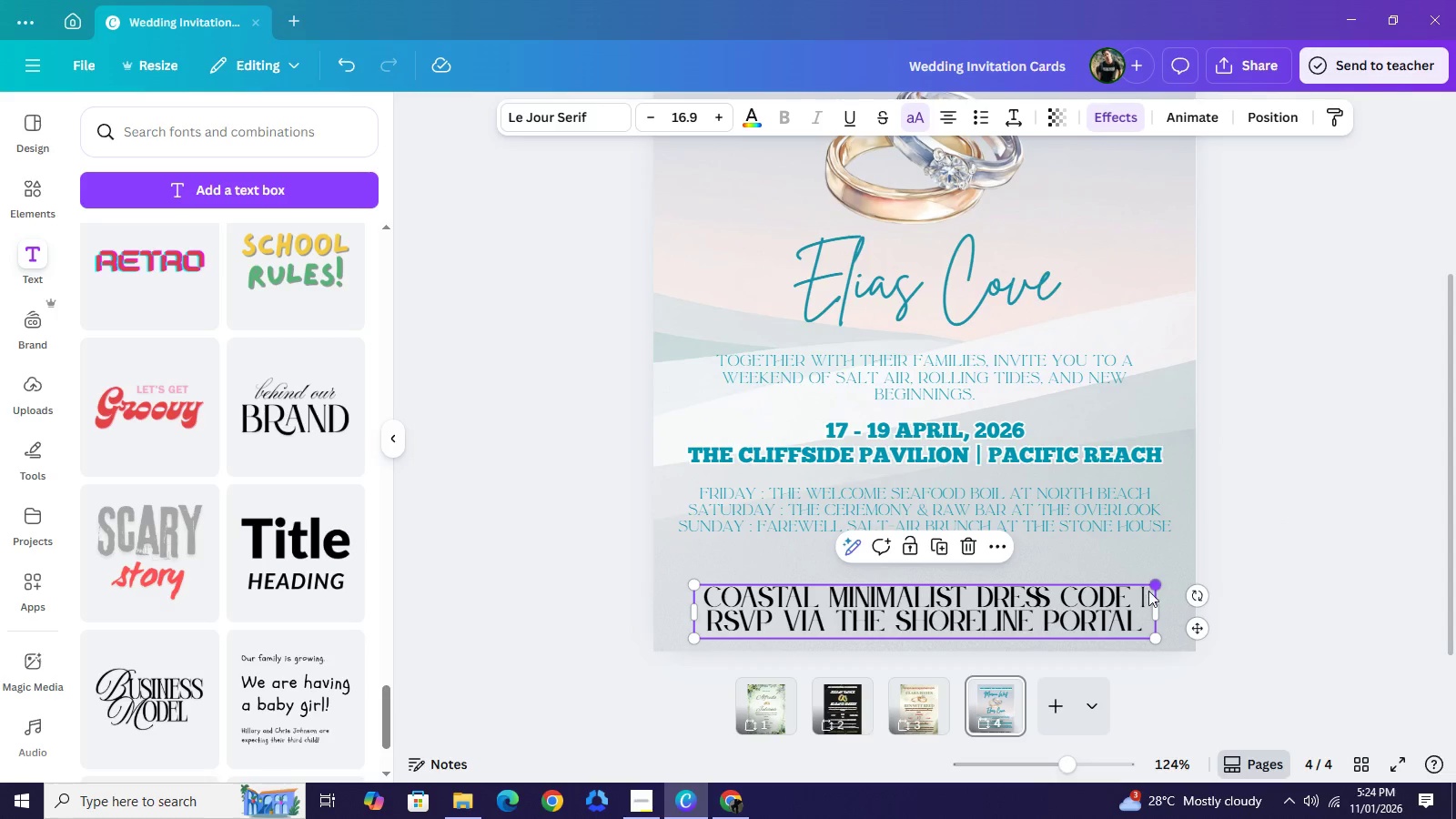 
left_click_drag(start_coordinate=[1152, 587], to_coordinate=[1029, 632])
 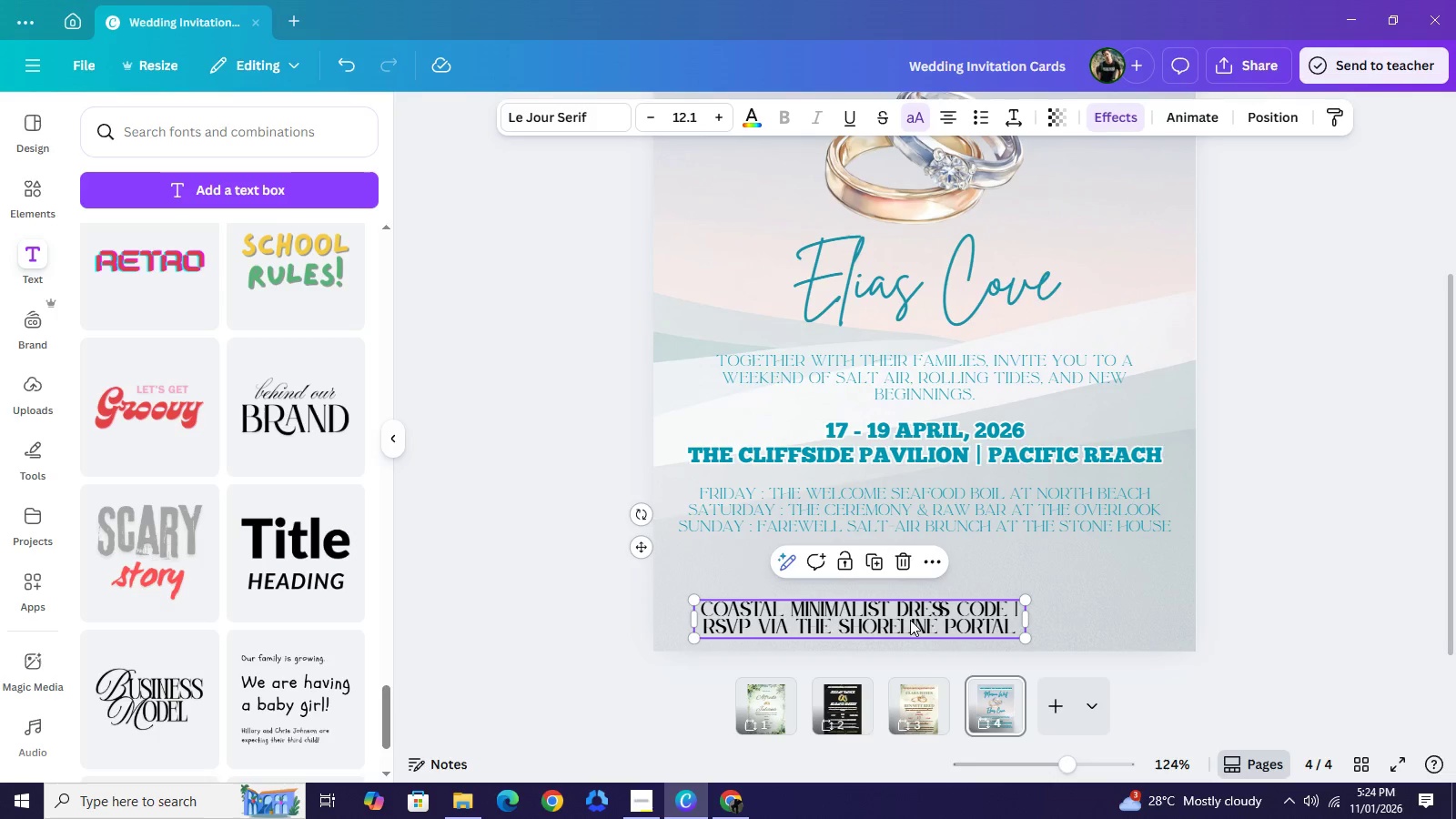 
left_click_drag(start_coordinate=[910, 620], to_coordinate=[972, 622])
 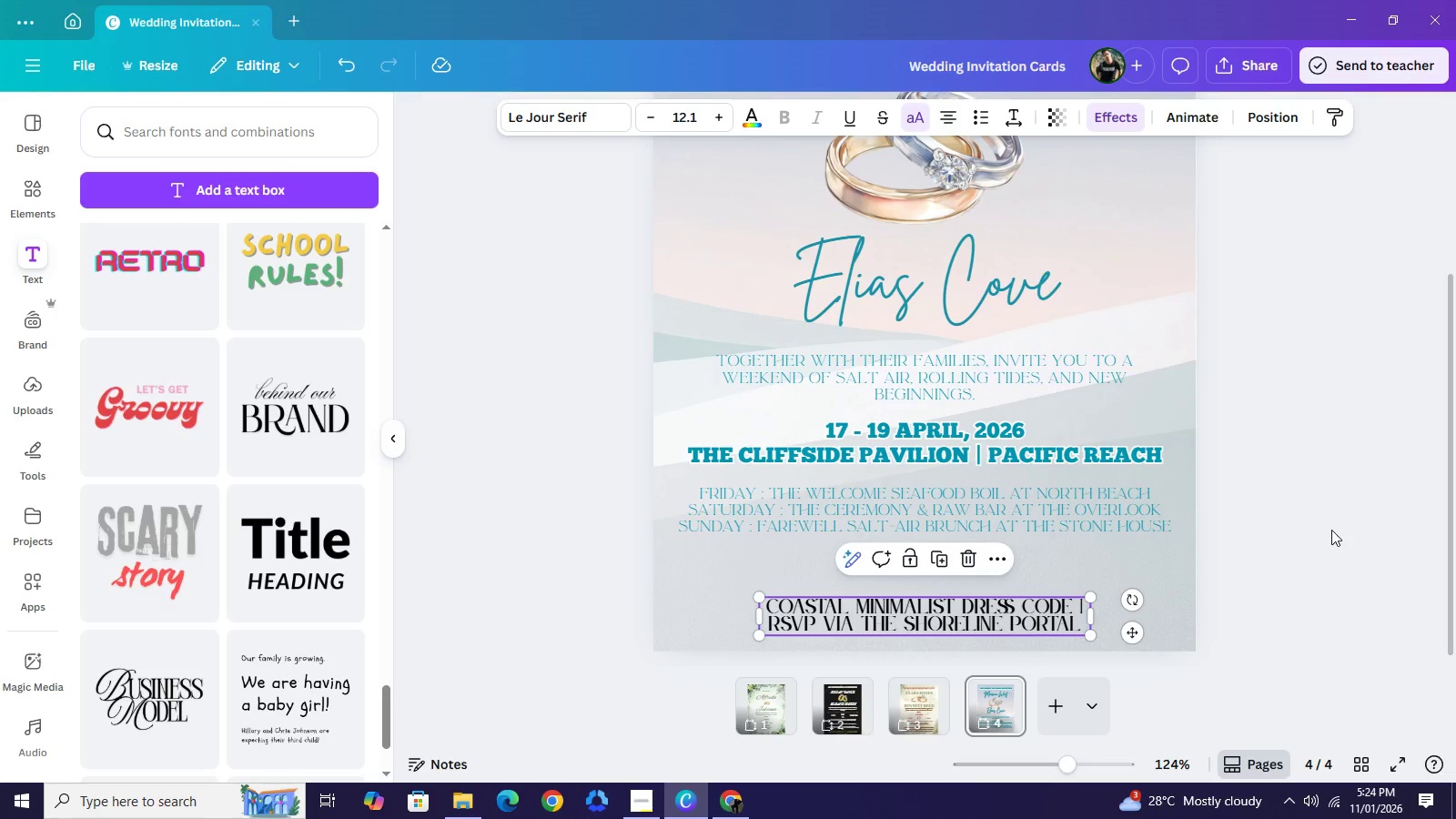 
left_click([1331, 530])
 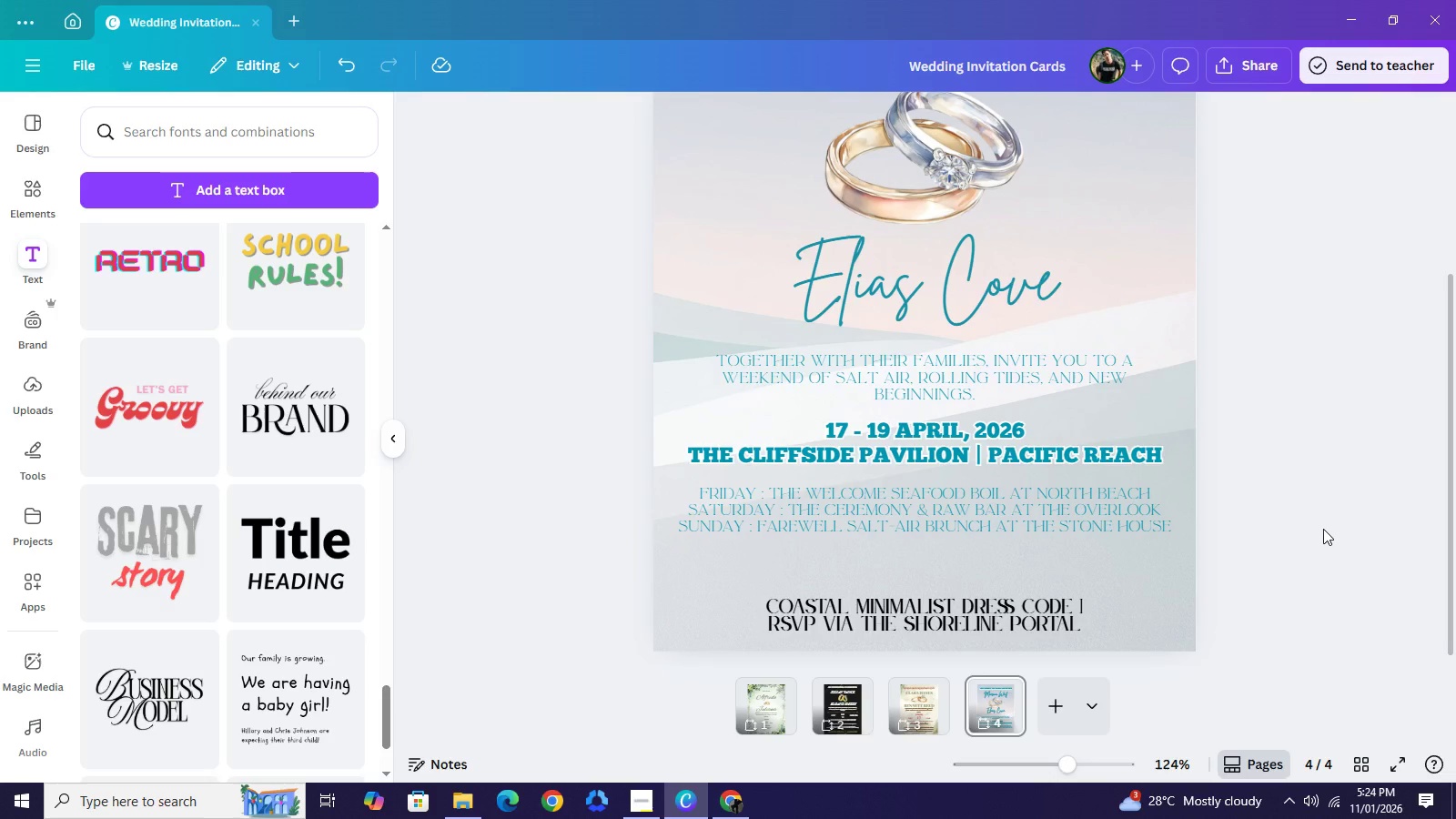 
wait(9.59)
 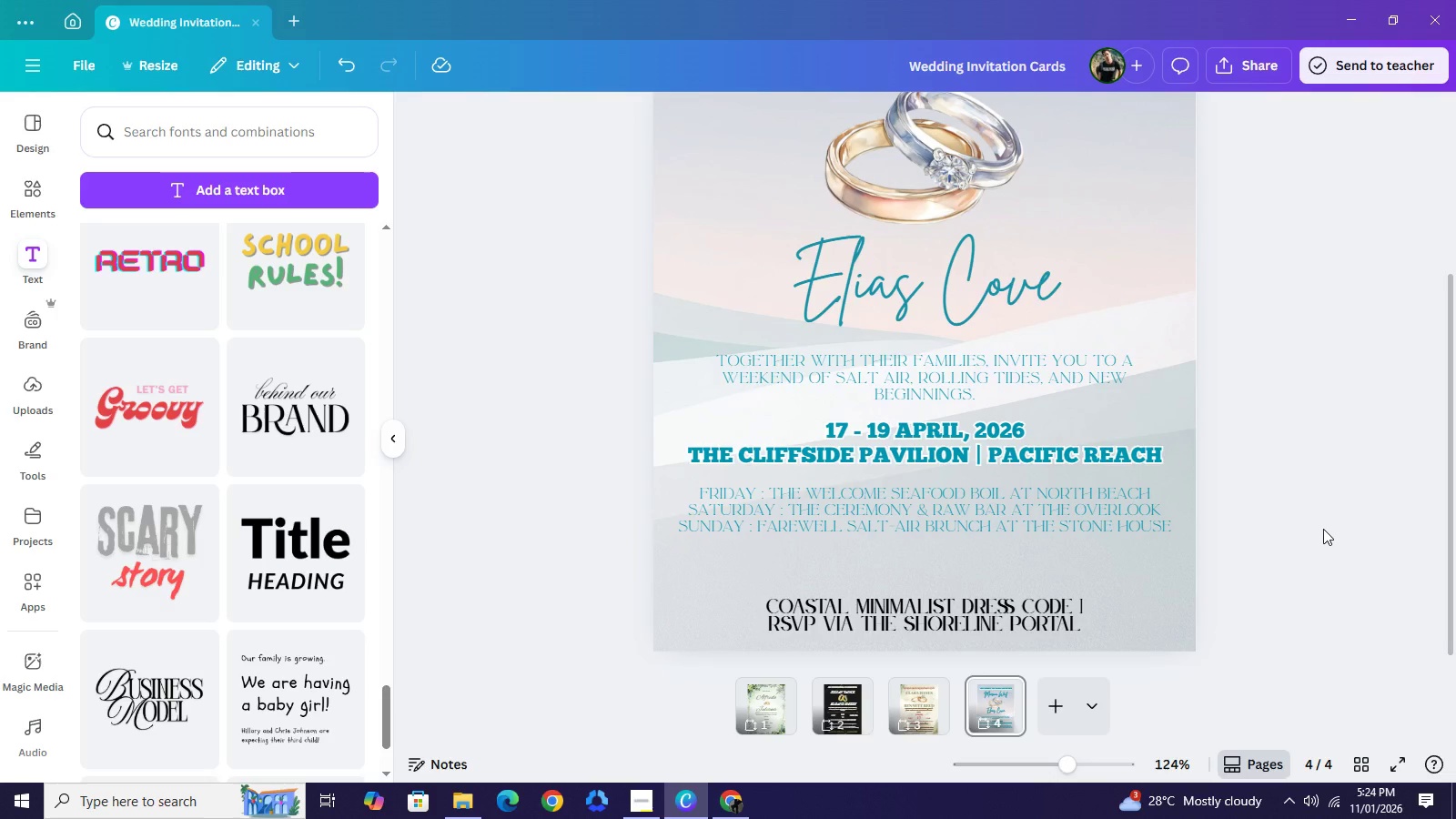 
left_click([1039, 514])
 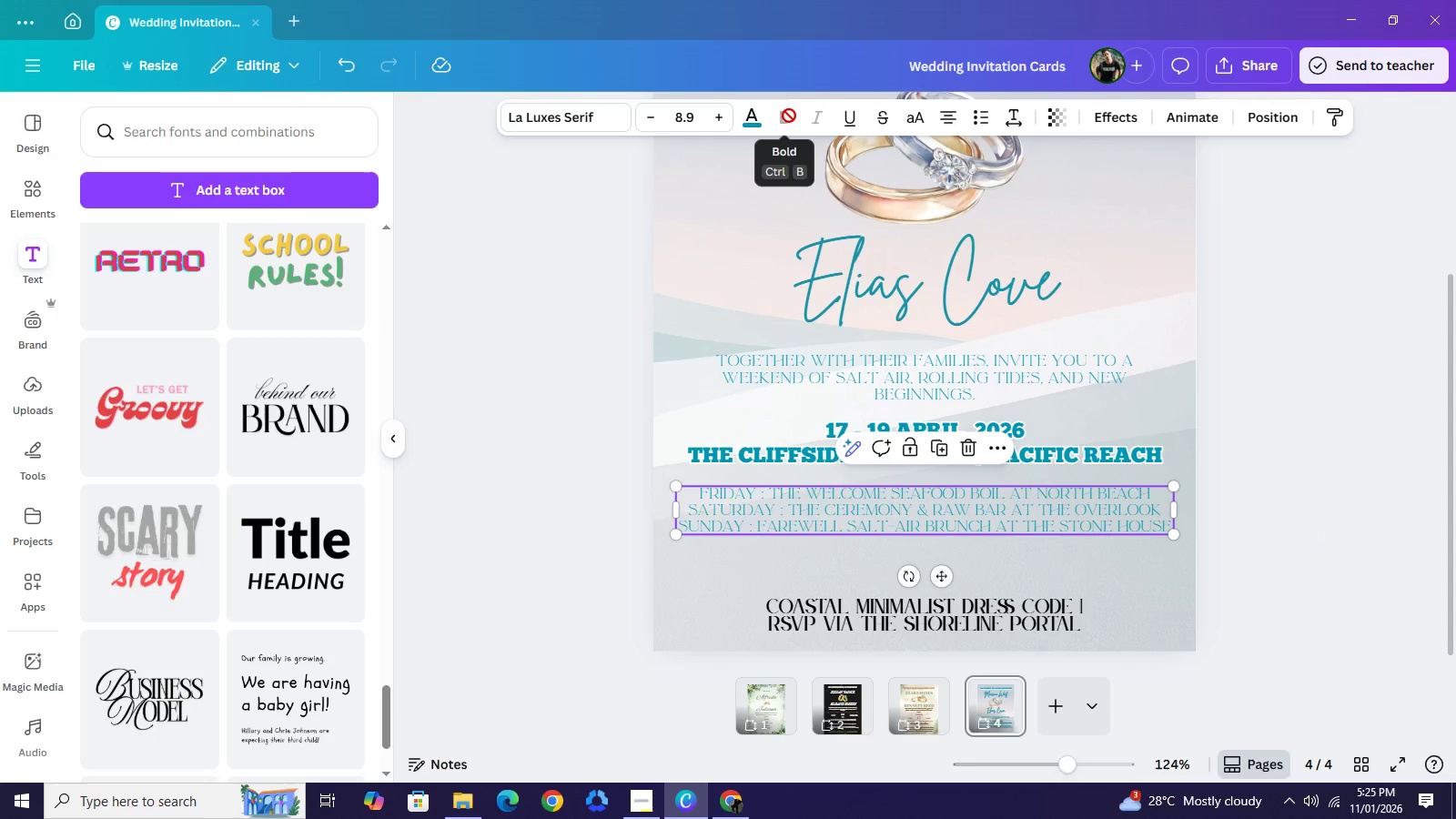 
left_click([789, 116])
 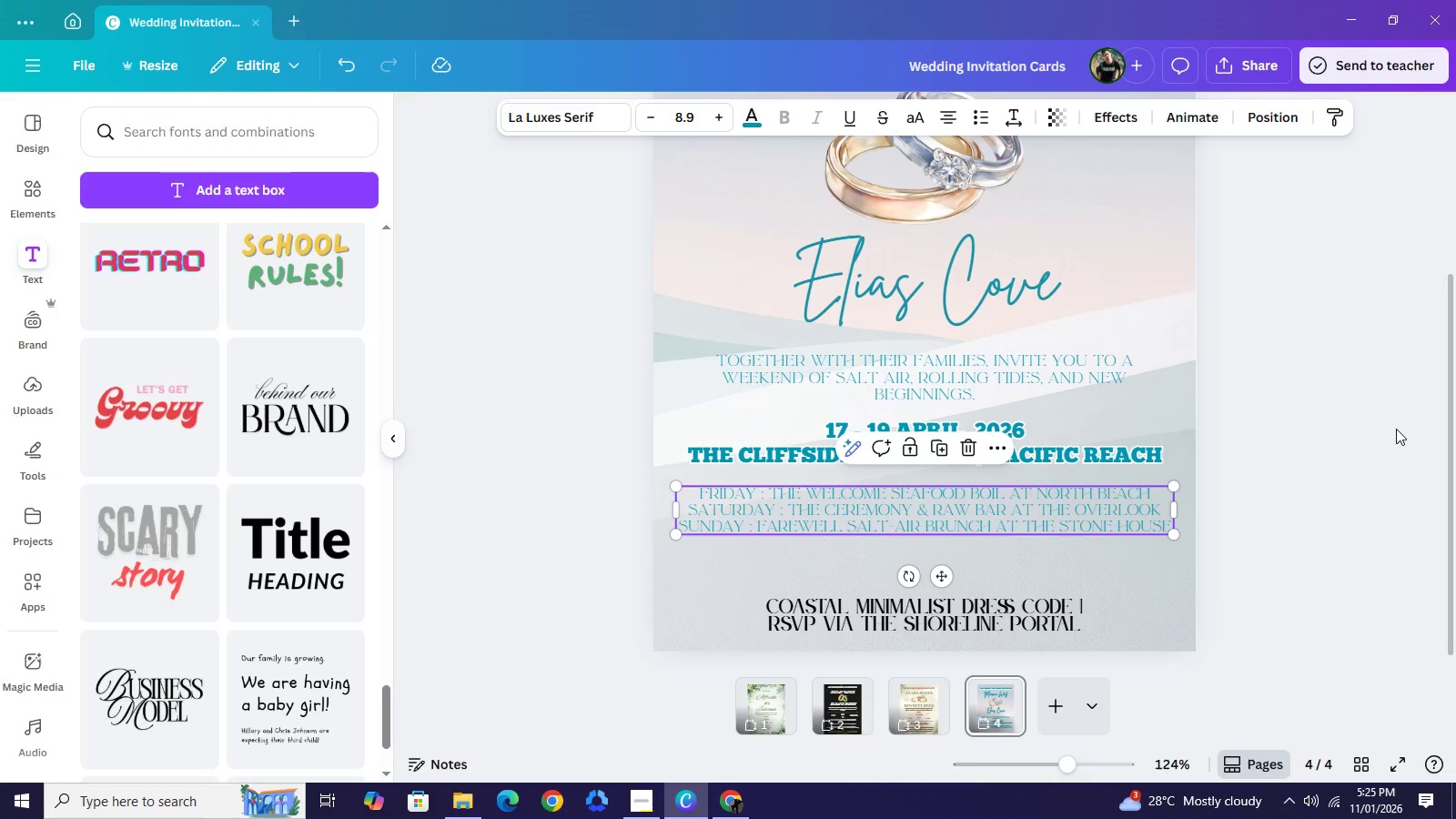 
left_click([1396, 429])
 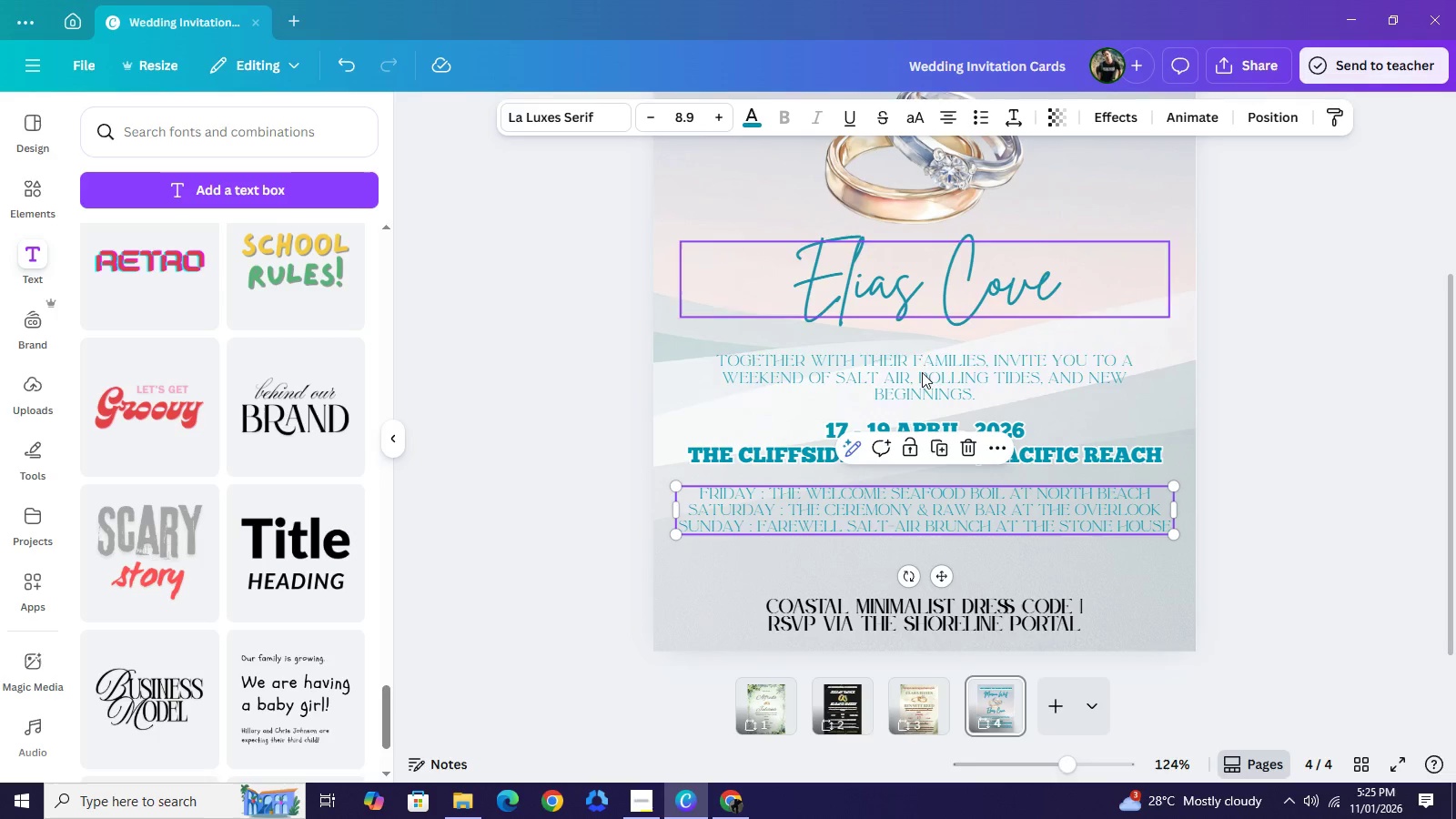 
wait(5.34)
 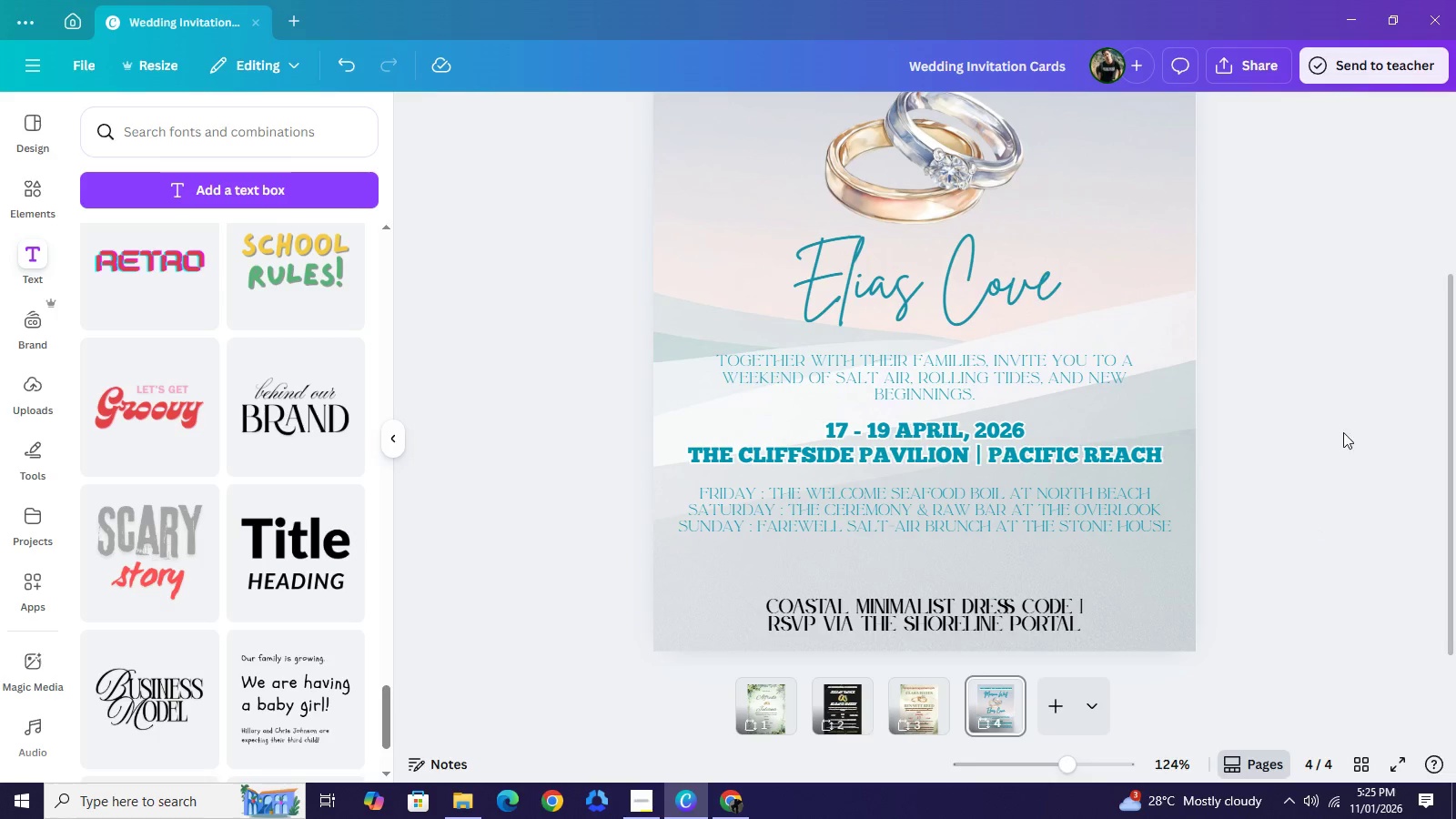 
left_click([926, 384])
 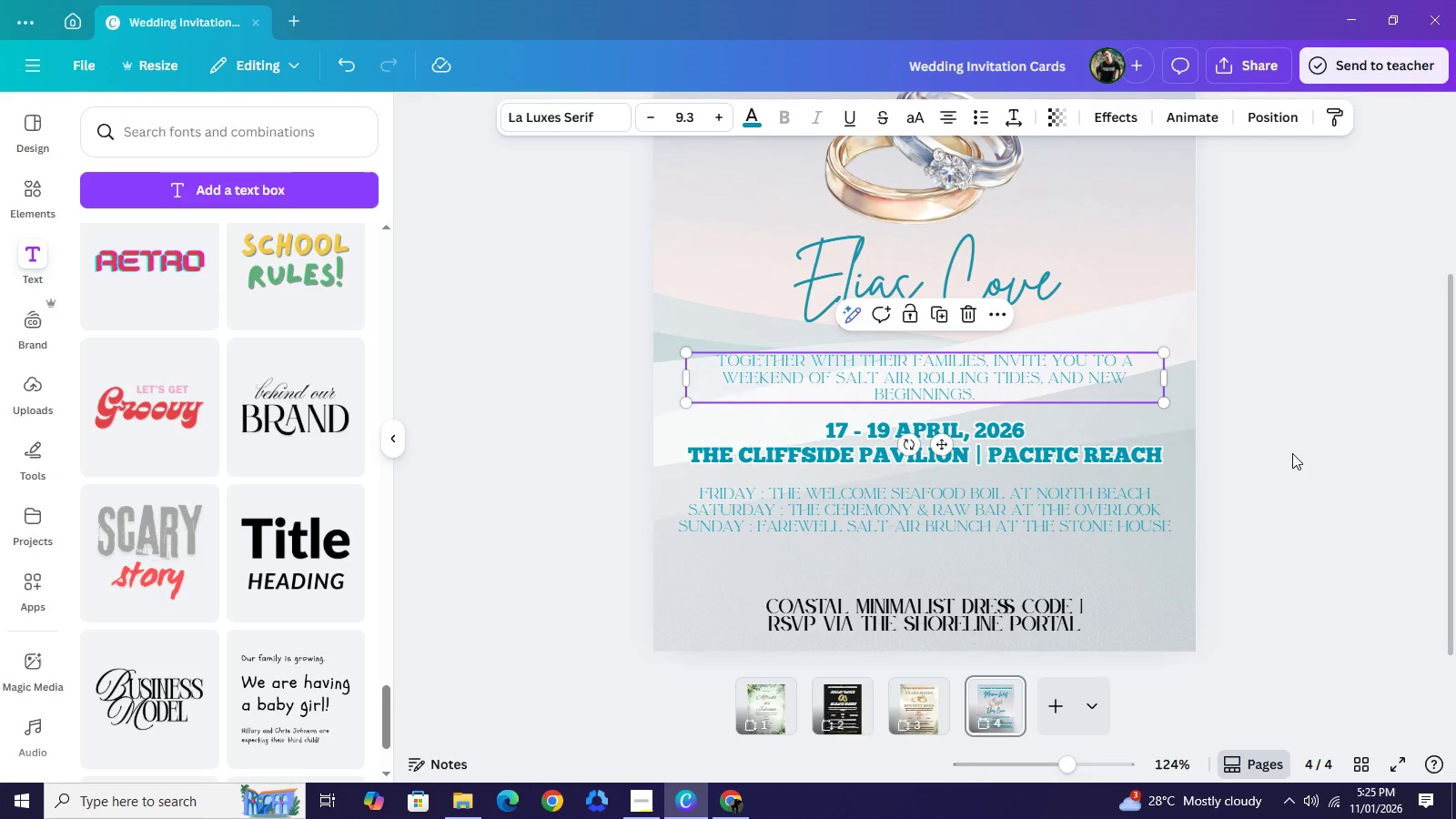 
left_click([1292, 453])
 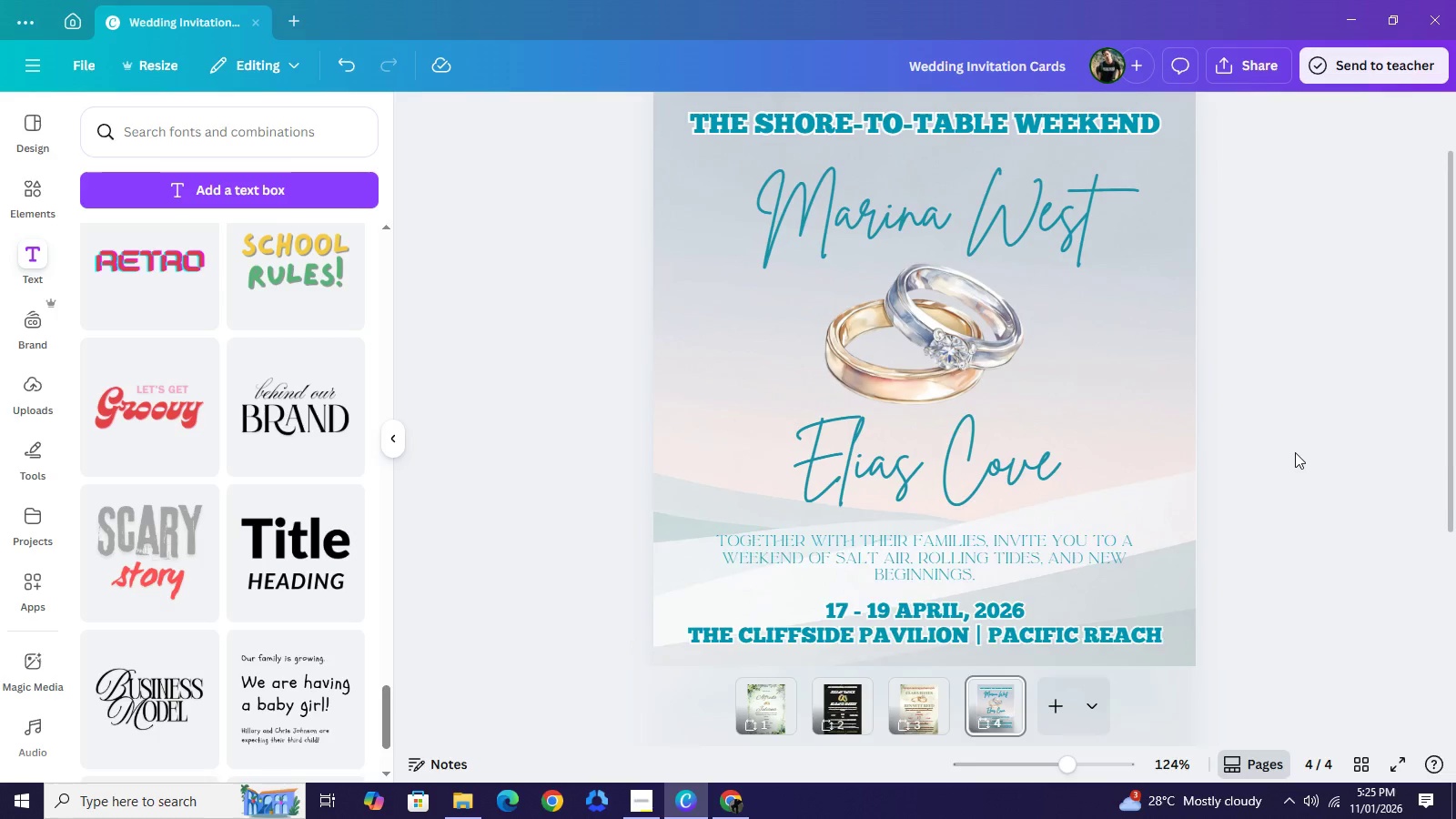 
scroll: coordinate [1295, 452], scroll_direction: up, amount: 3.0
 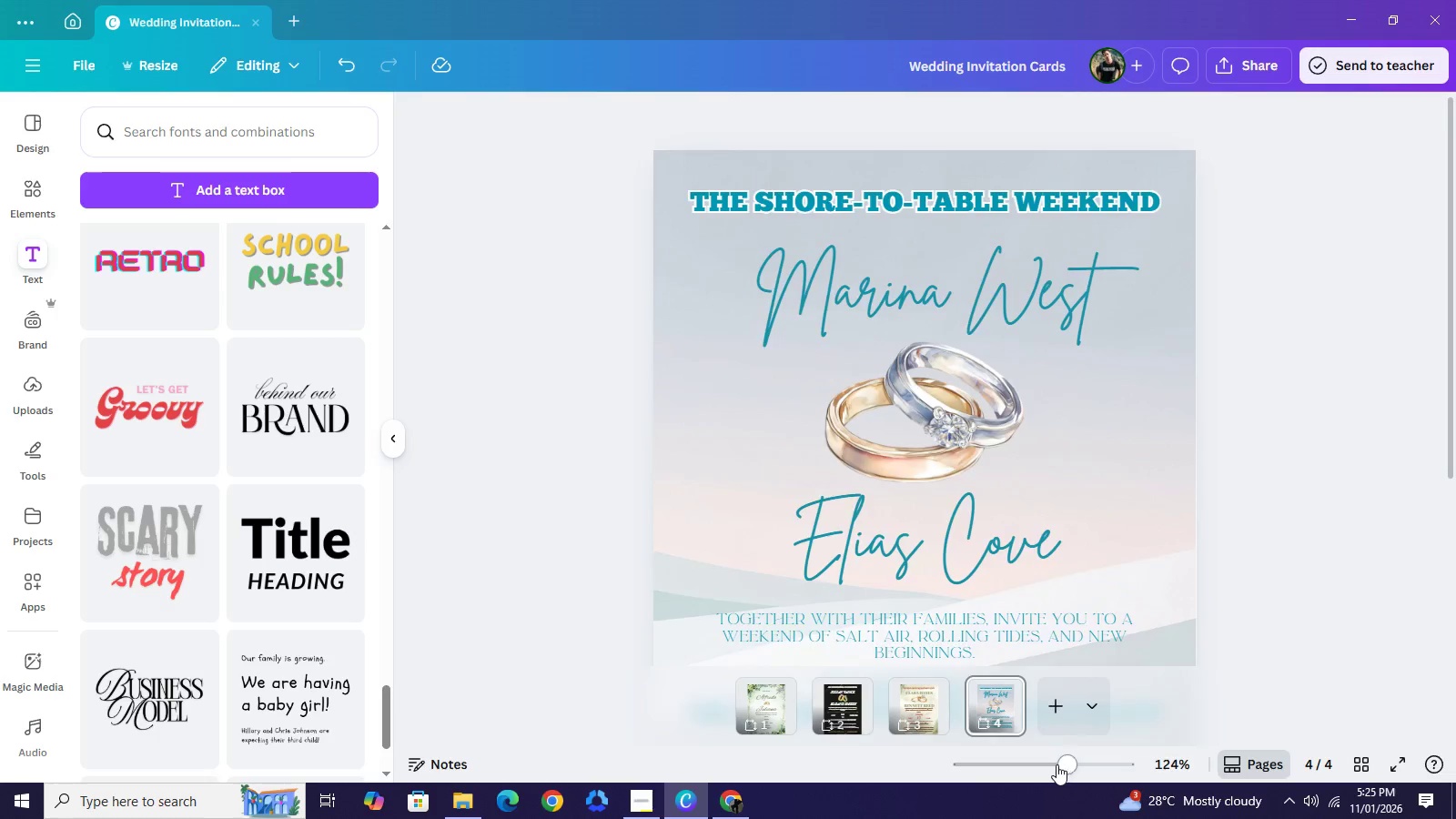 
left_click([1055, 764])
 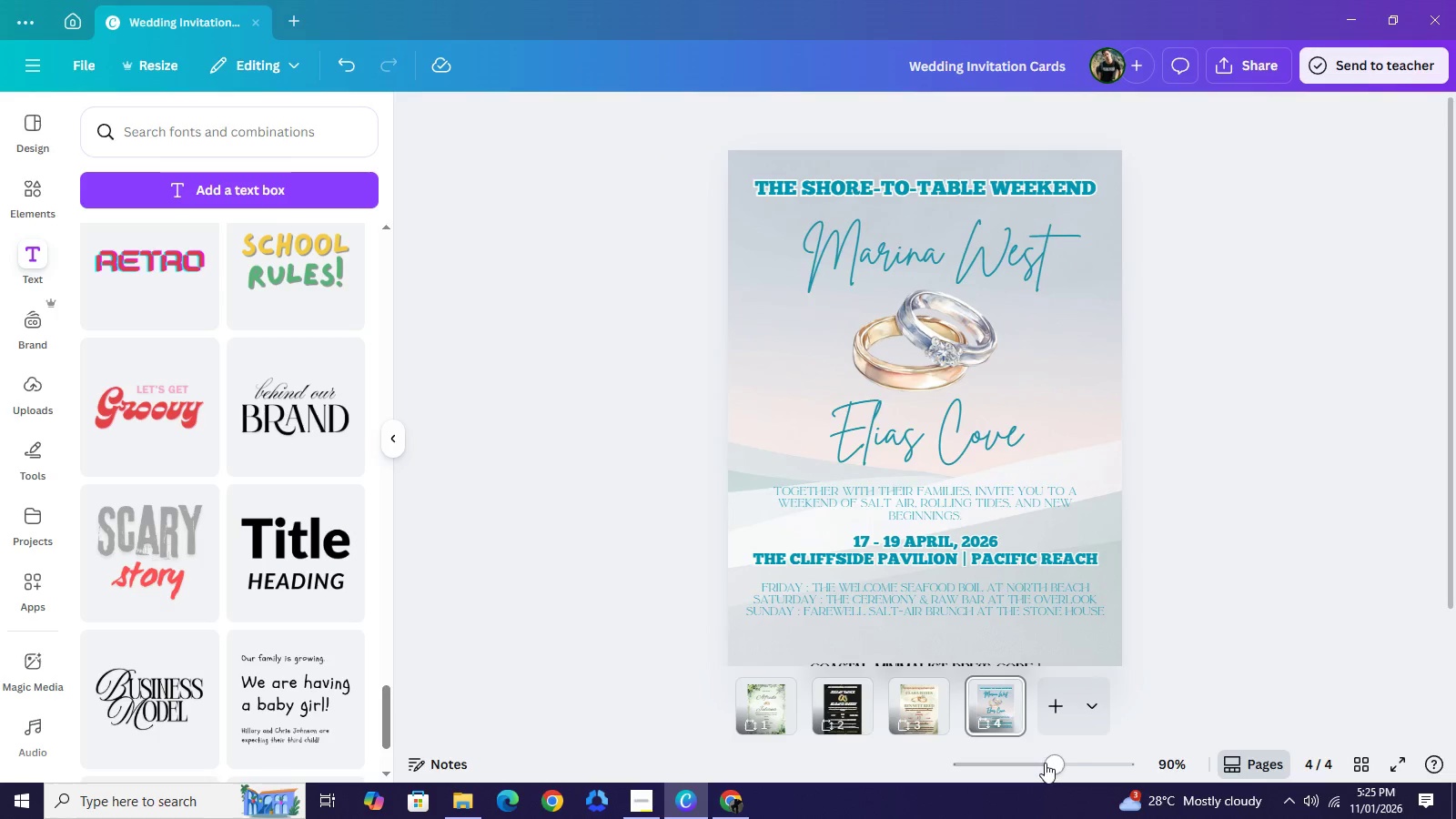 
left_click([1045, 763])
 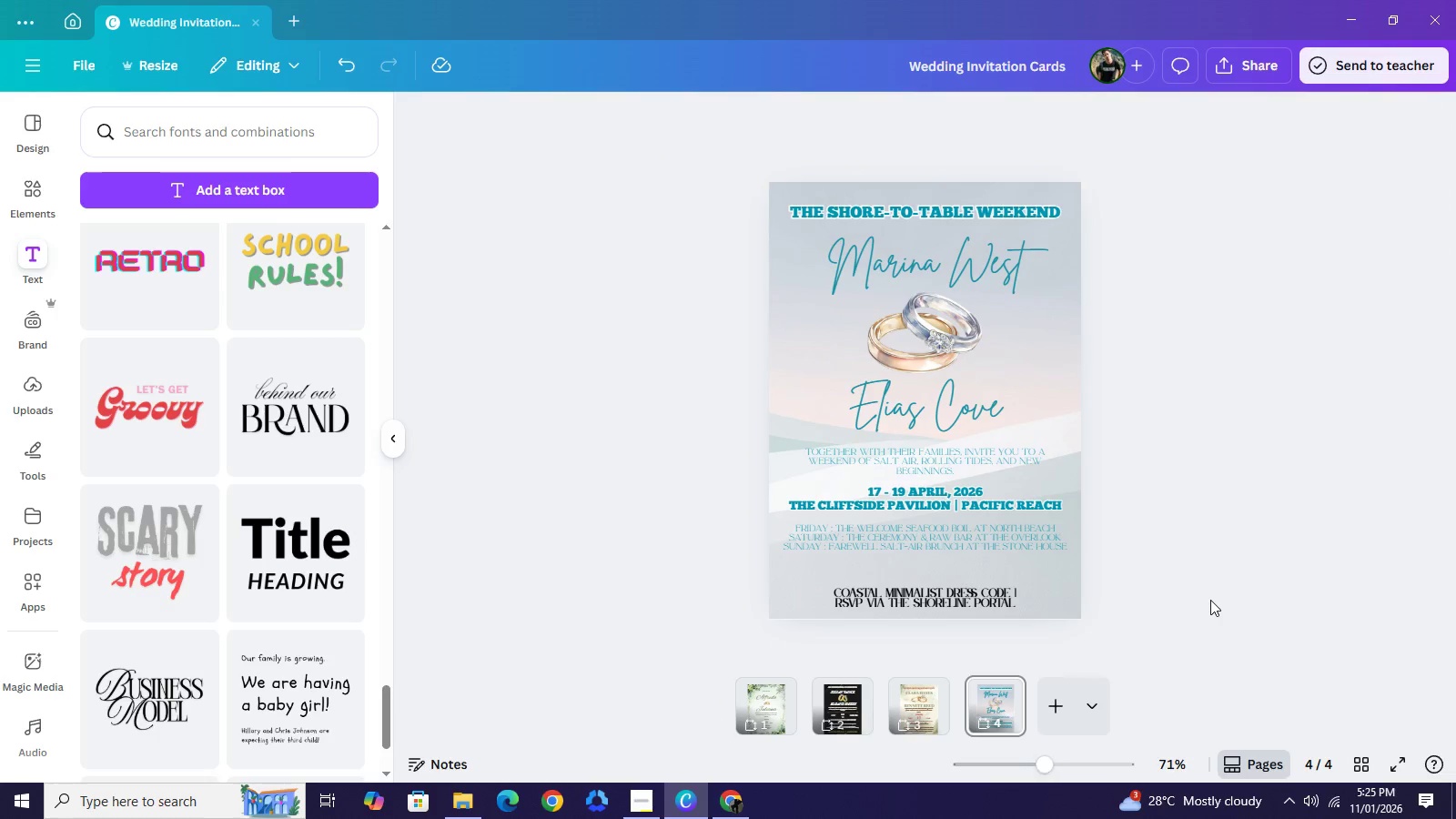 
left_click([1210, 600])
 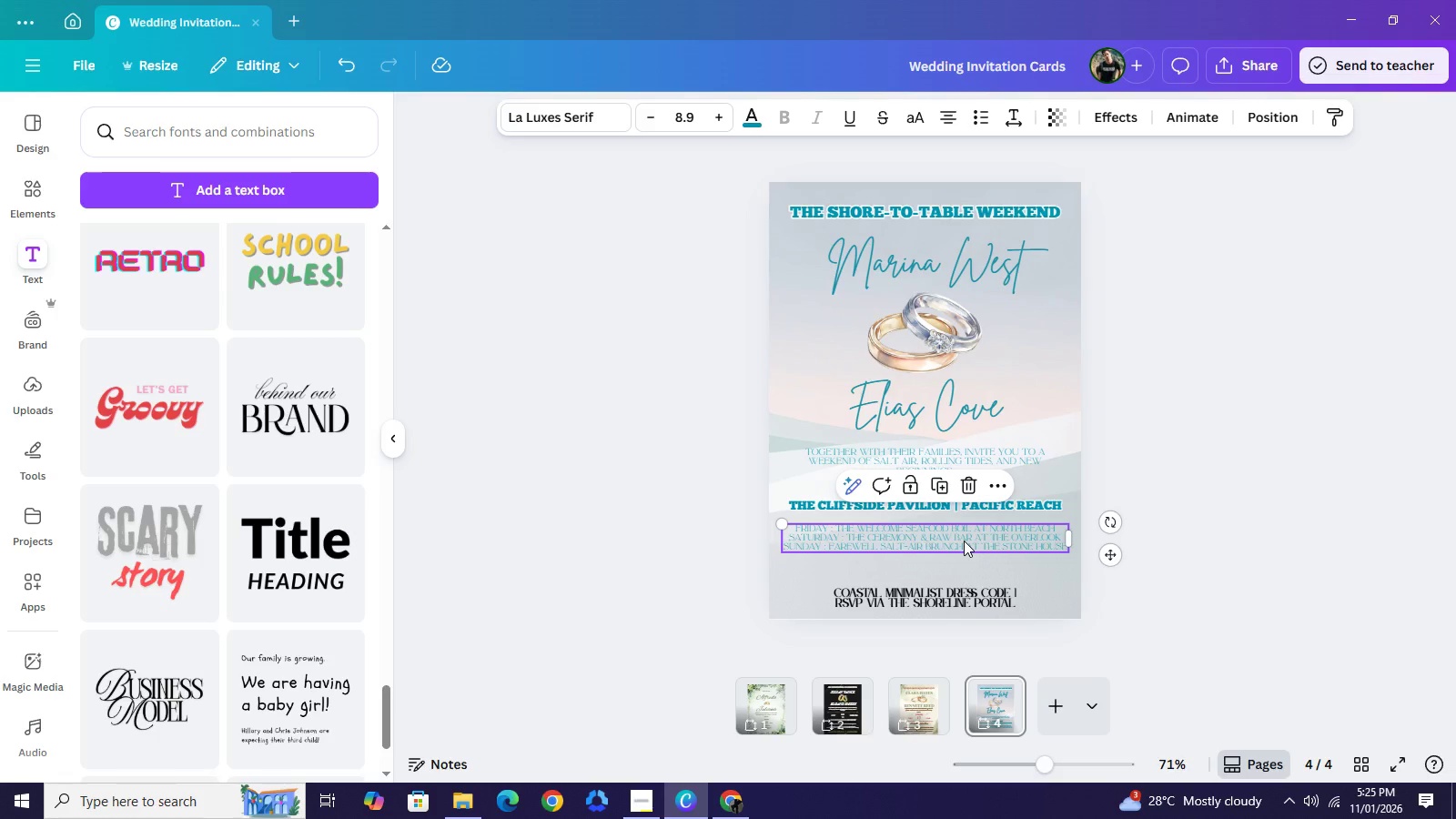 
wait(5.94)
 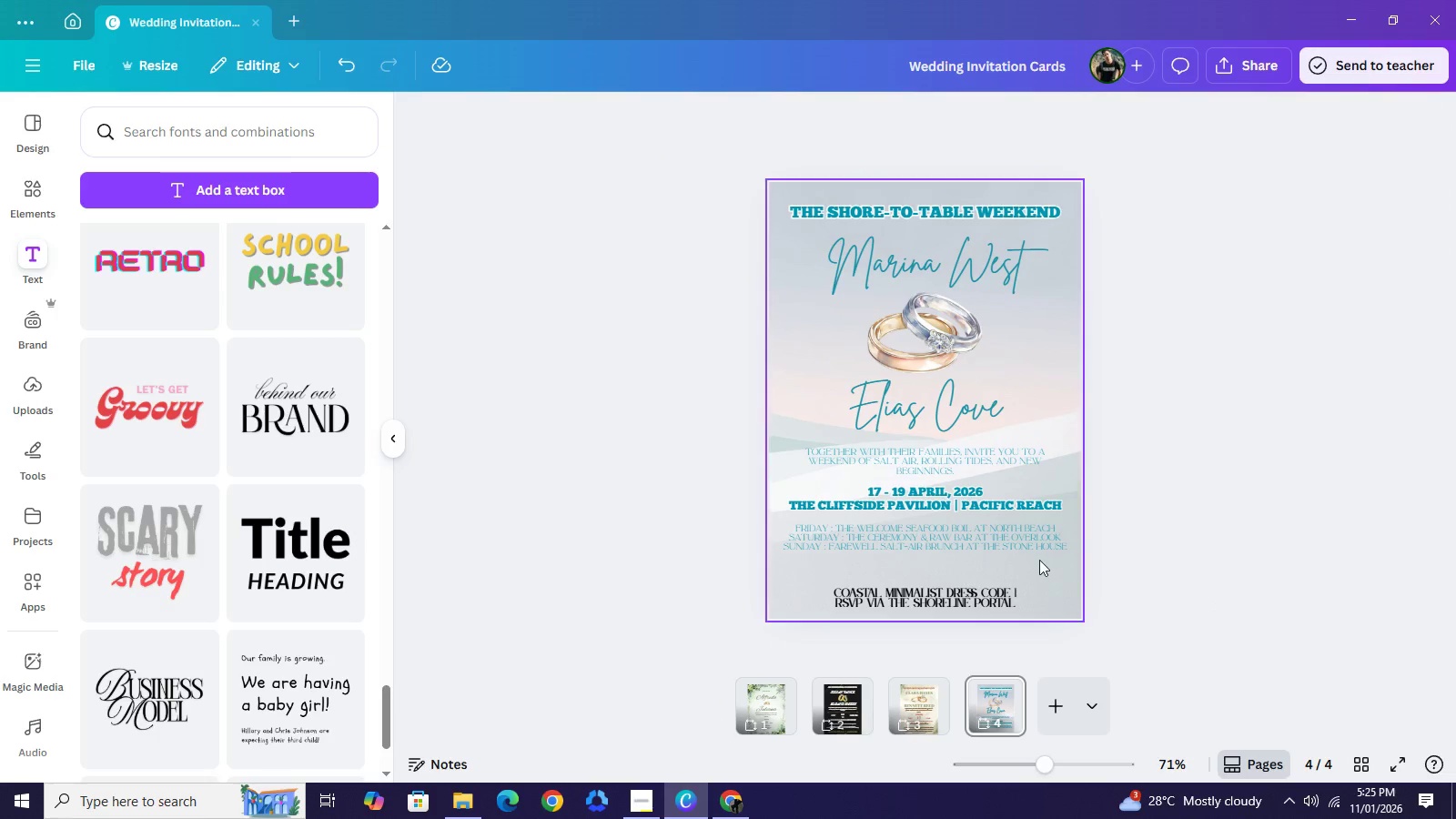 
left_click_drag(start_coordinate=[953, 601], to_coordinate=[955, 581])
 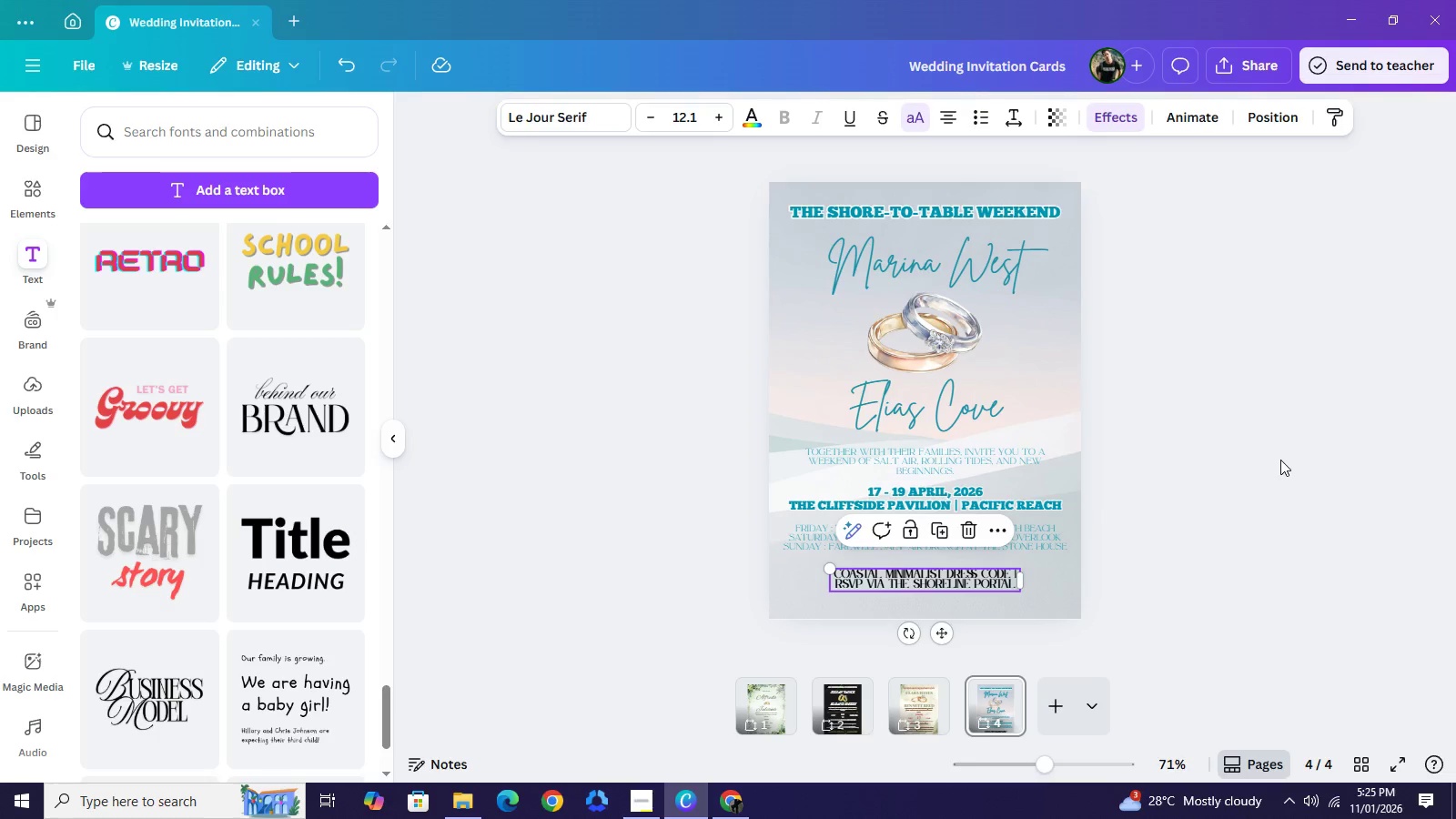 
left_click([1280, 460])
 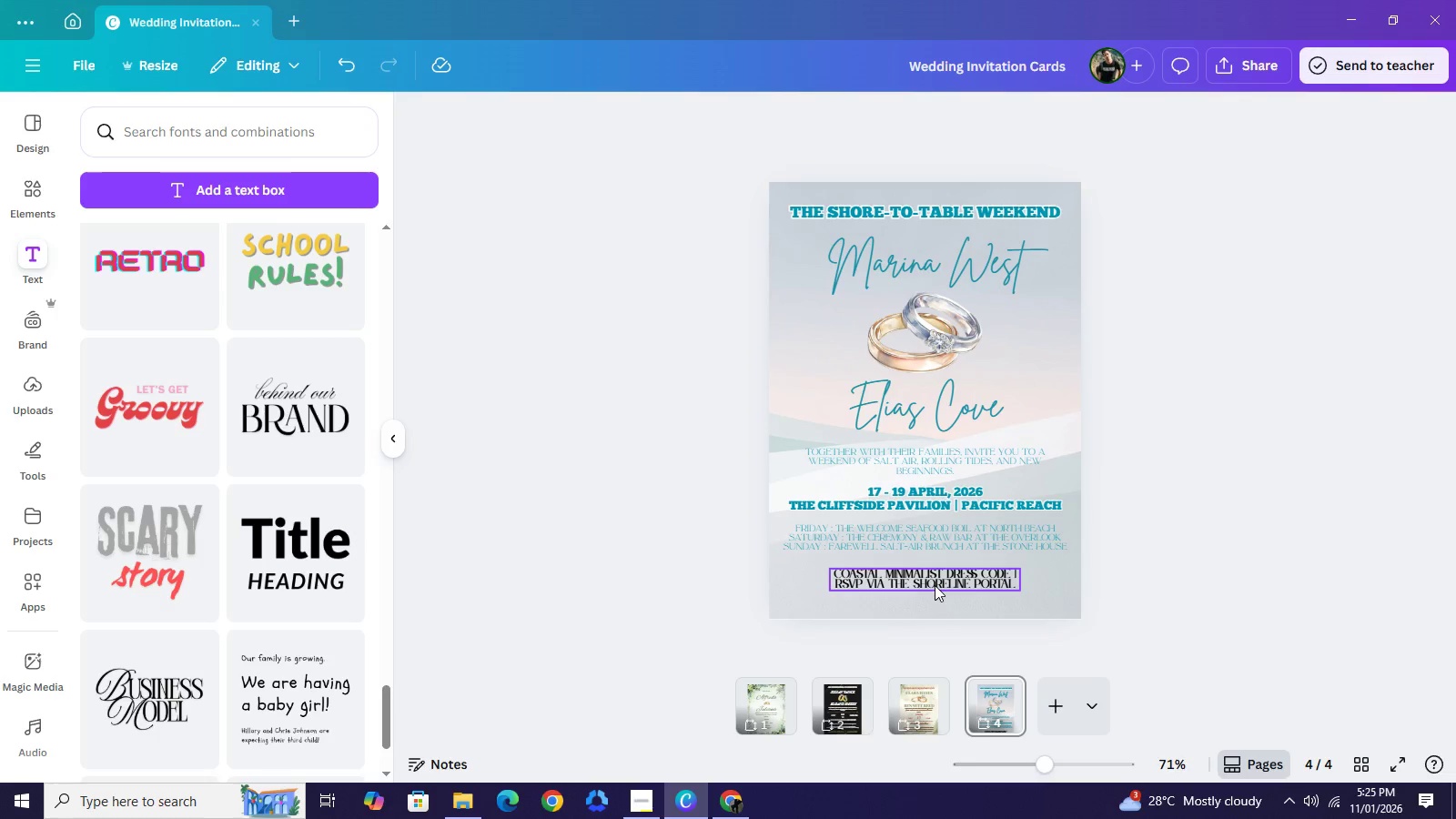 
wait(5.97)
 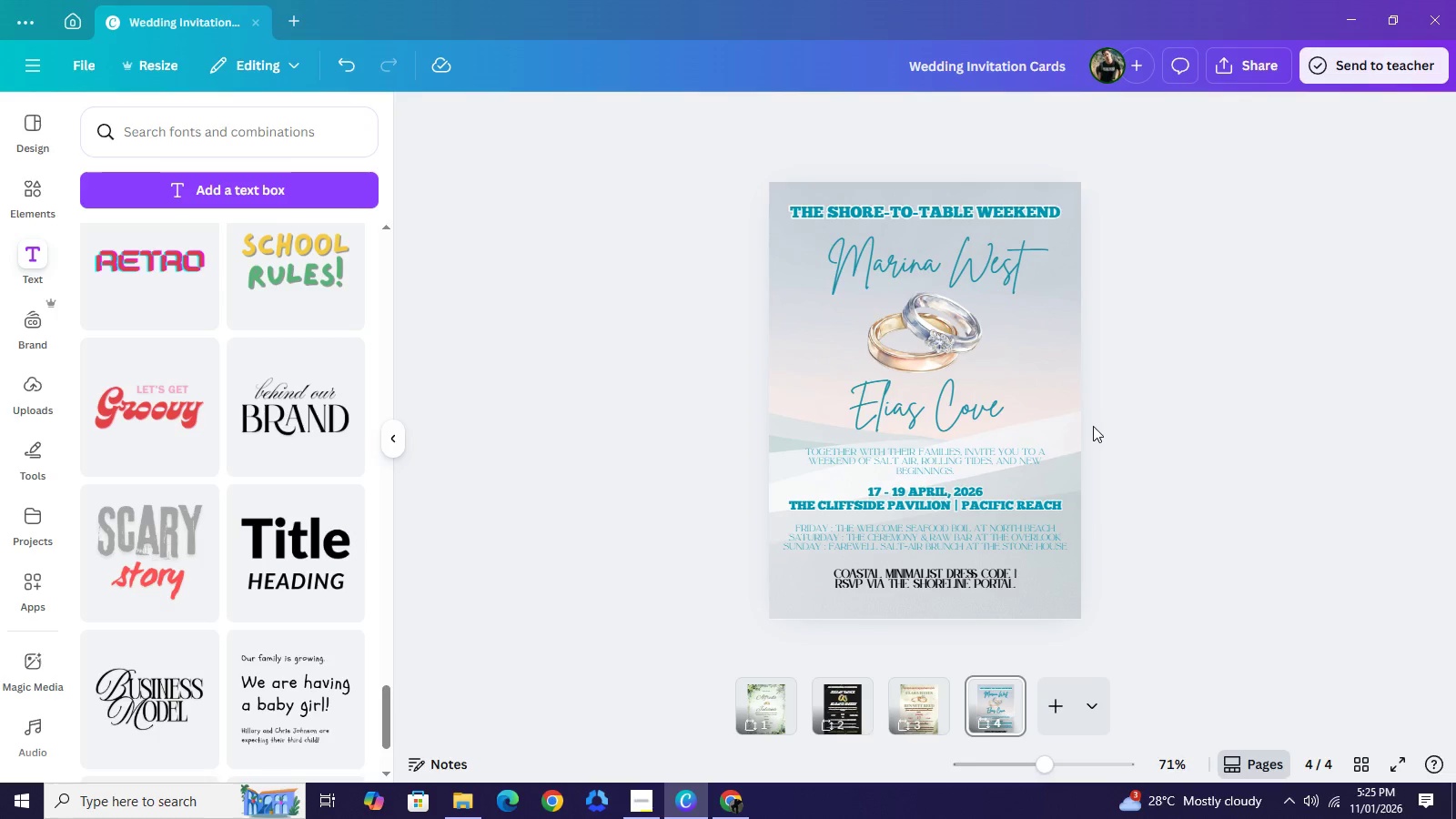 
left_click([762, 126])
 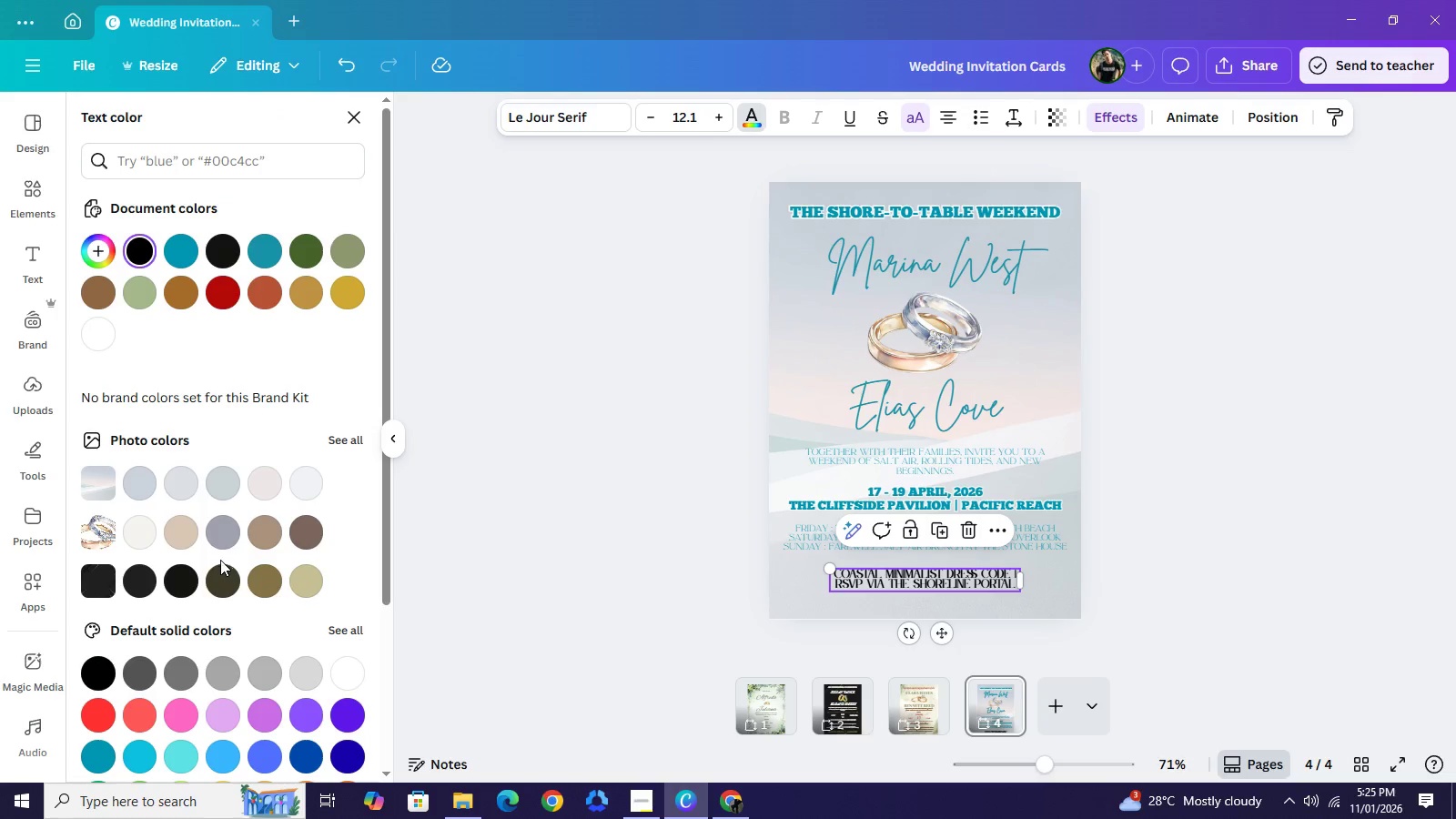 
left_click([187, 524])
 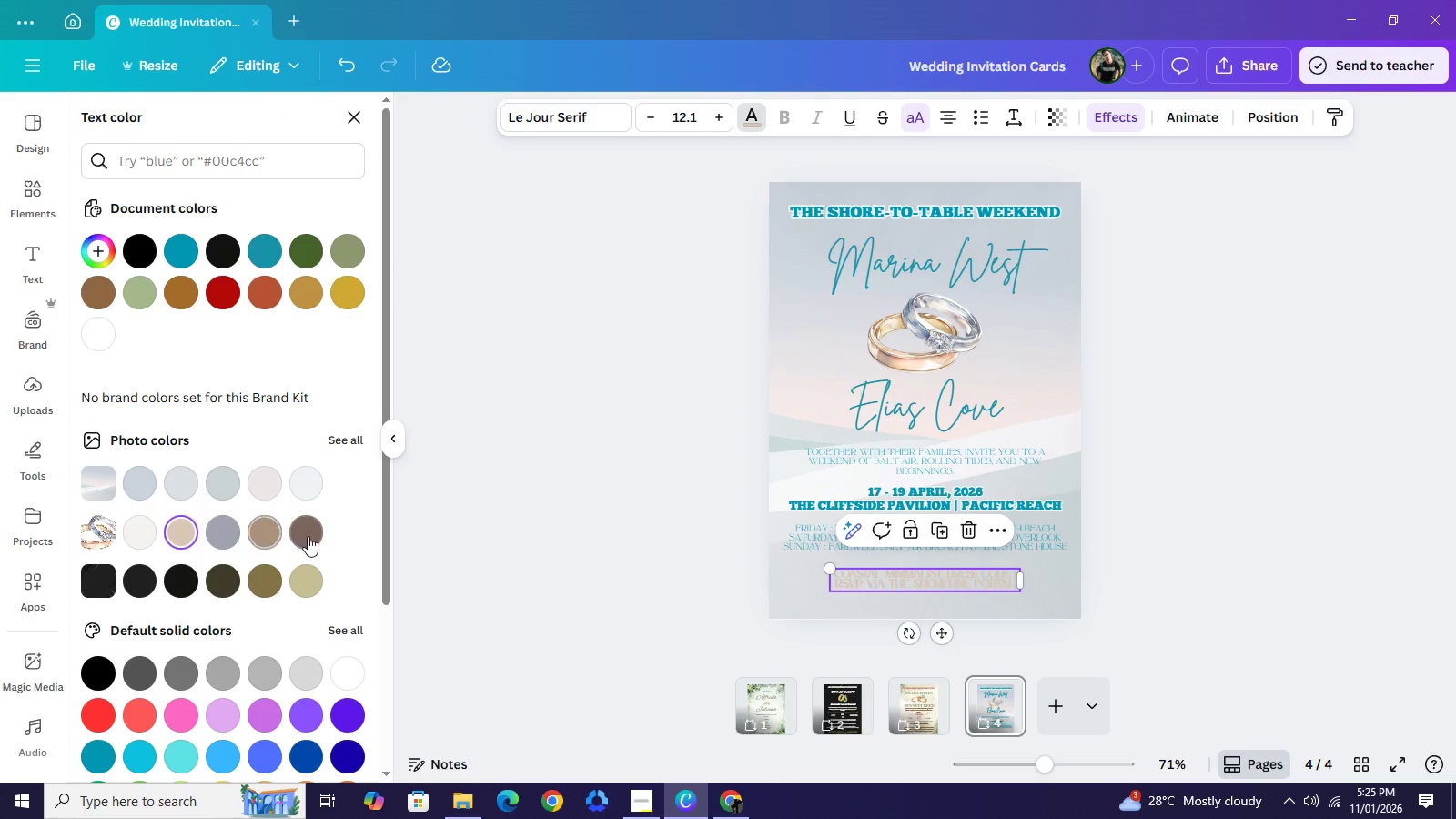 
left_click([308, 536])
 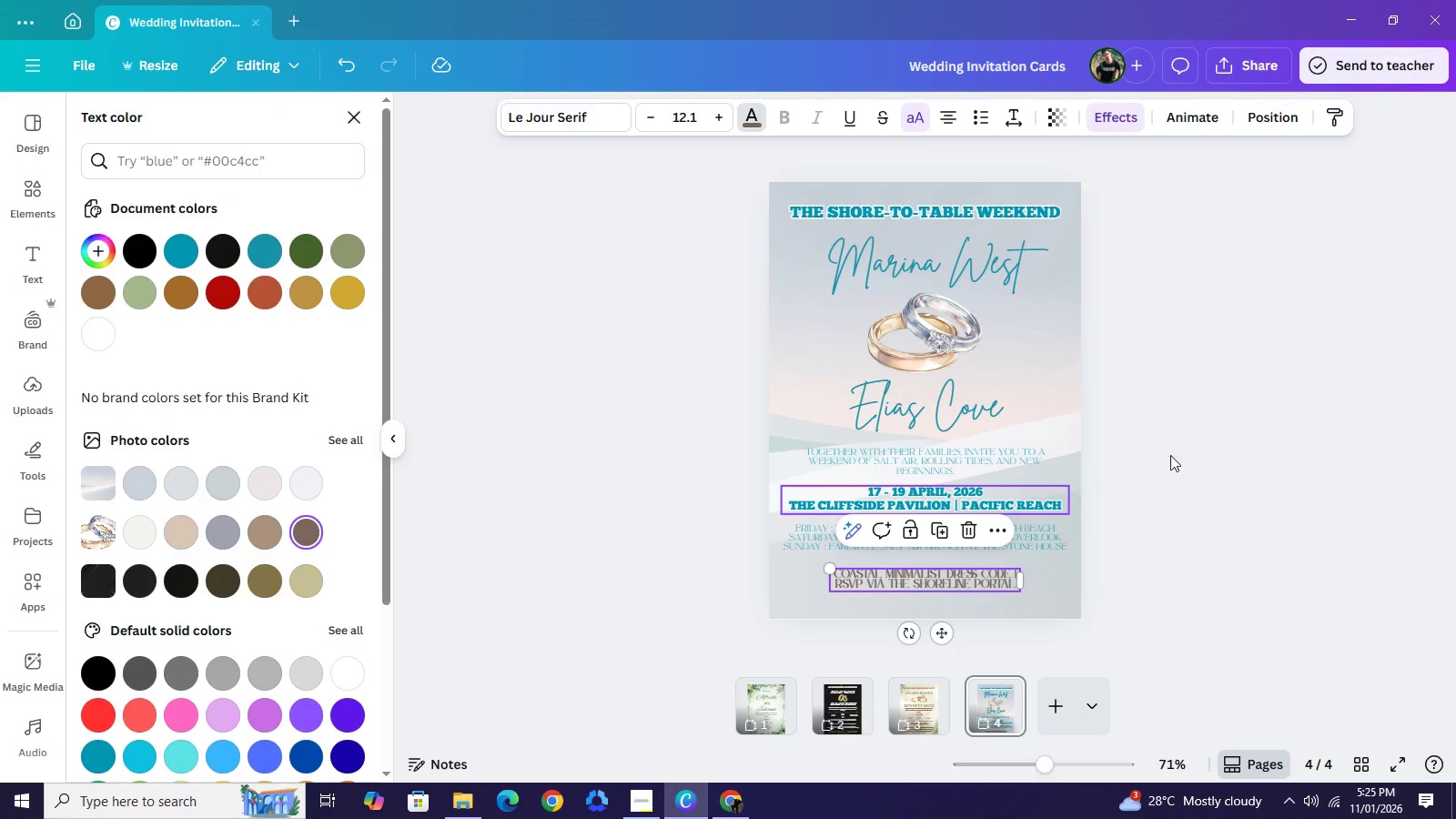 
left_click([1208, 438])
 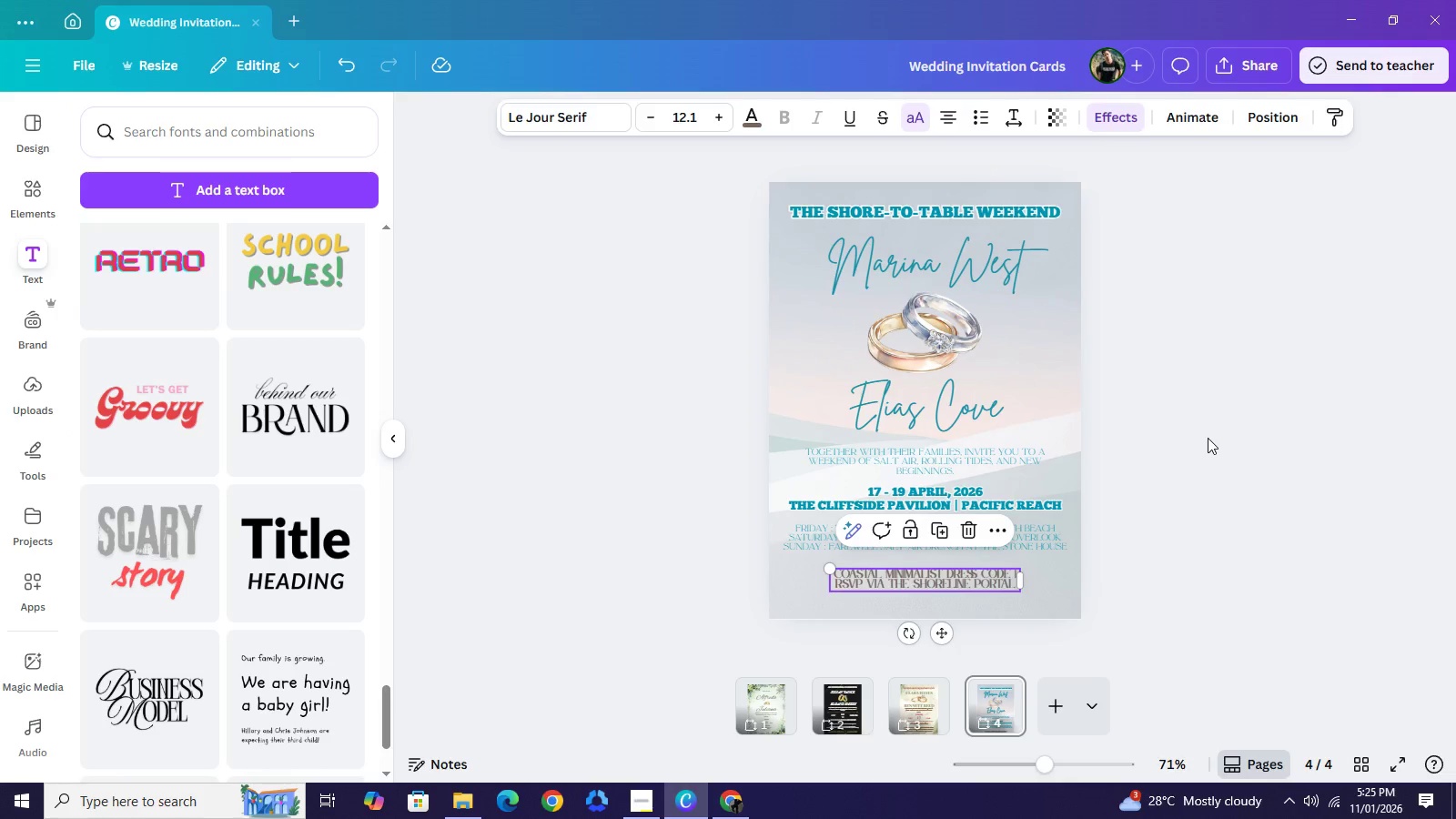 
left_click([1208, 438])
 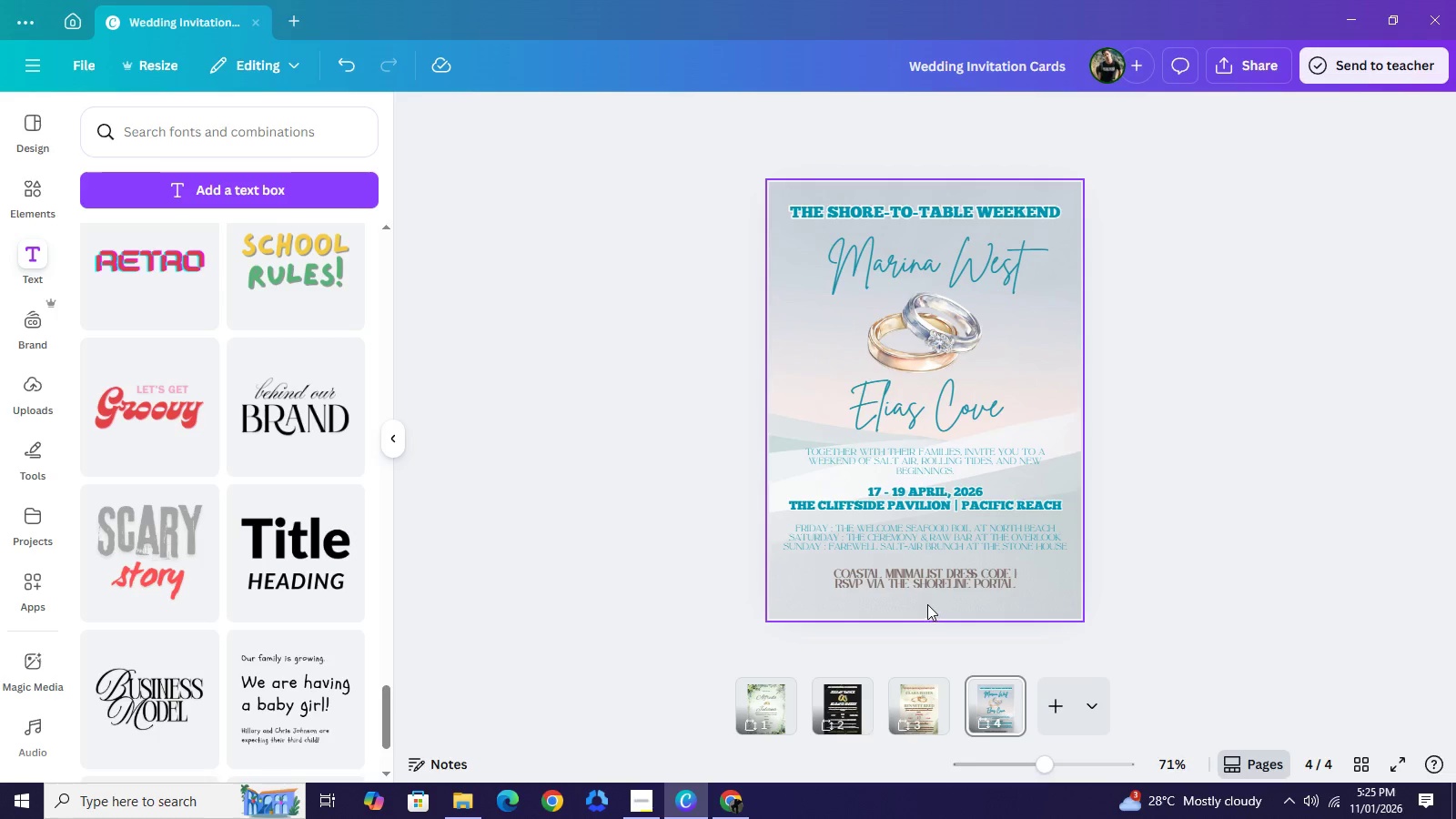 
left_click([924, 592])
 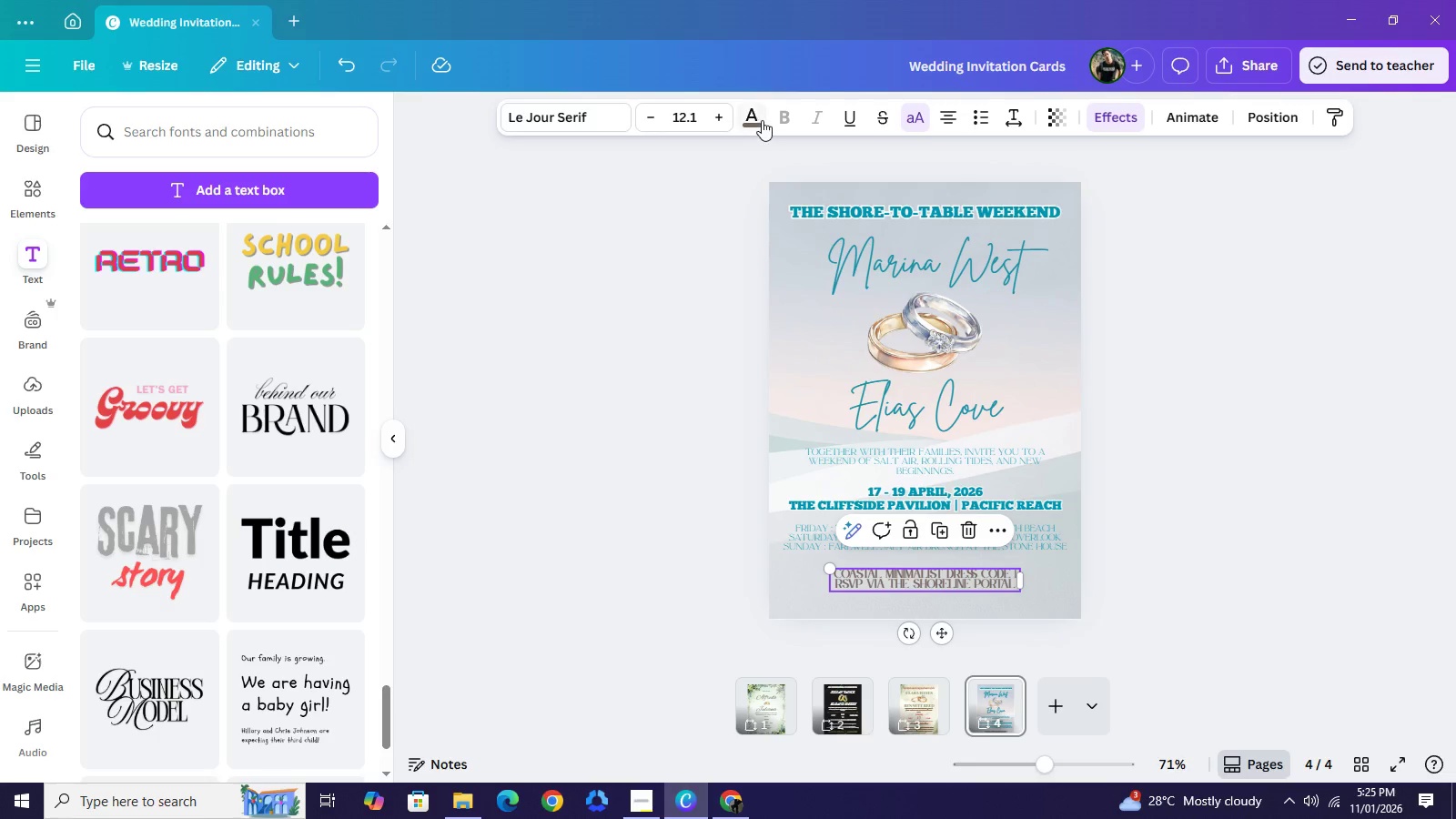 
left_click([762, 120])
 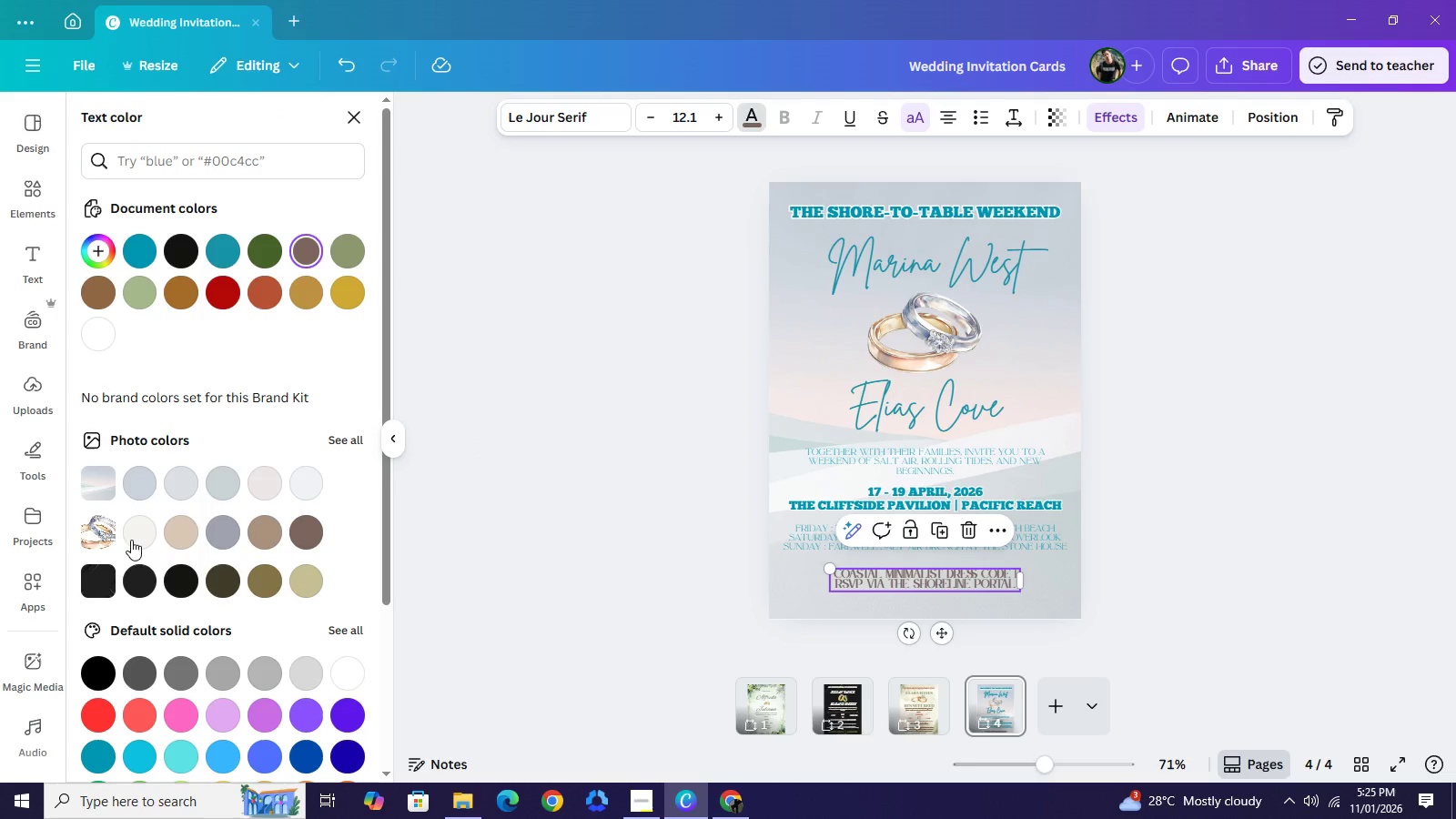 
left_click([130, 540])
 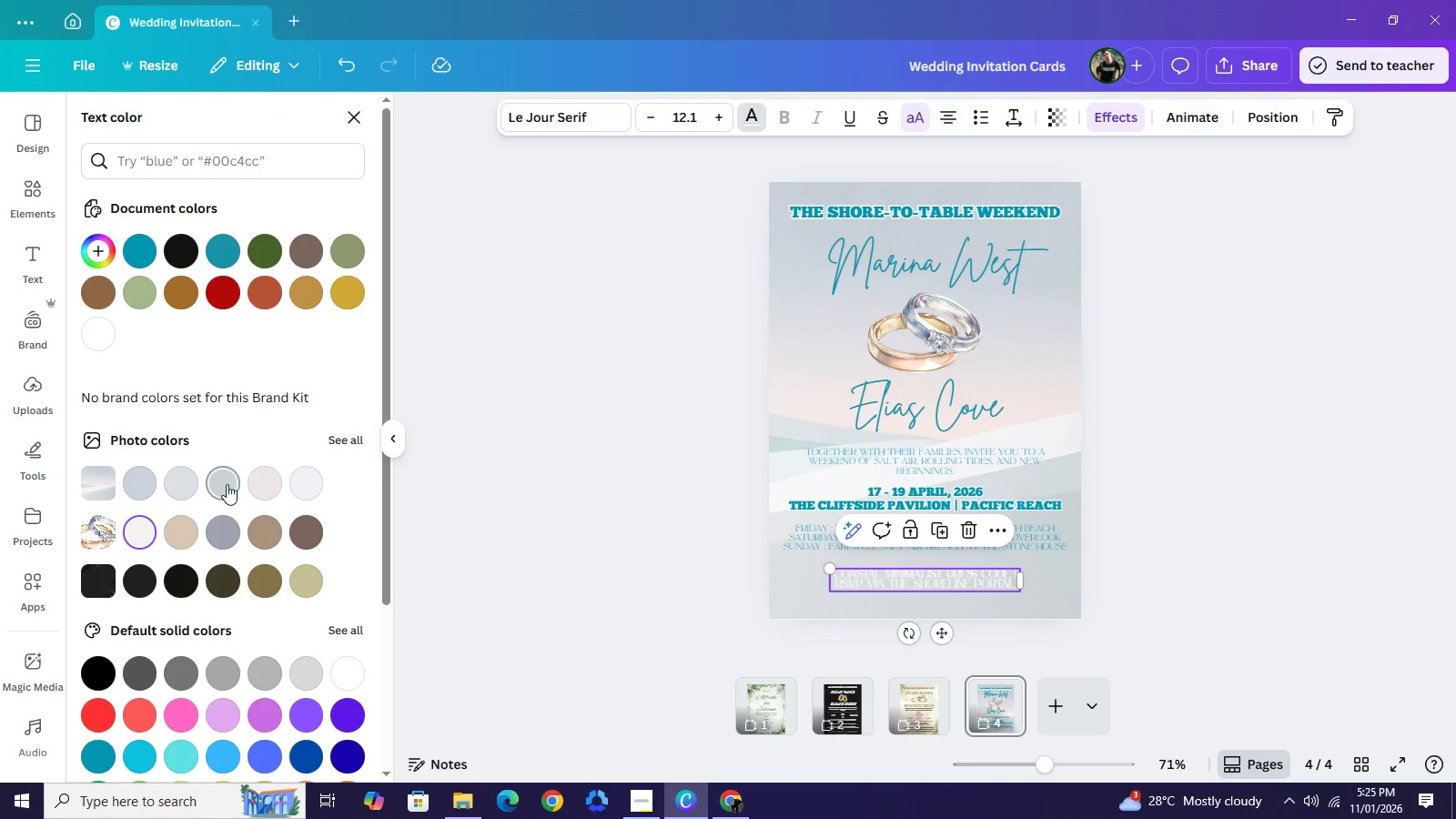 
left_click([97, 334])
 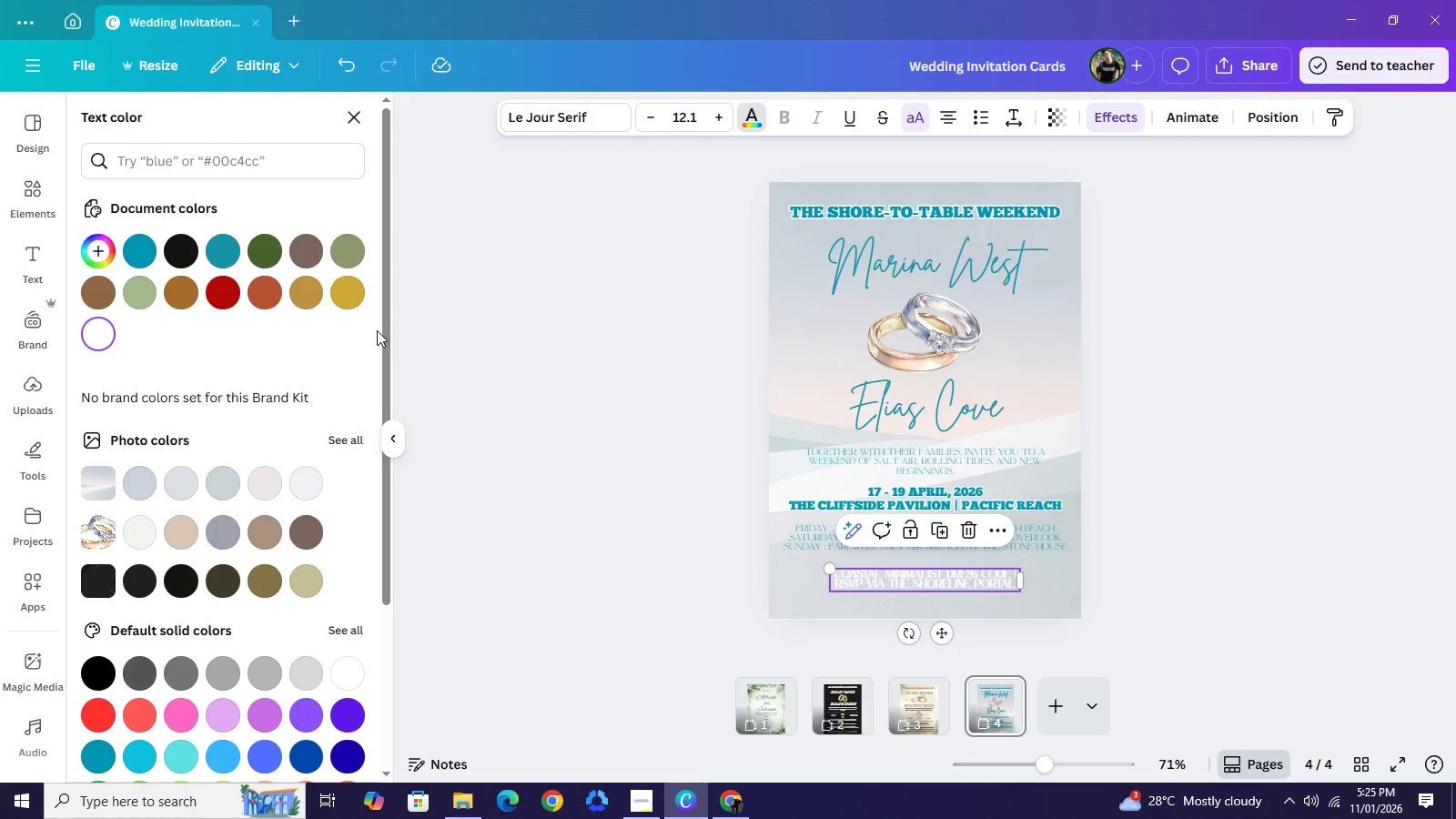 
wait(8.12)
 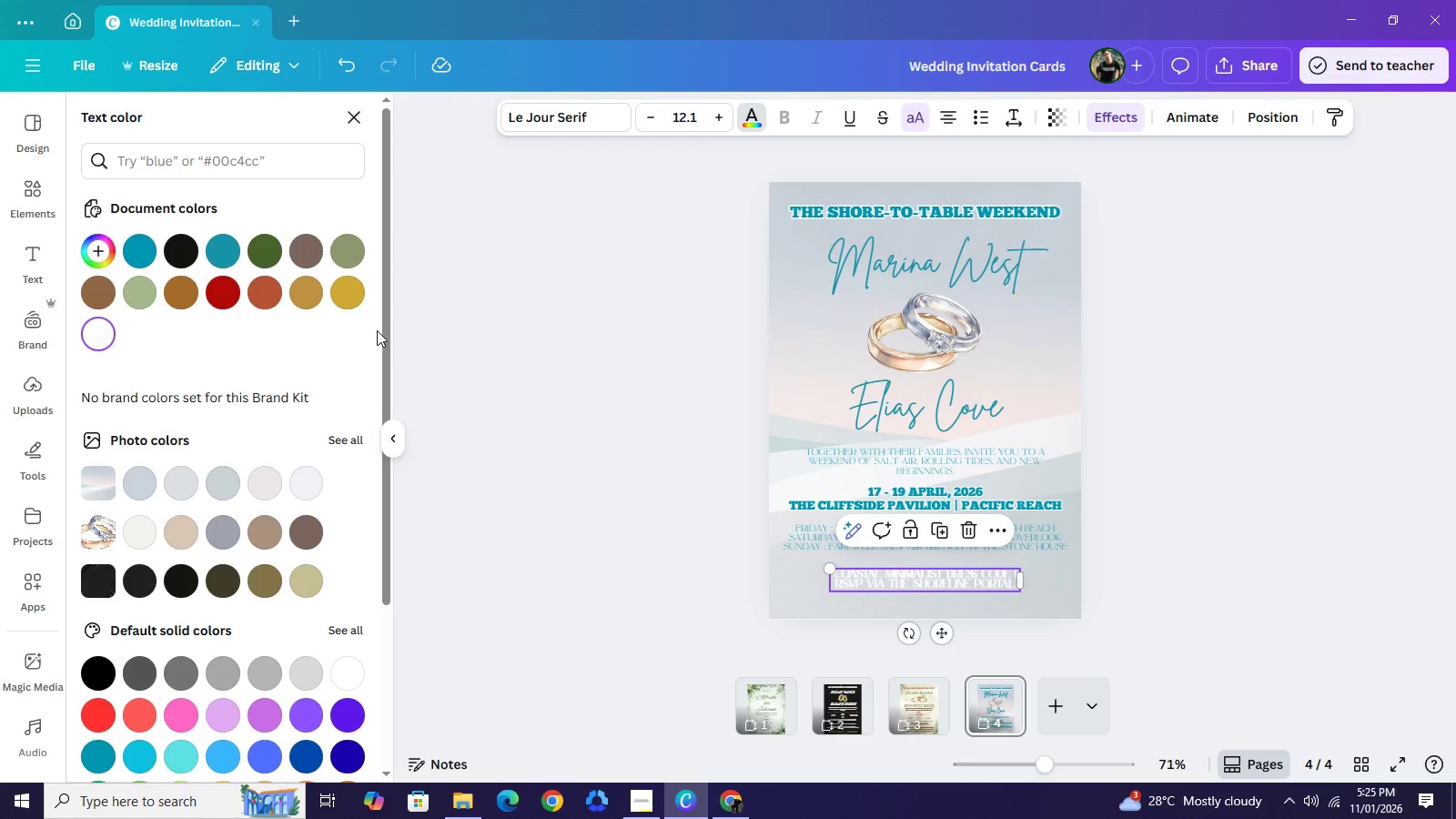 
left_click([245, 362])
 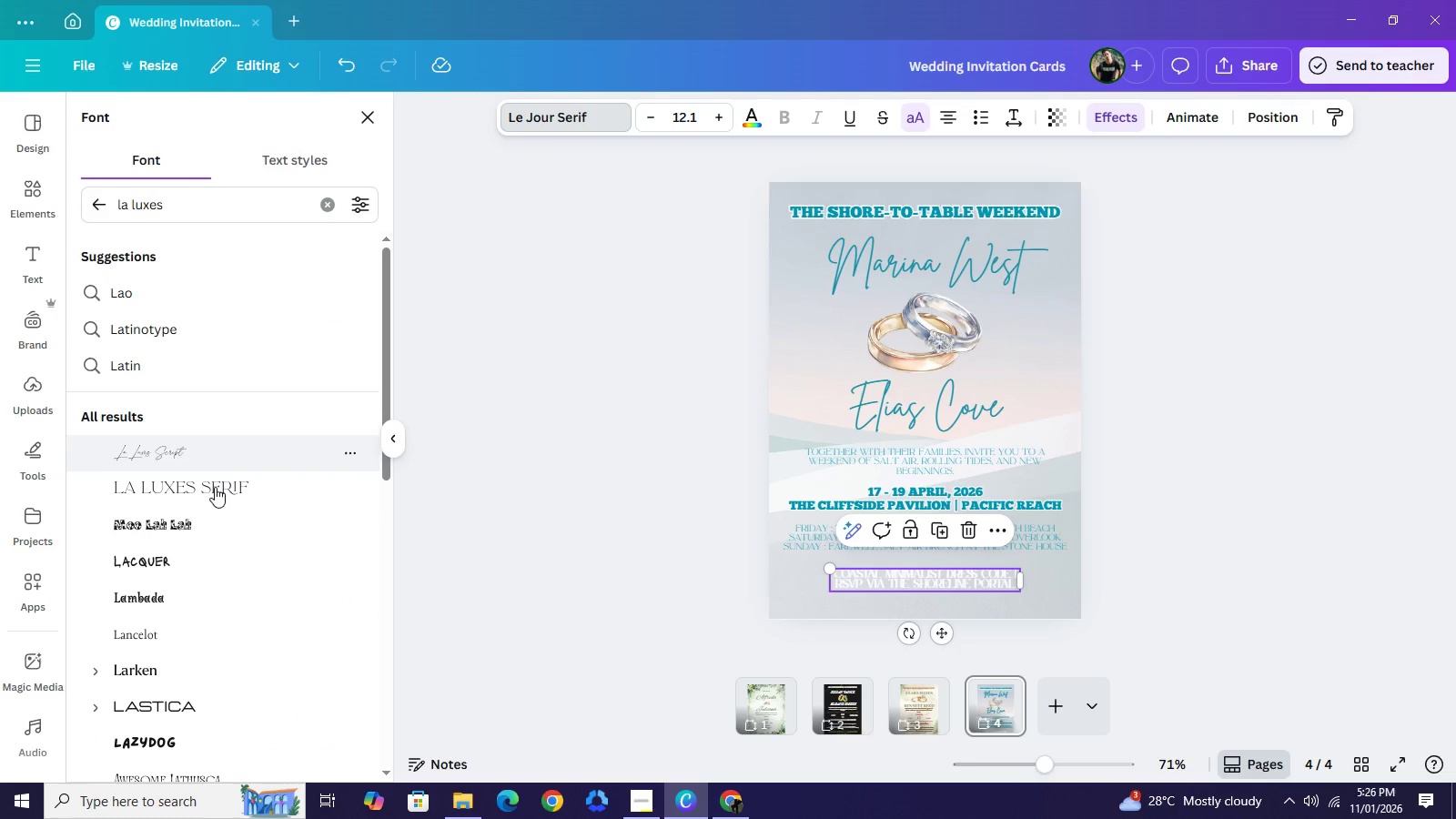 
scroll: coordinate [199, 593], scroll_direction: down, amount: 3.0
 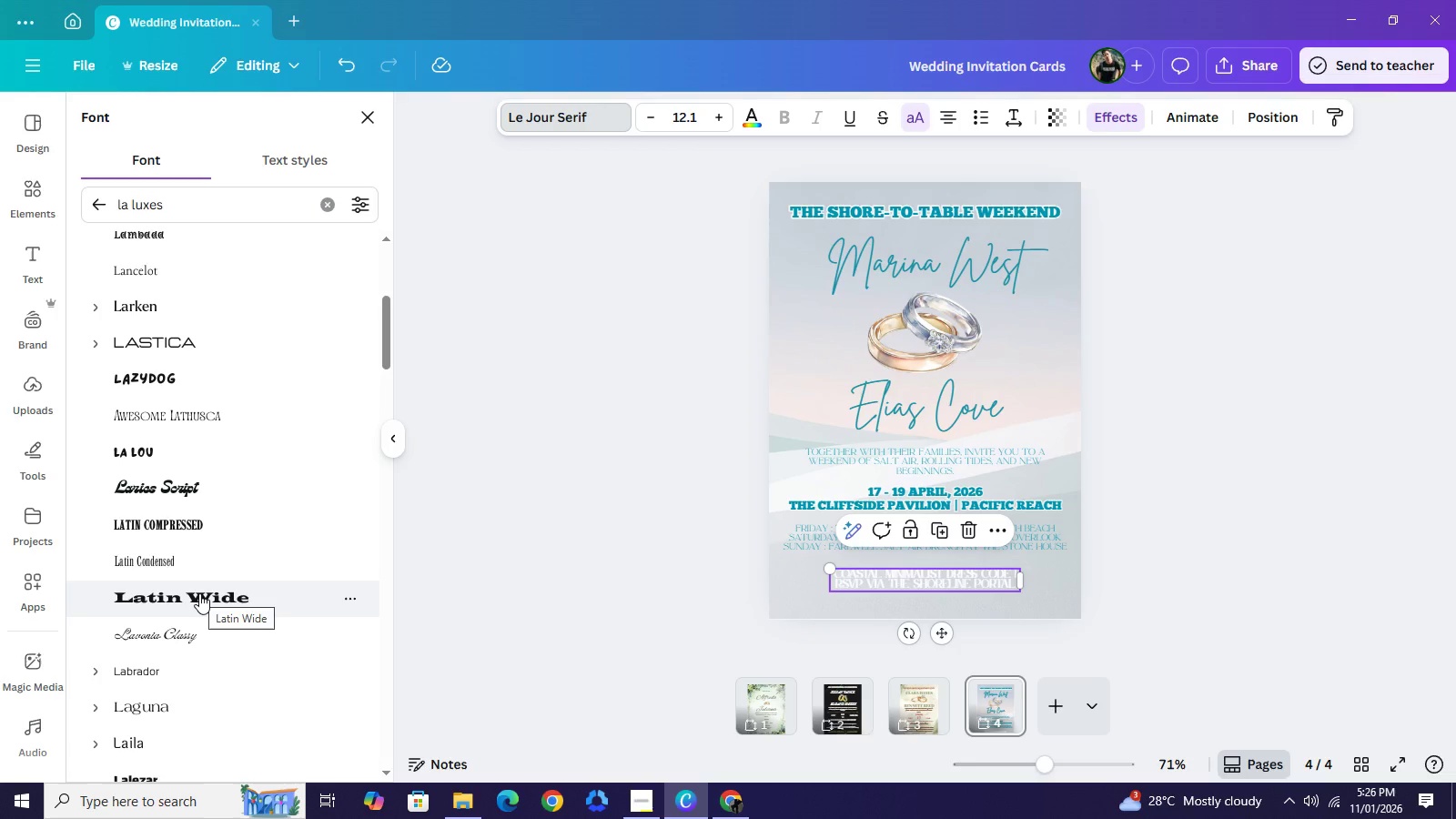 
left_click([199, 593])
 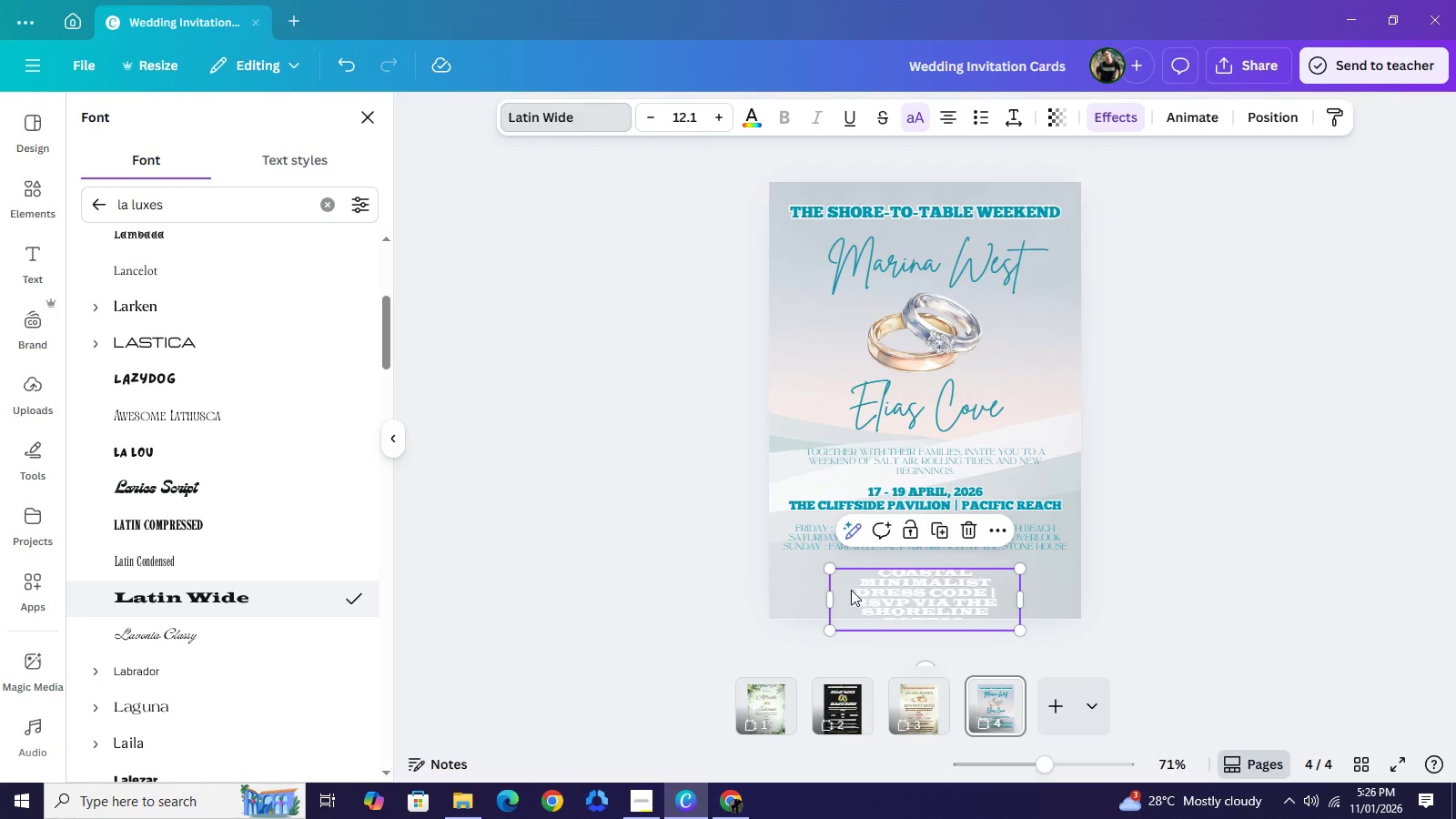 
wait(6.59)
 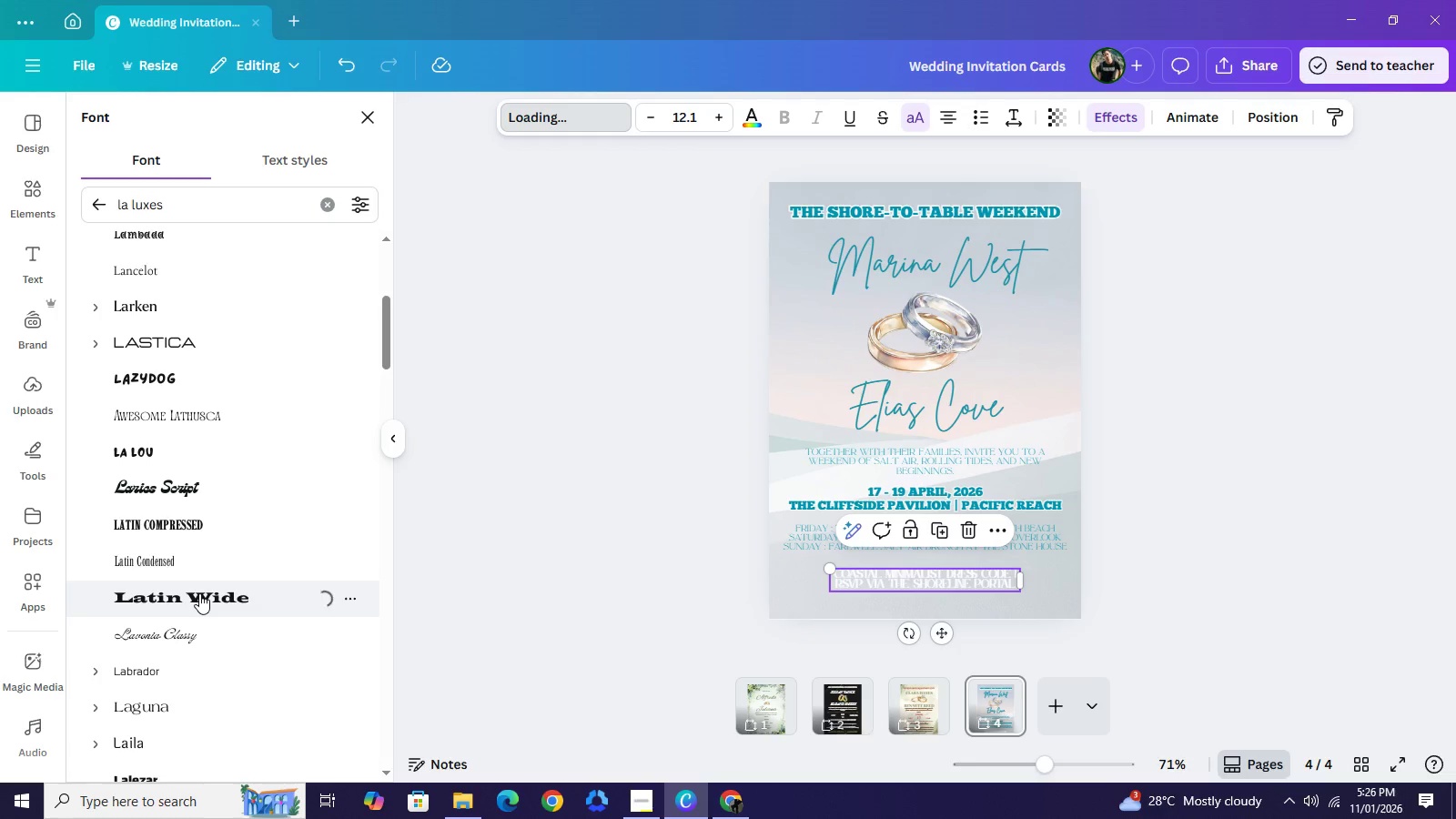 
left_click_drag(start_coordinate=[828, 598], to_coordinate=[706, 603])
 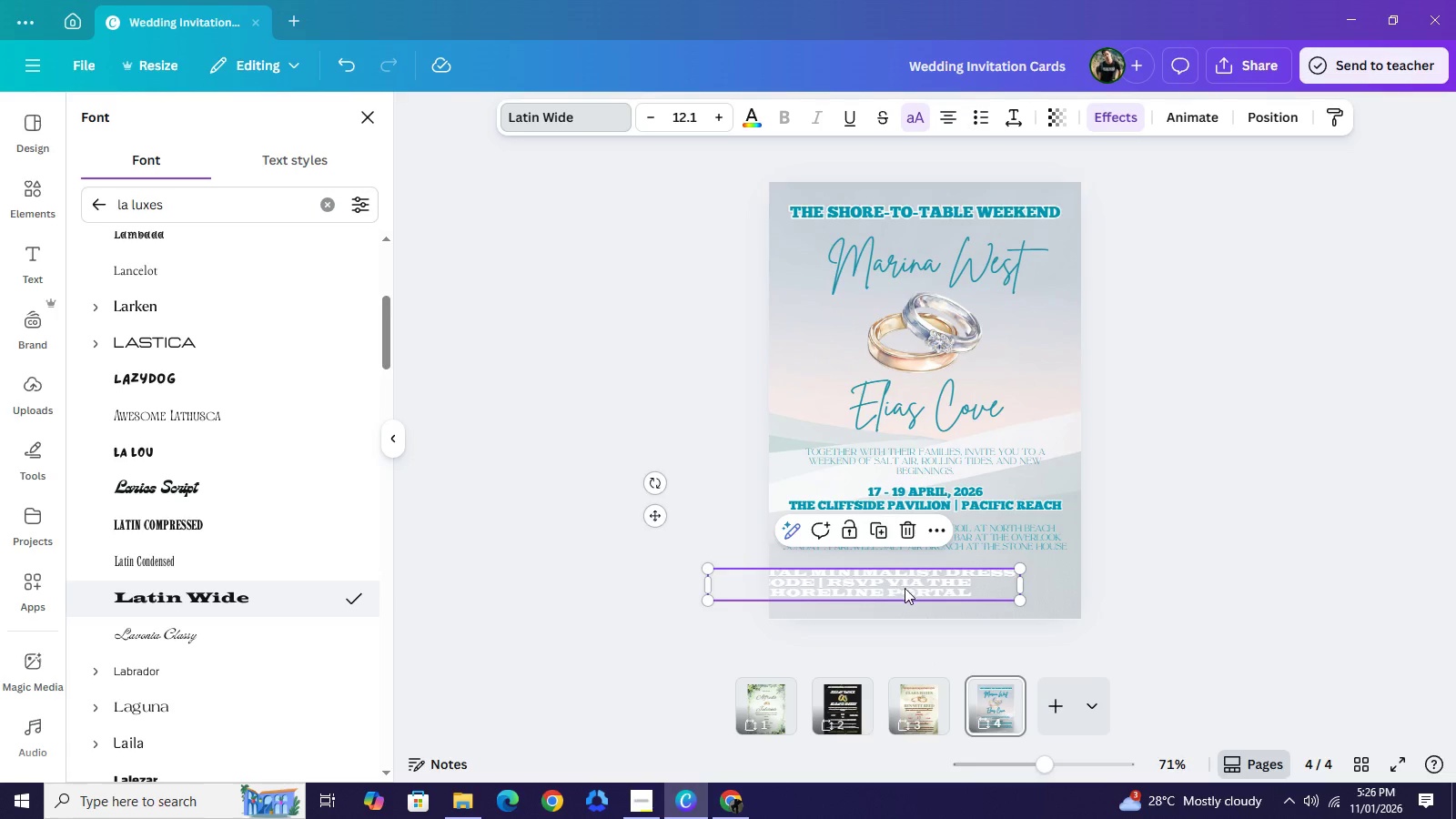 
left_click_drag(start_coordinate=[900, 587], to_coordinate=[931, 592])
 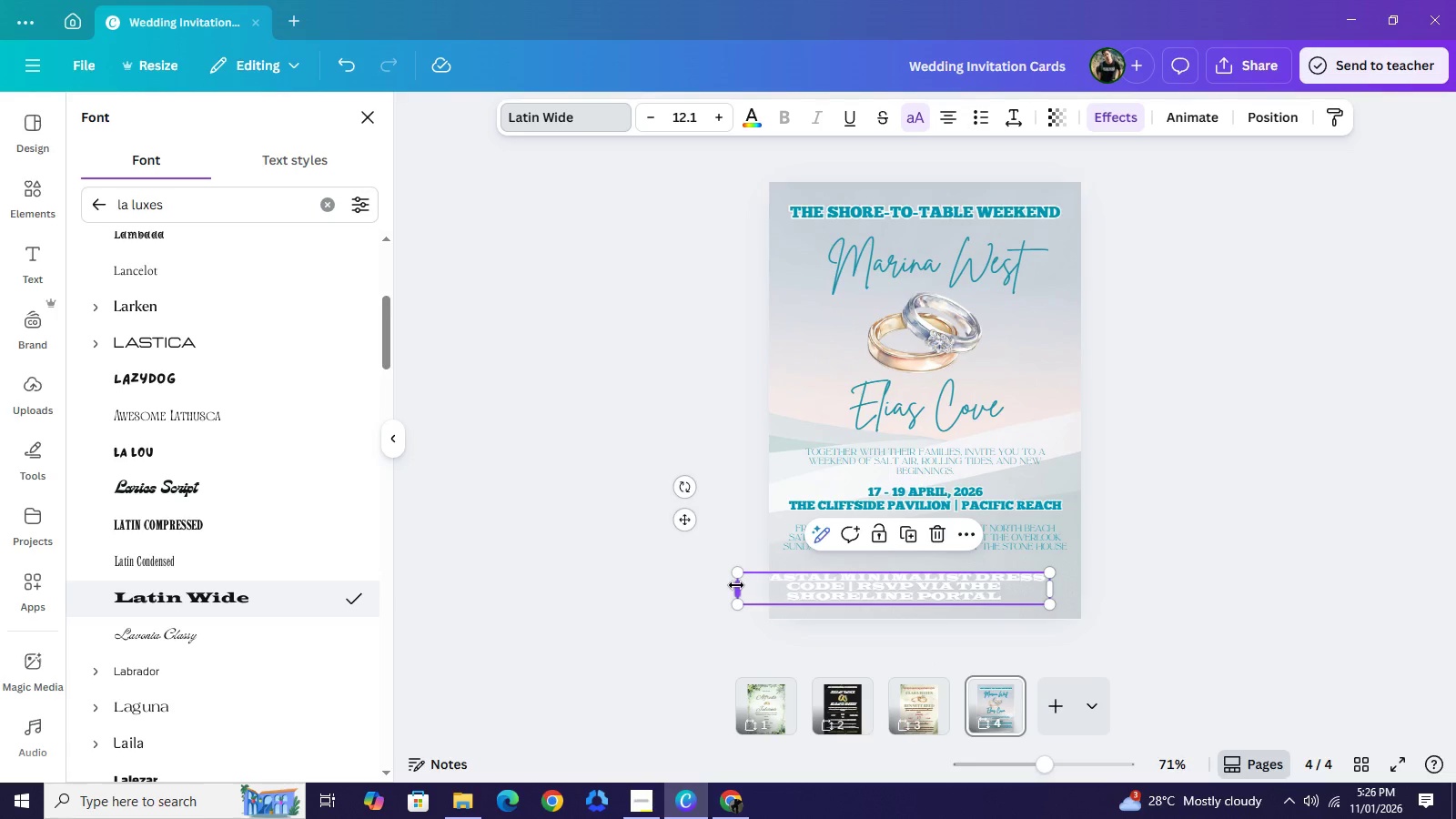 
left_click_drag(start_coordinate=[736, 585], to_coordinate=[673, 583])
 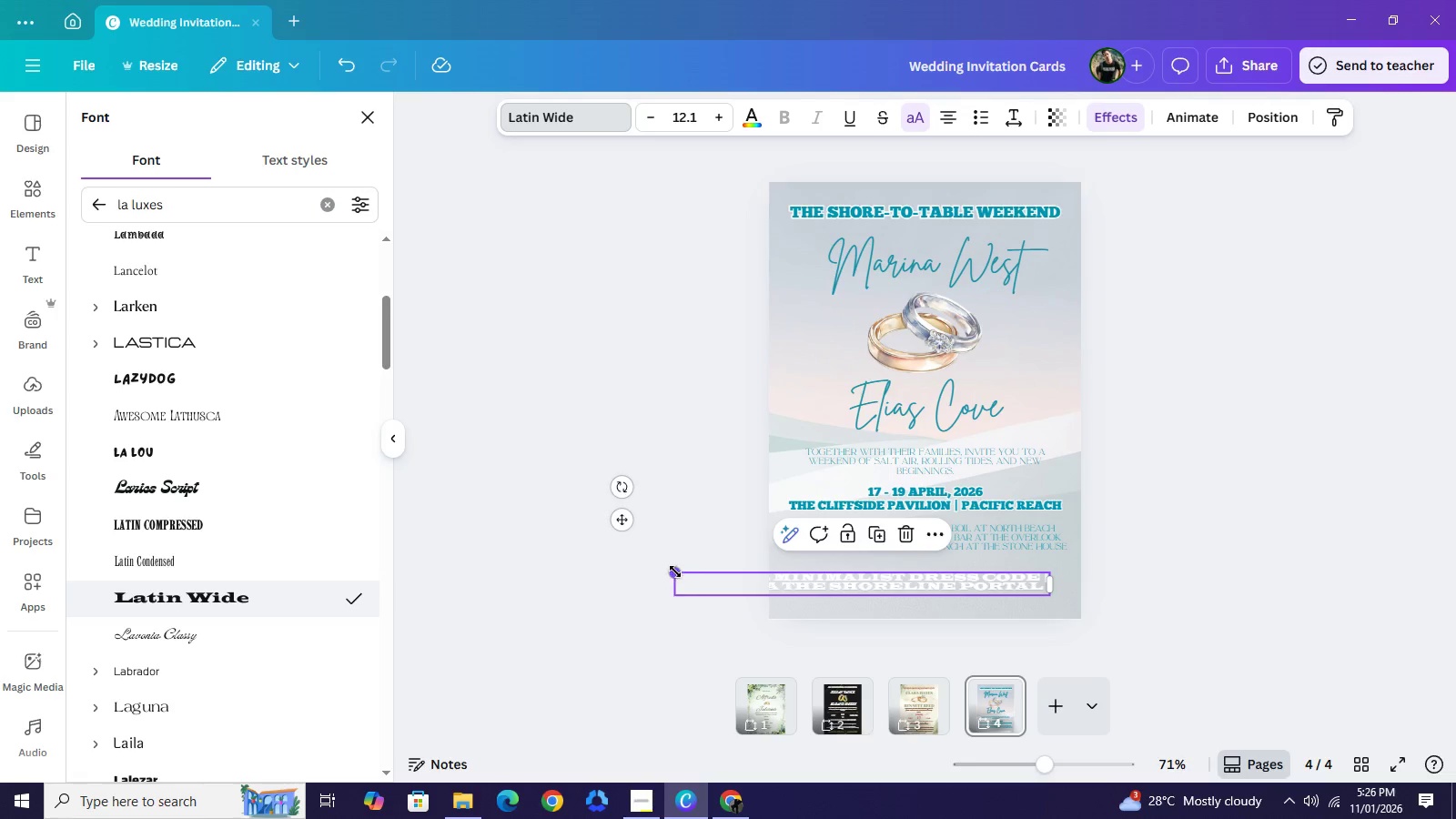 
left_click_drag(start_coordinate=[675, 571], to_coordinate=[748, 583])
 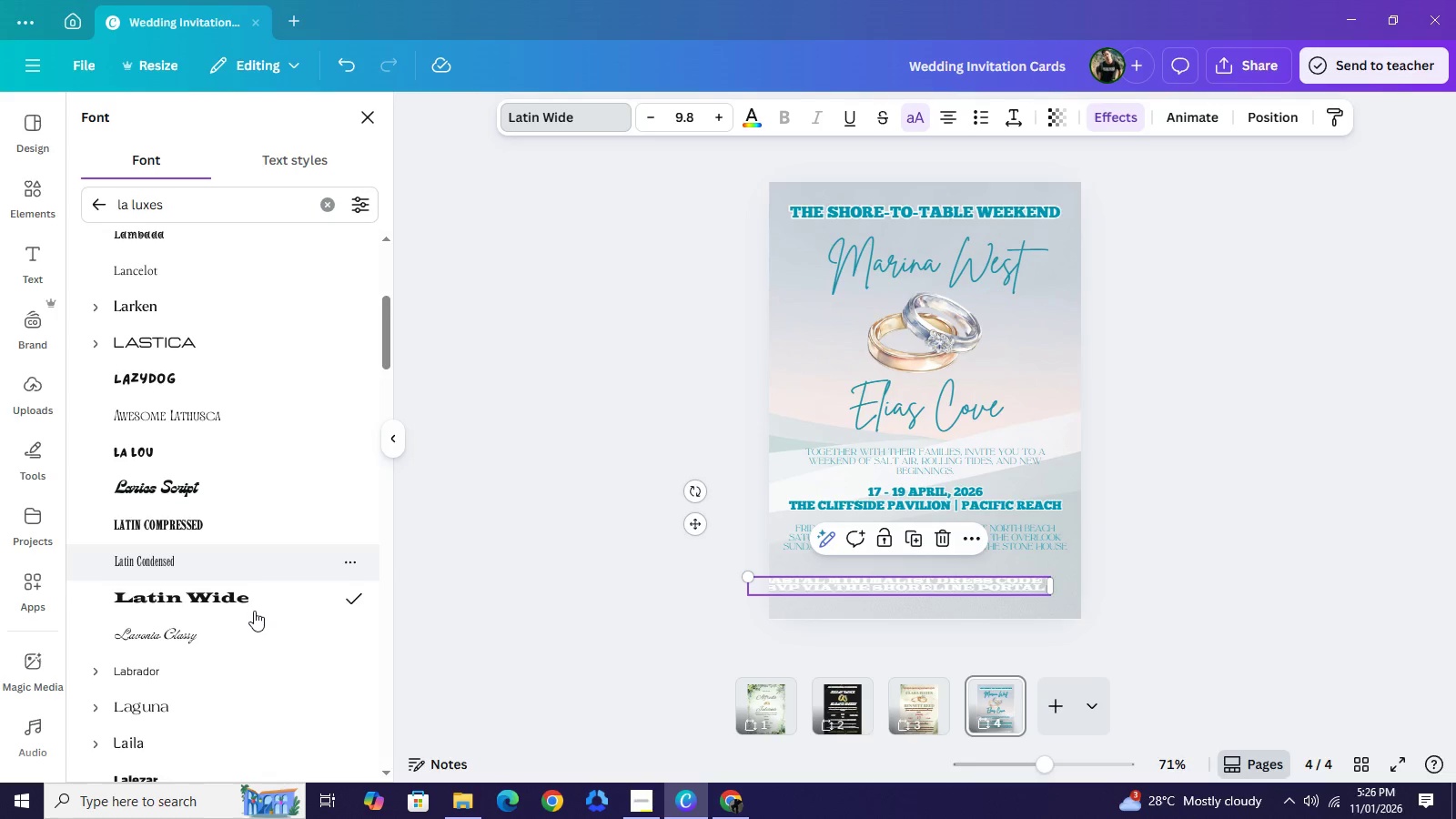 
scroll: coordinate [254, 612], scroll_direction: down, amount: 2.0
 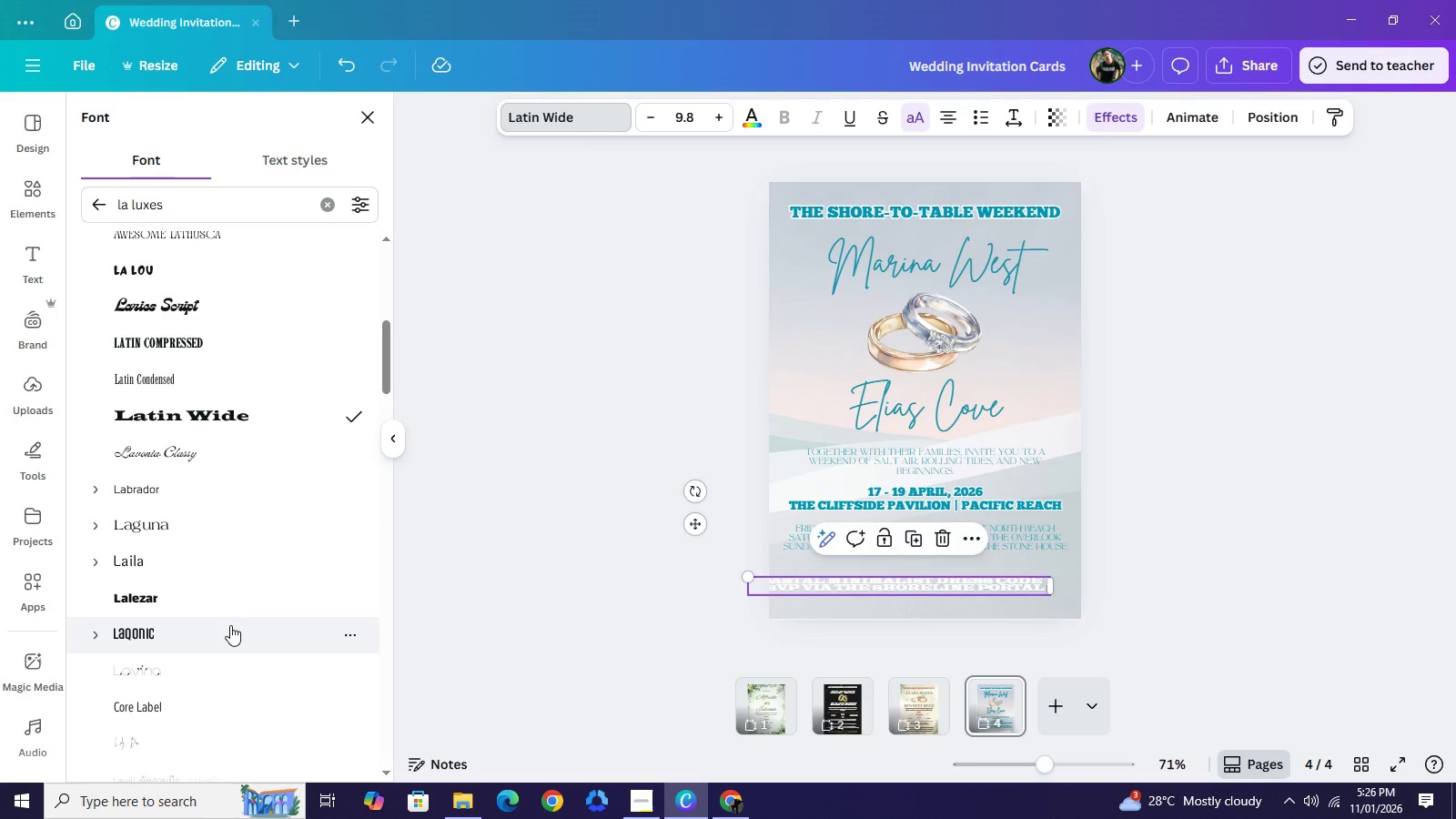 
left_click([229, 627])
 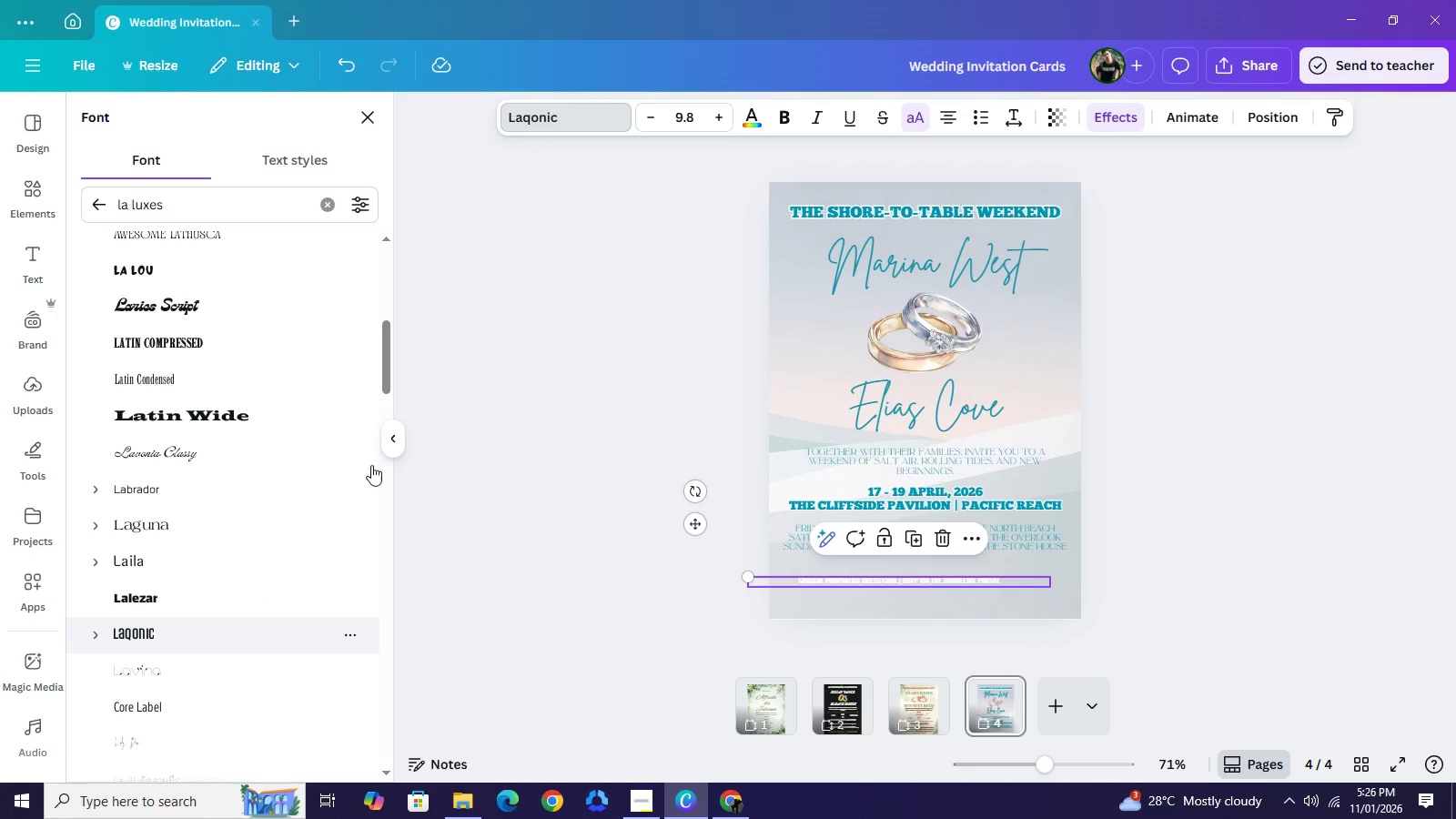 
wait(5.8)
 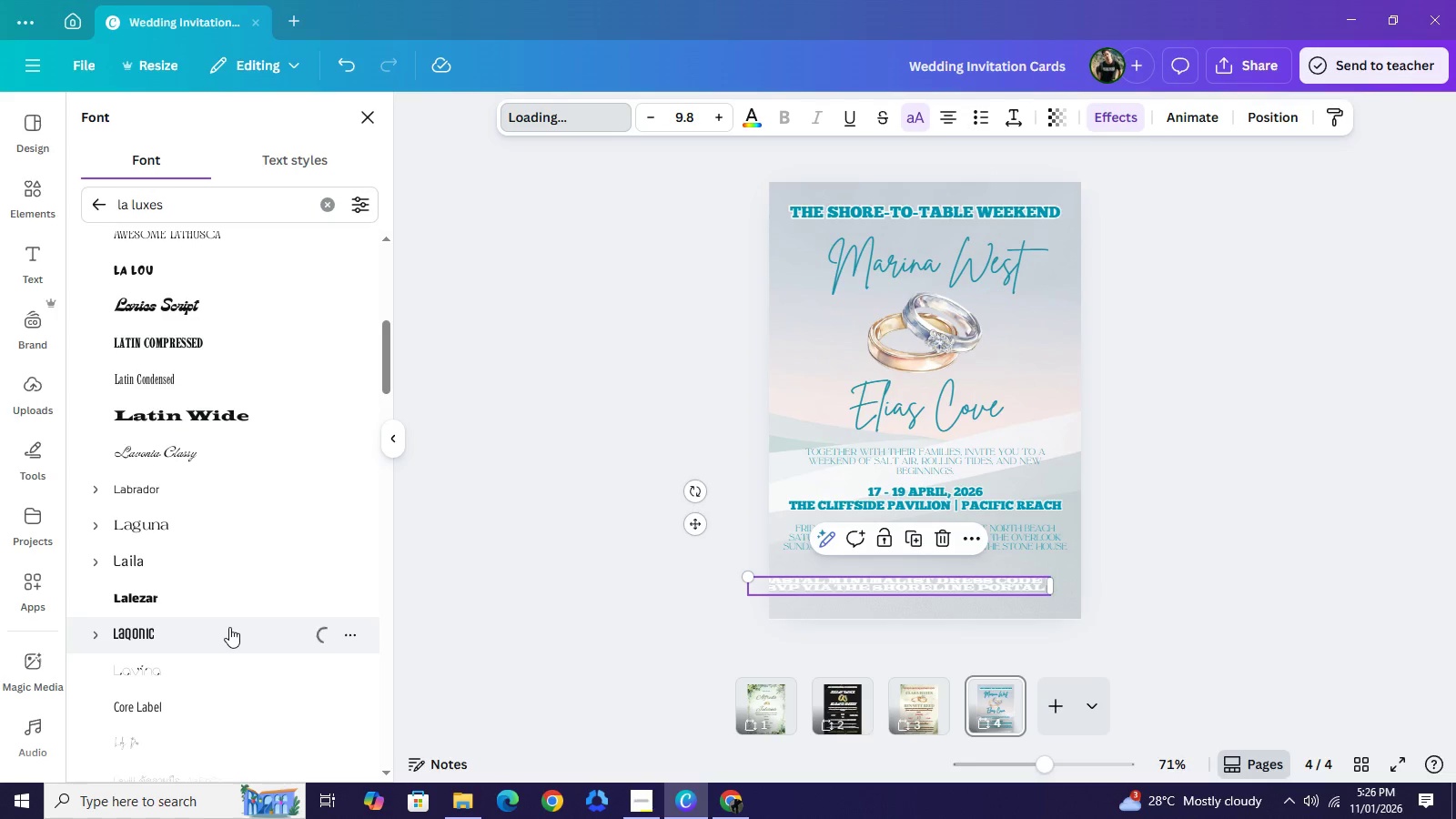 
left_click([752, 120])
 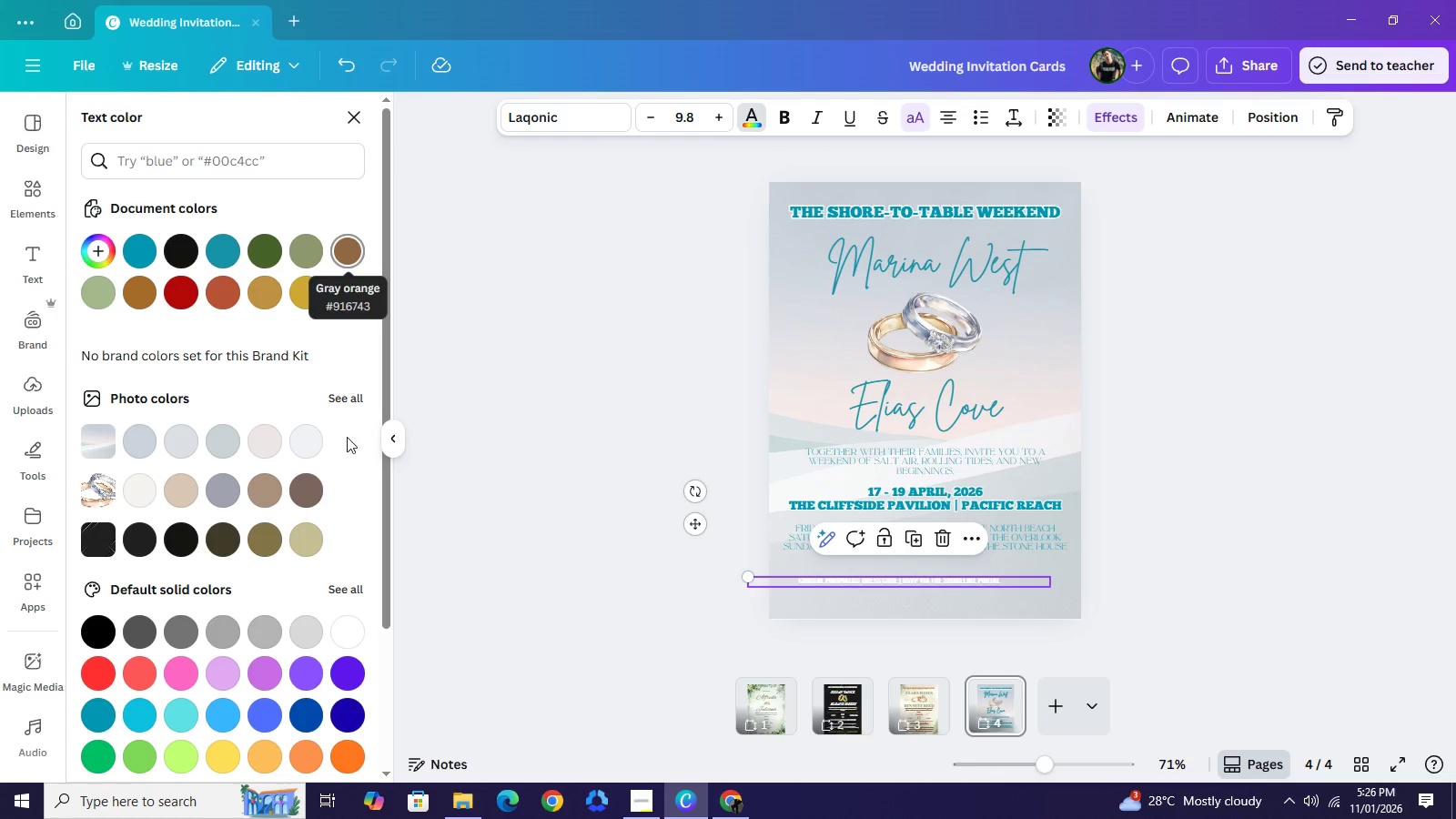 
left_click([302, 492])
 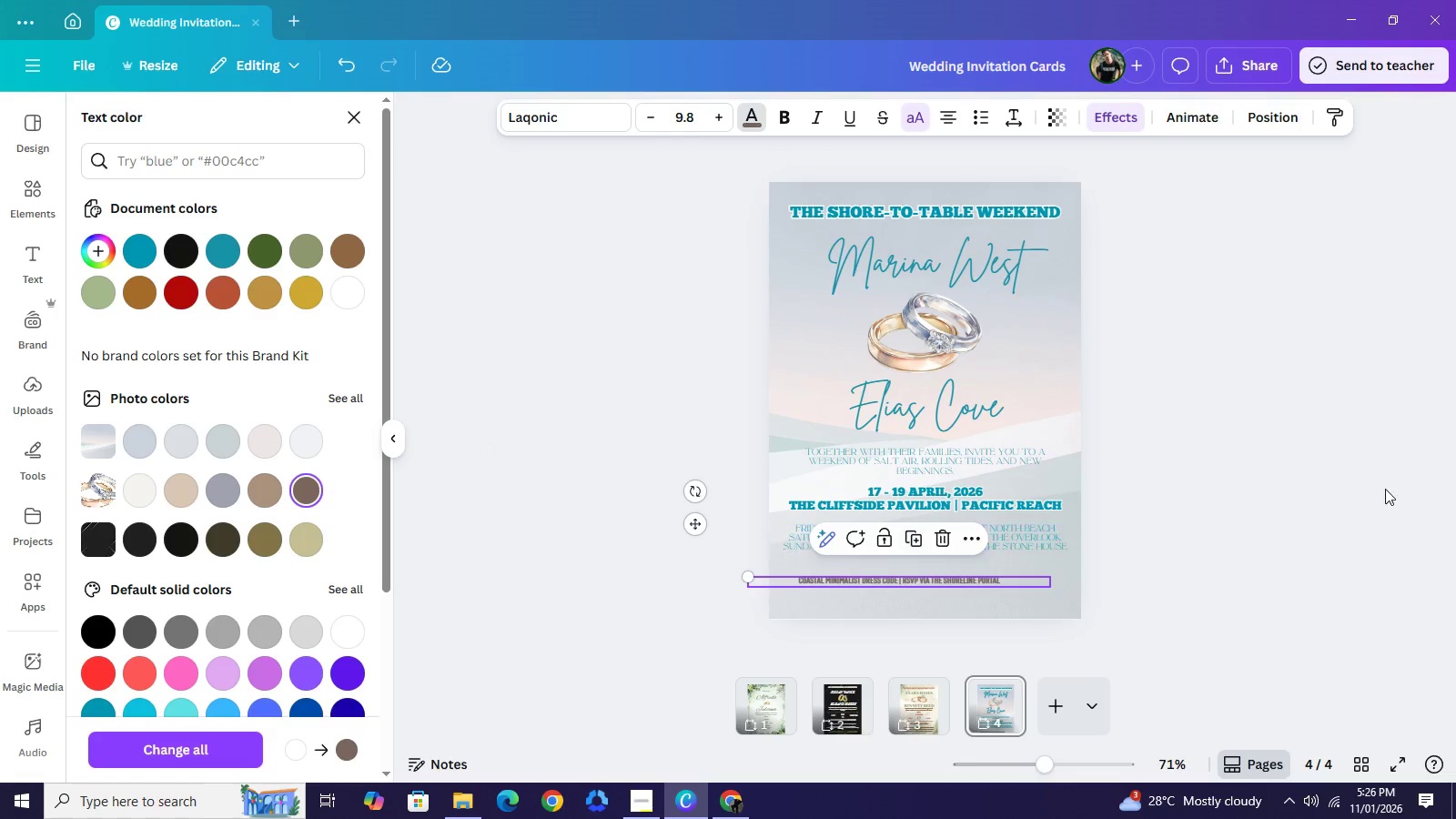 
left_click([1385, 489])
 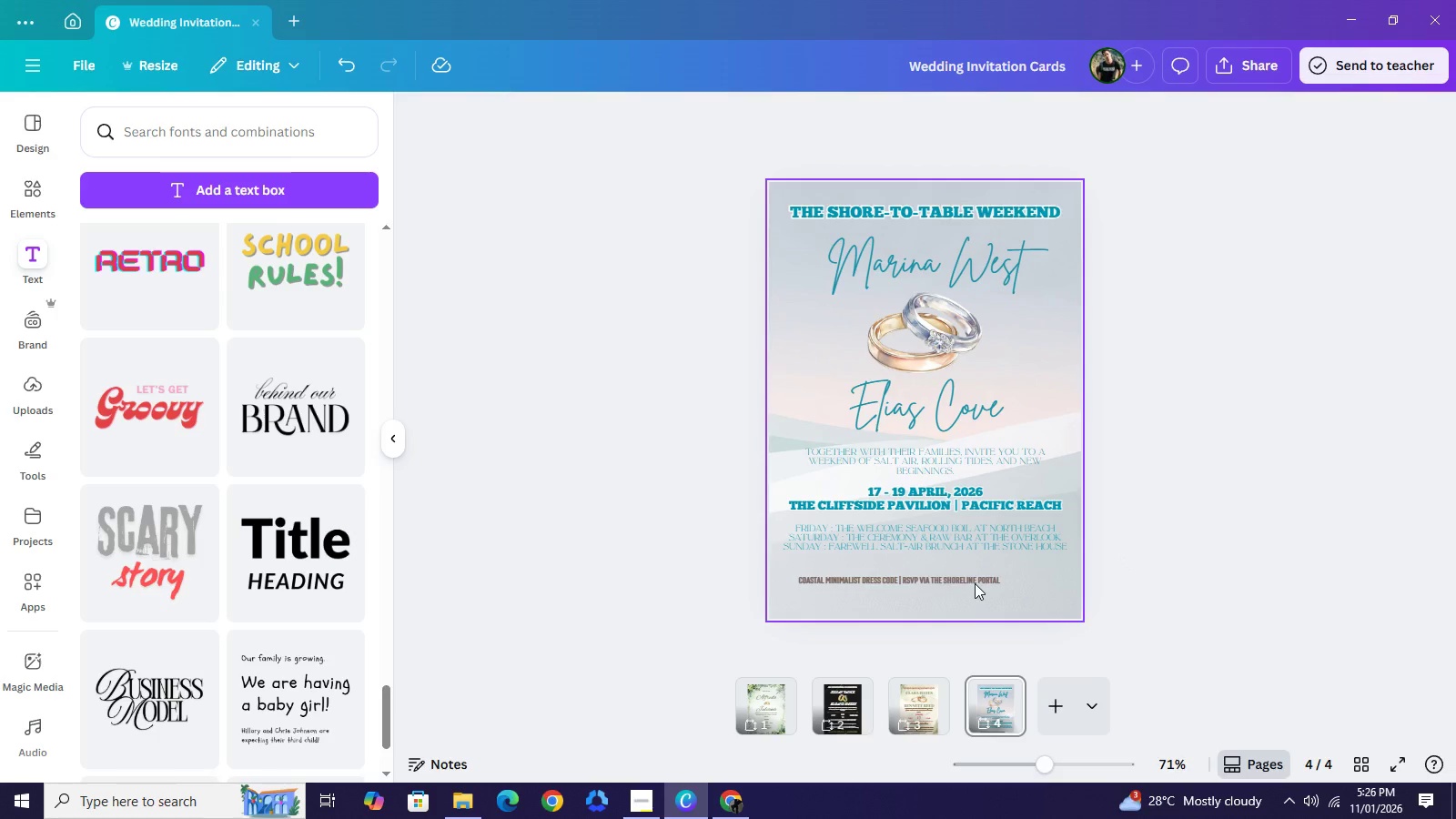 
left_click_drag(start_coordinate=[973, 577], to_coordinate=[997, 600])
 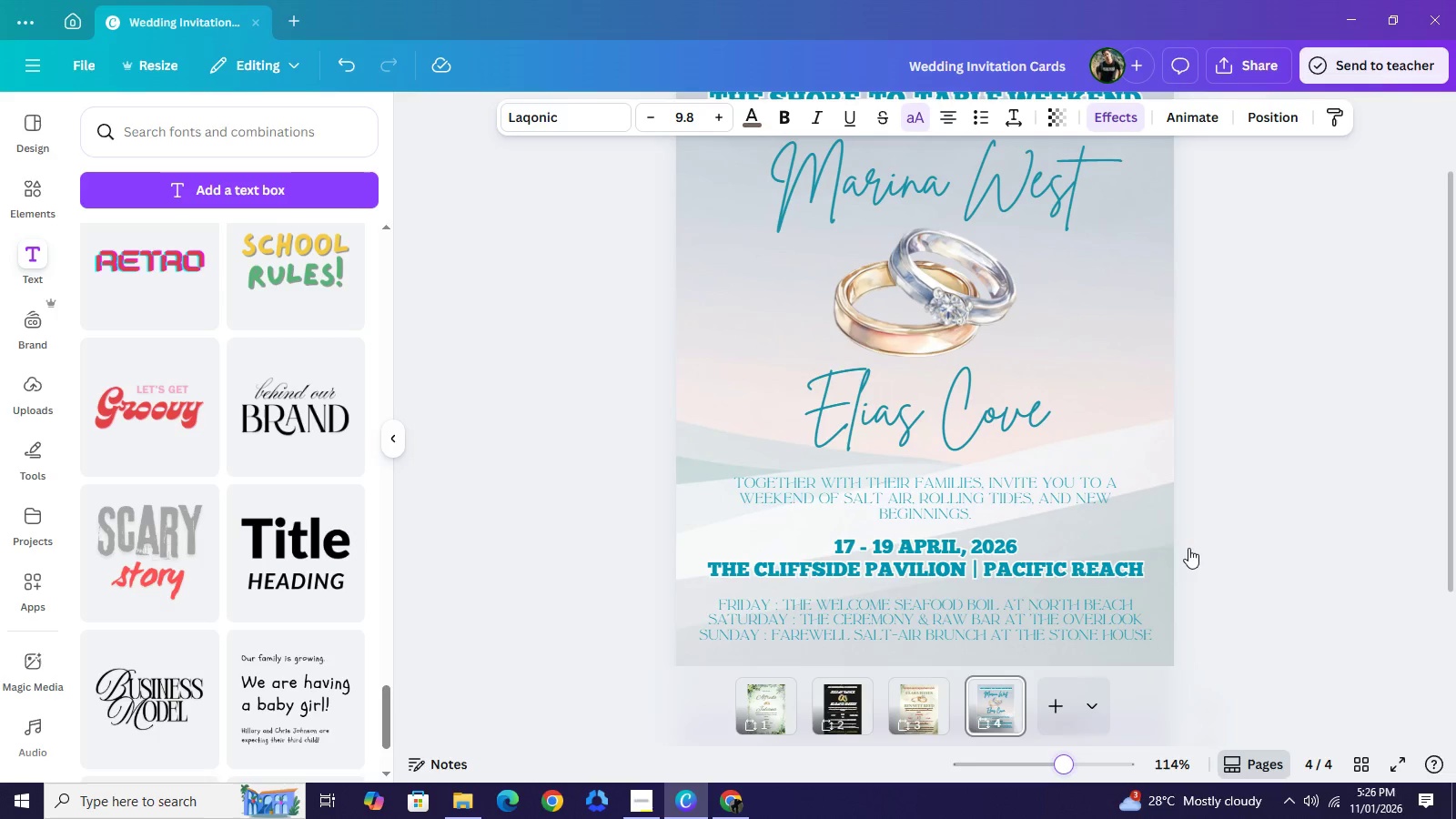 
scroll: coordinate [1188, 538], scroll_direction: down, amount: 6.0
 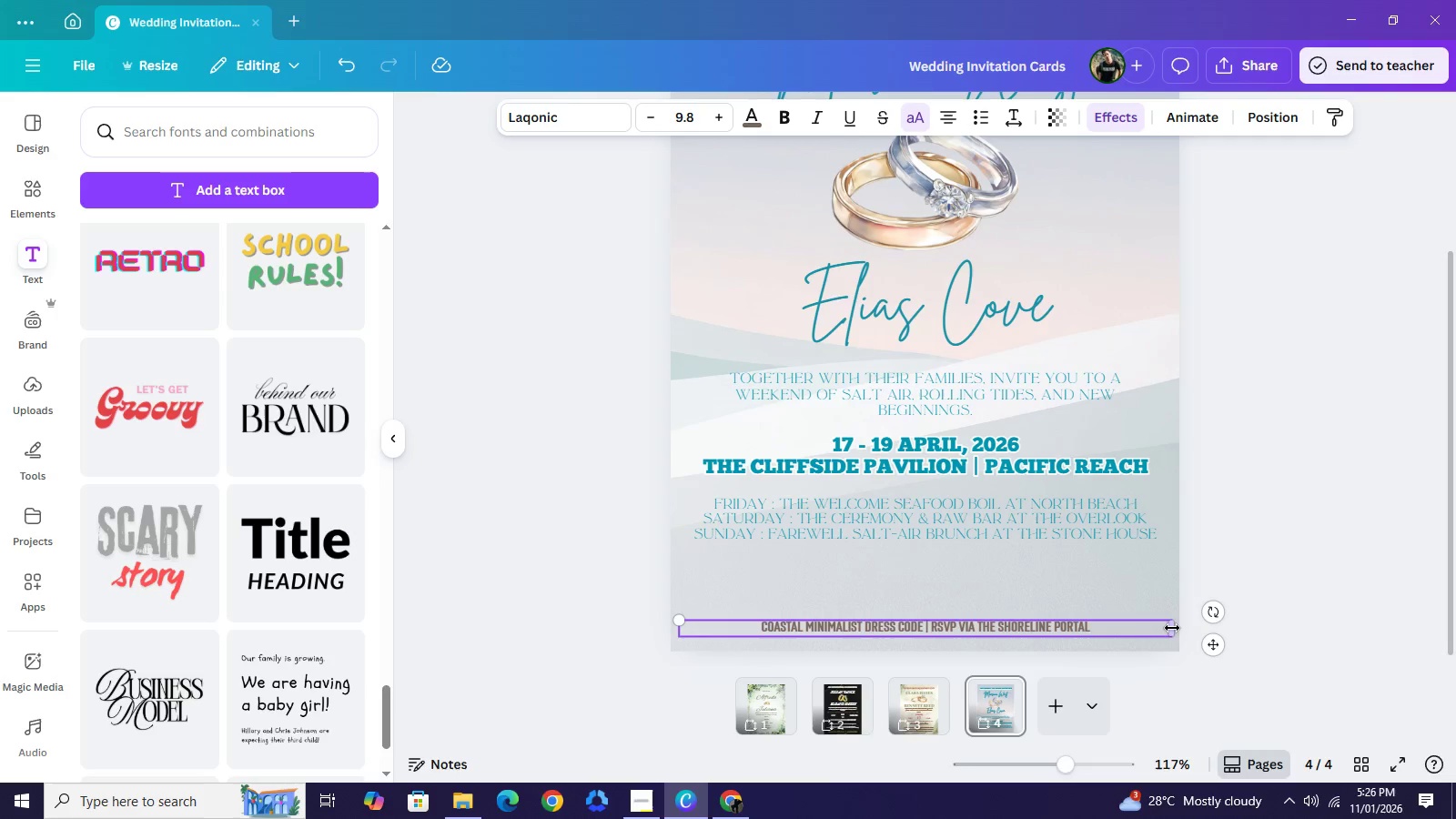 
left_click_drag(start_coordinate=[1172, 628], to_coordinate=[870, 612])
 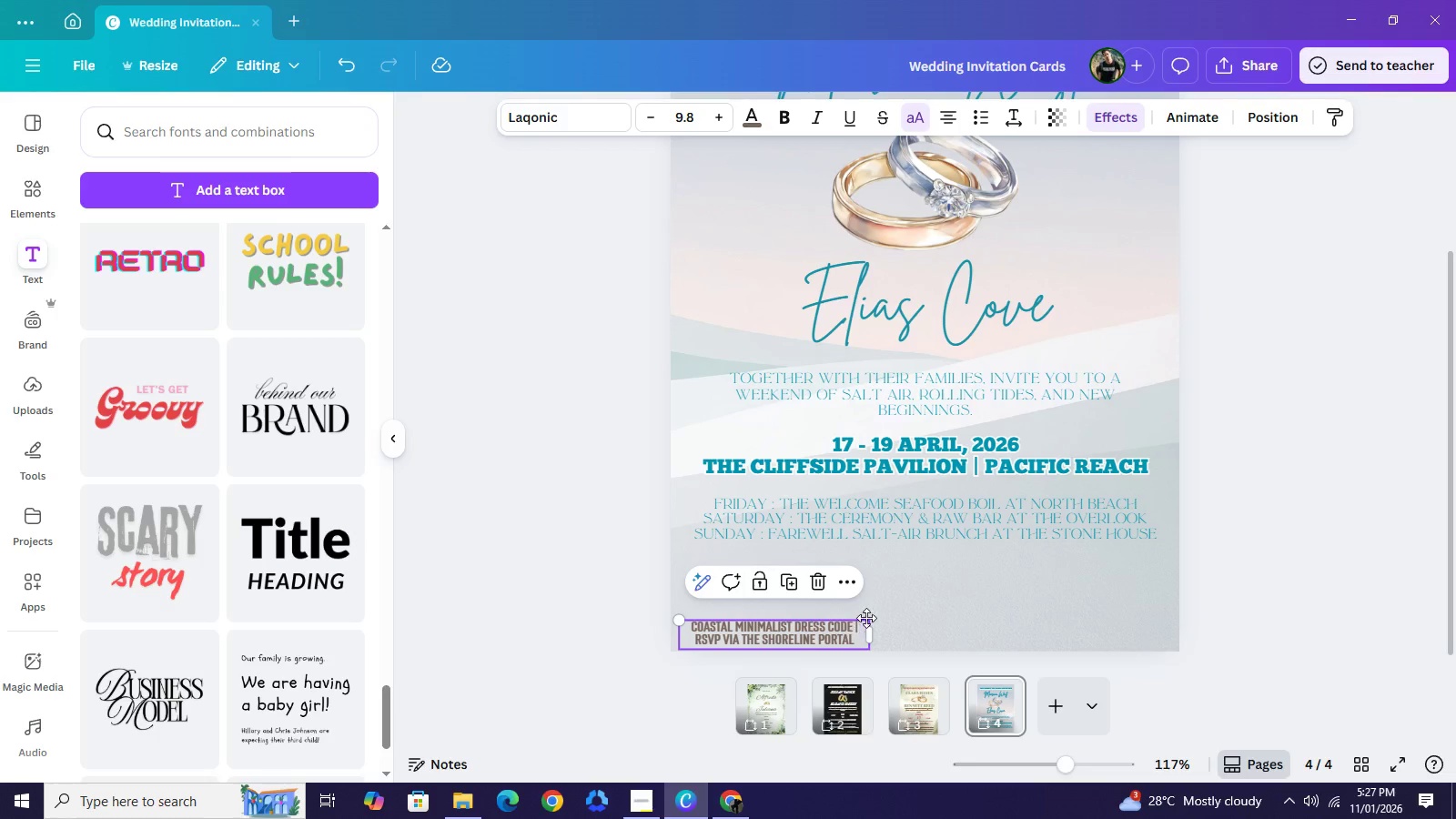 
left_click_drag(start_coordinate=[826, 632], to_coordinate=[977, 612])
 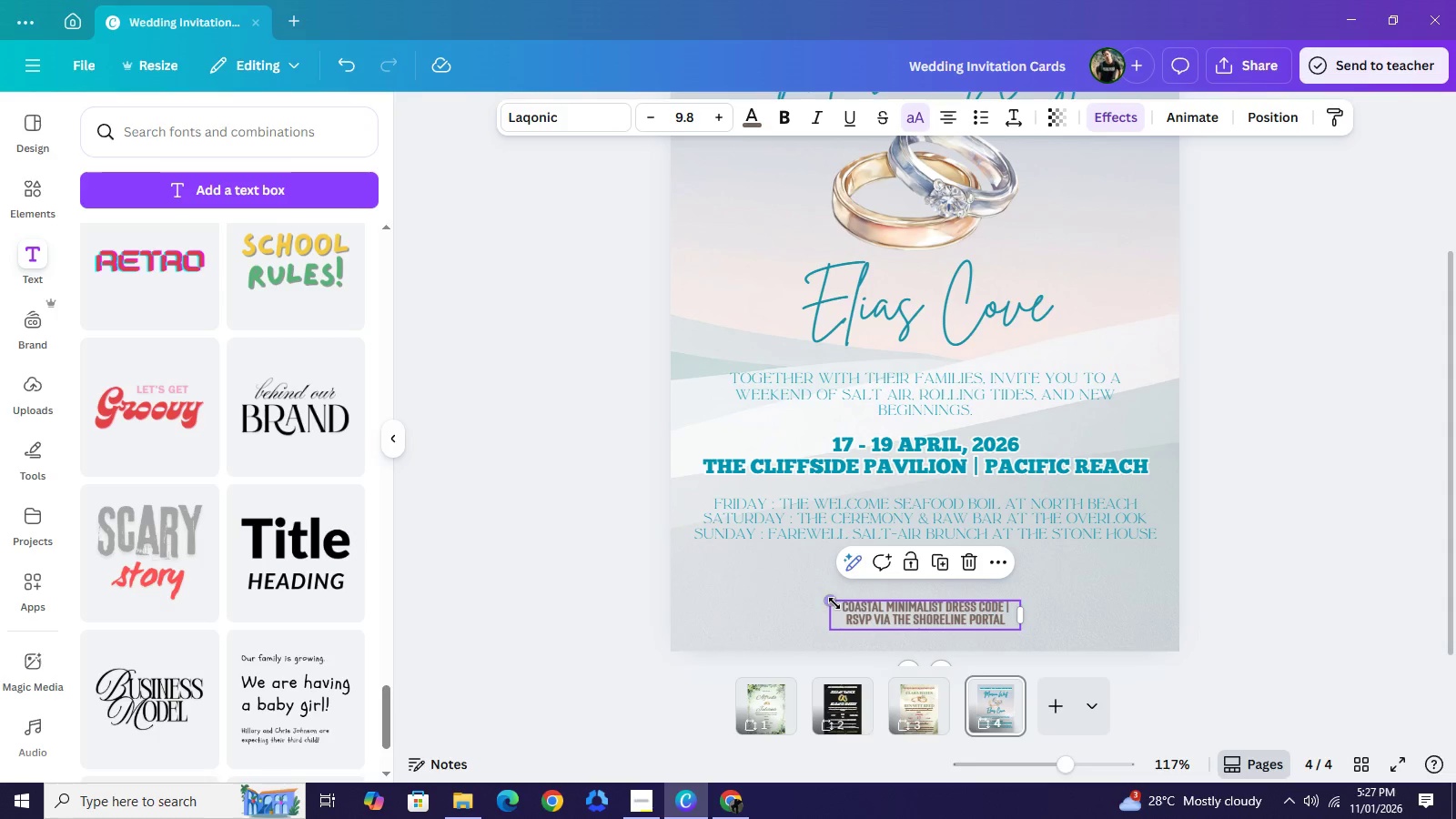 
left_click_drag(start_coordinate=[832, 603], to_coordinate=[768, 541])
 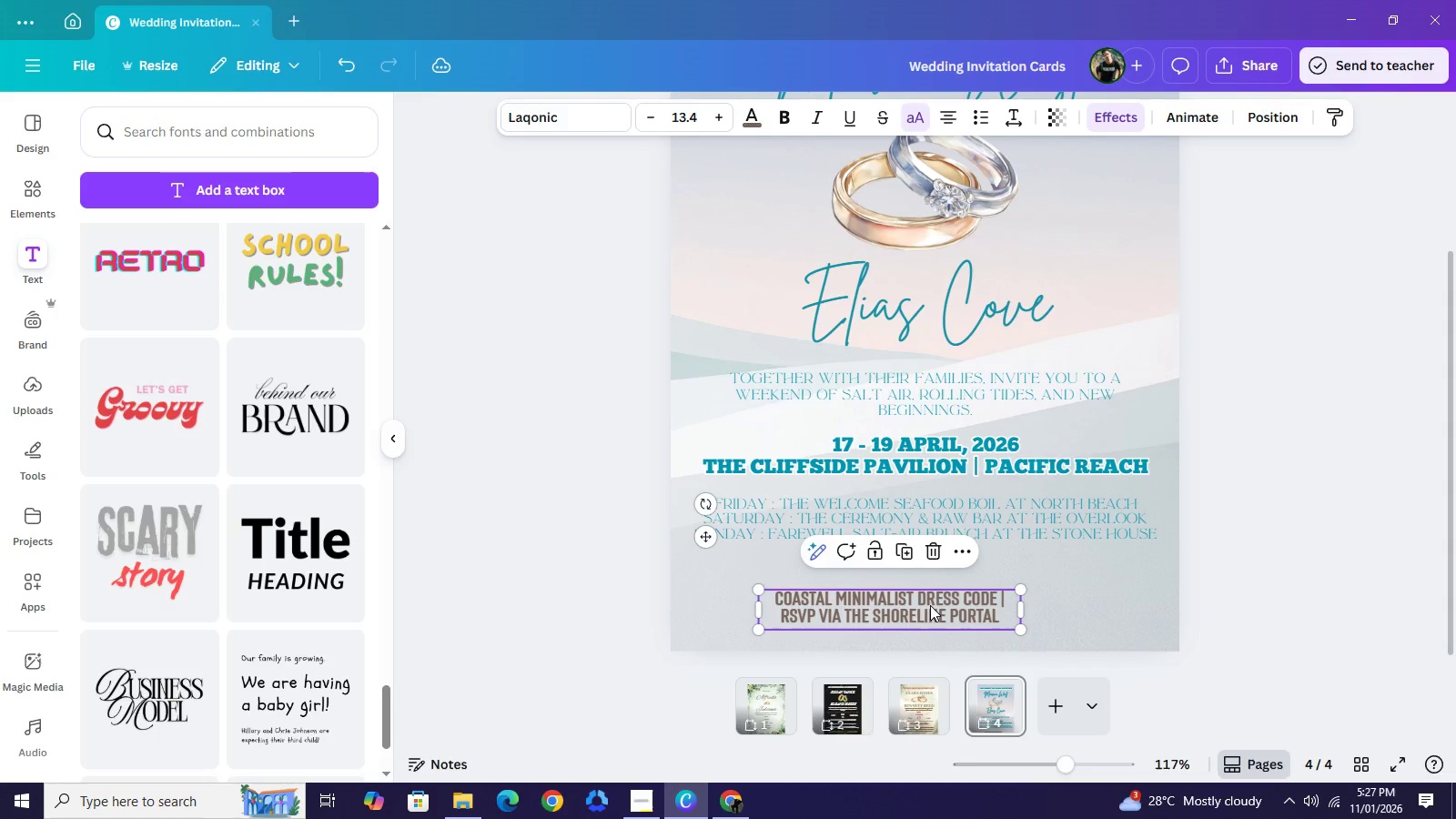 
left_click_drag(start_coordinate=[924, 605], to_coordinate=[956, 603])
 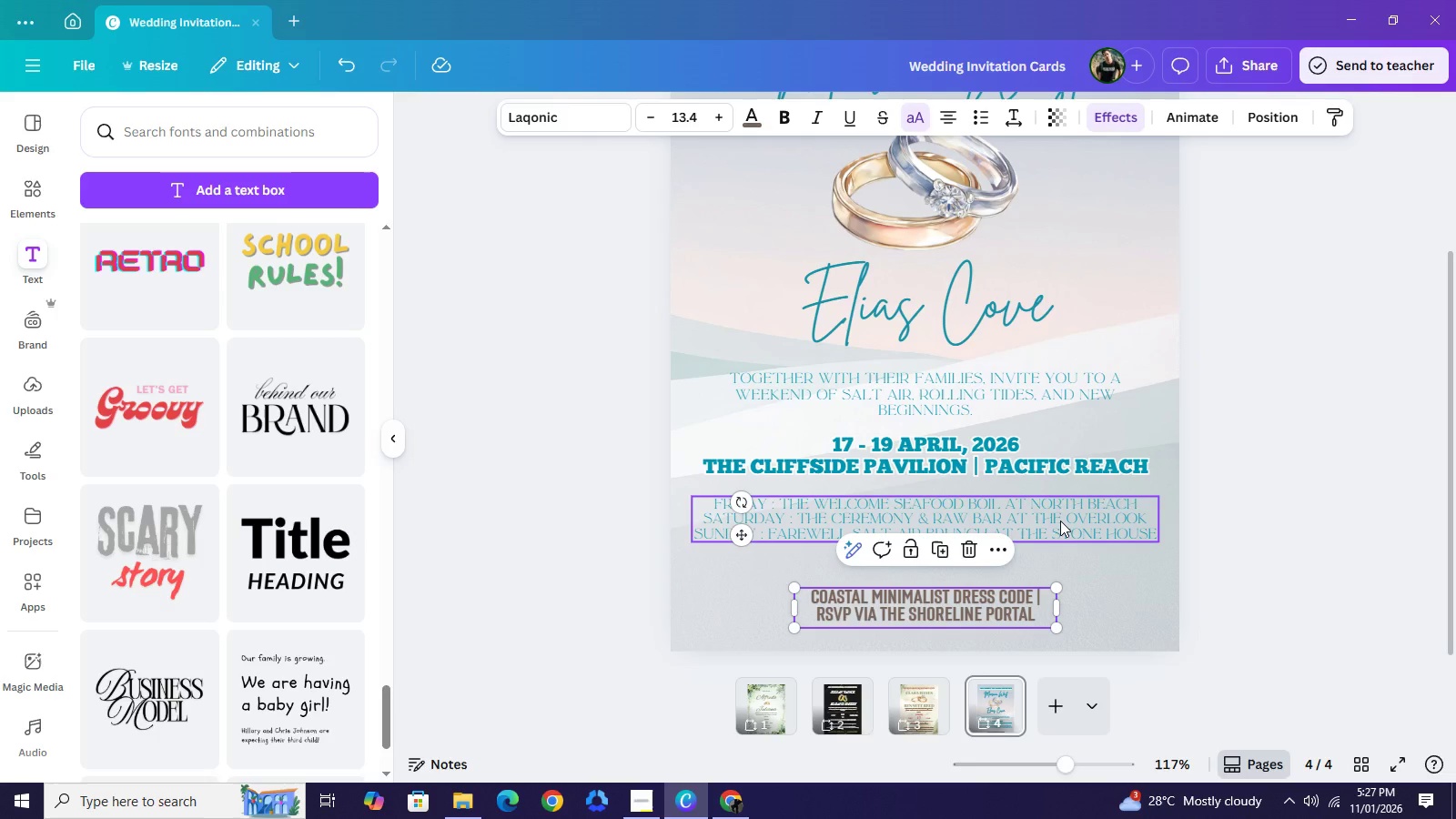 
left_click([1060, 521])
 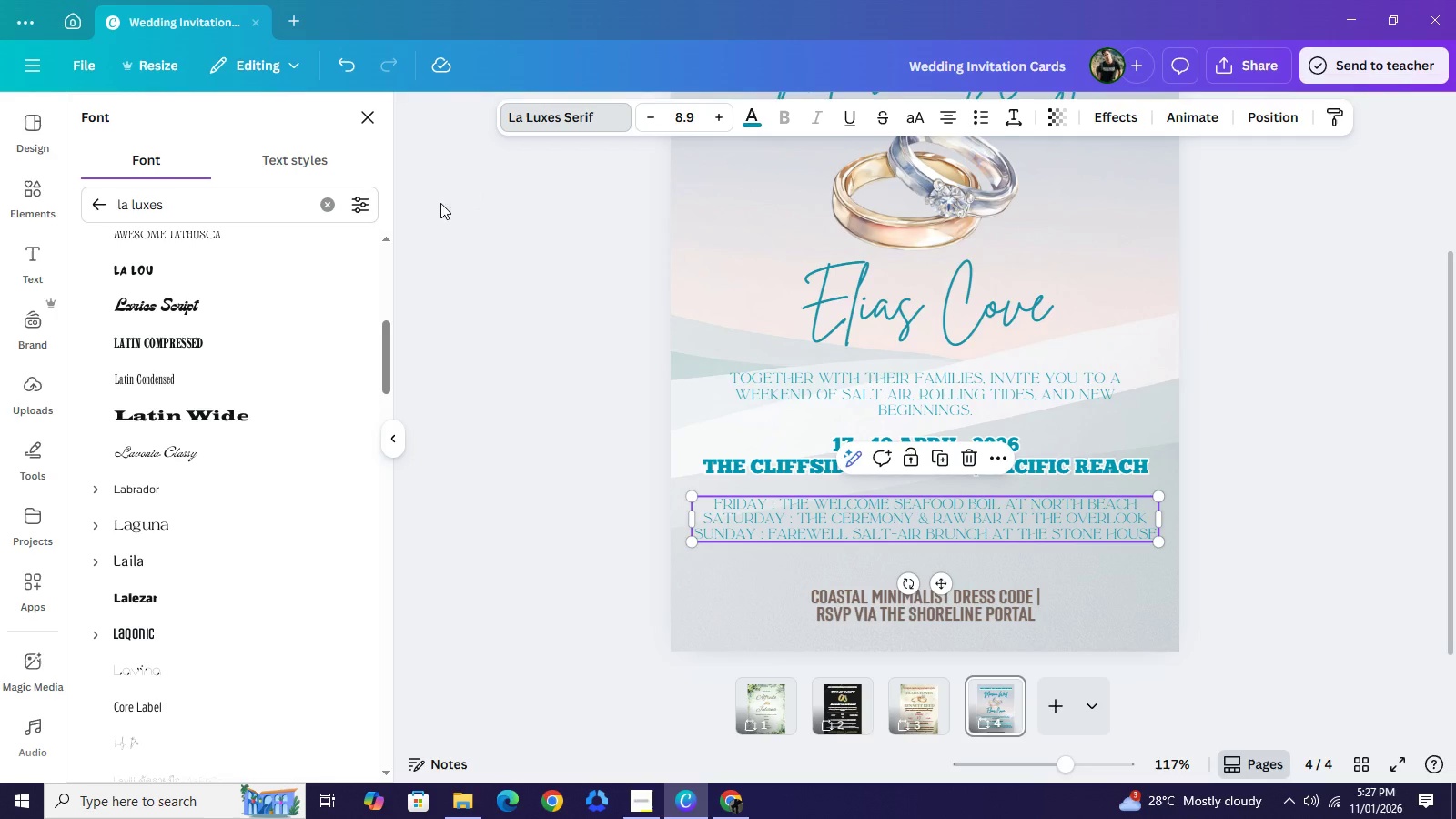 
wait(5.22)
 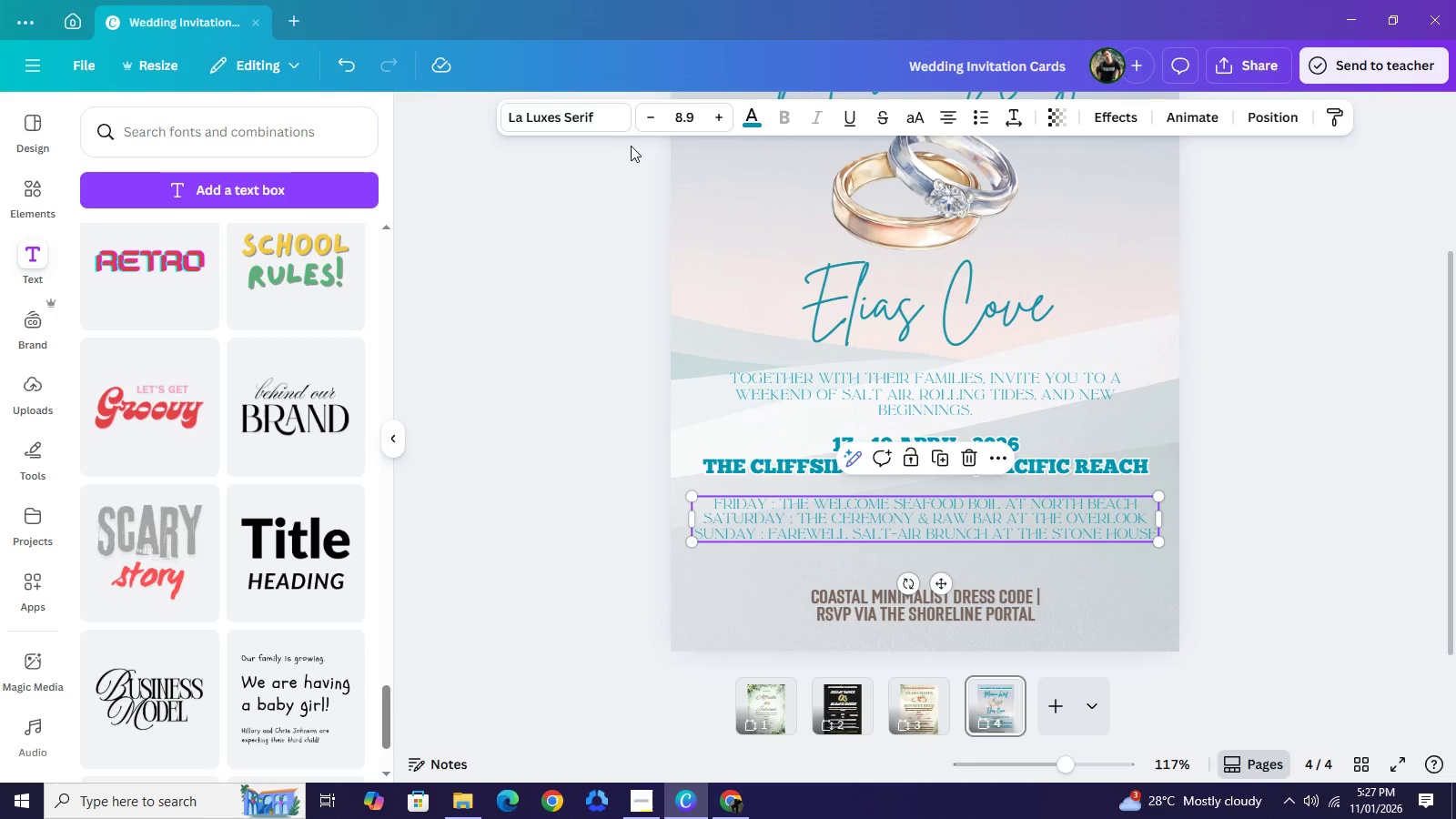 
scroll: coordinate [246, 359], scroll_direction: up, amount: 10.0
 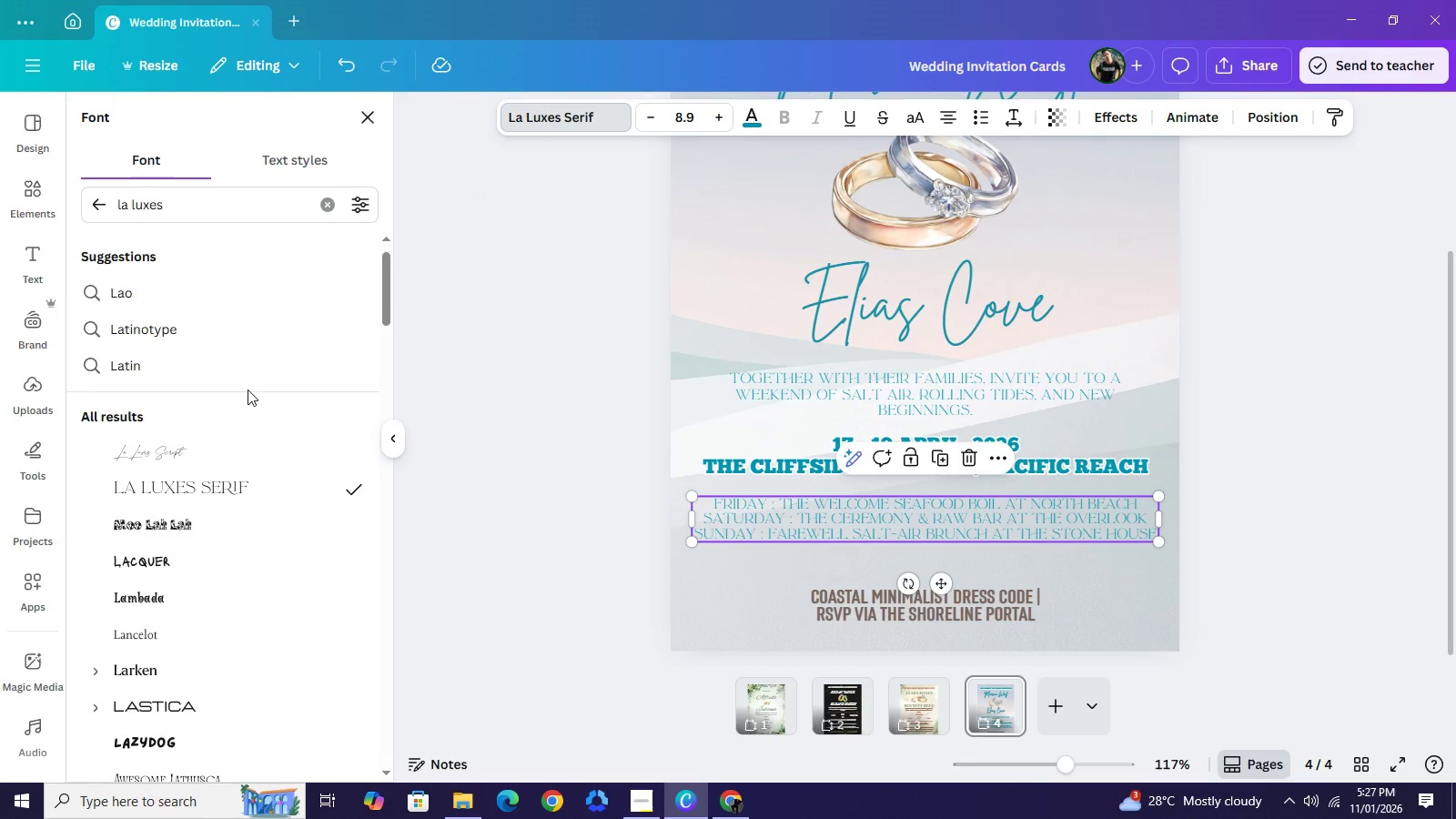 
scroll: coordinate [248, 388], scroll_direction: down, amount: 1.0
 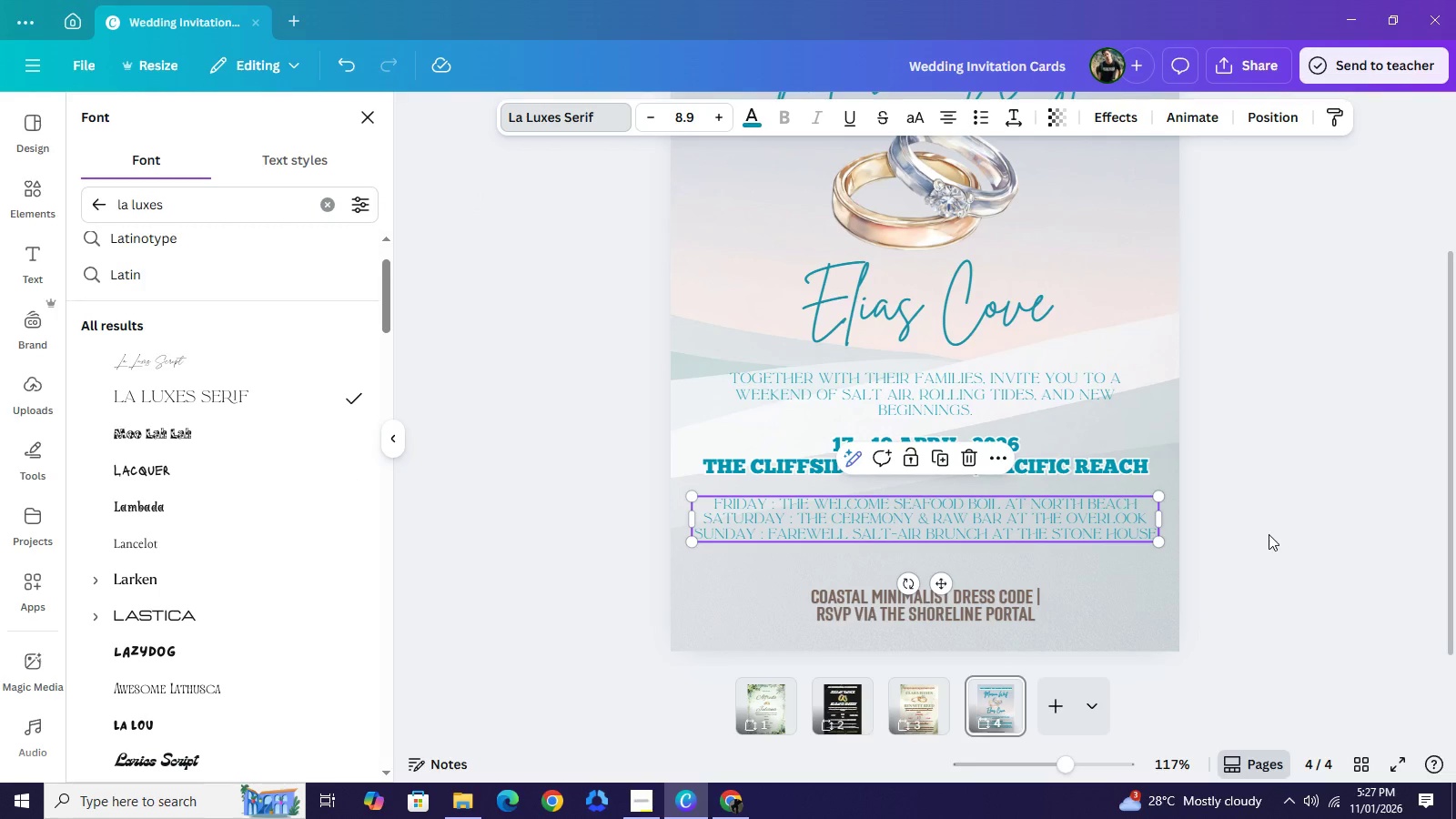 
left_click([1270, 526])
 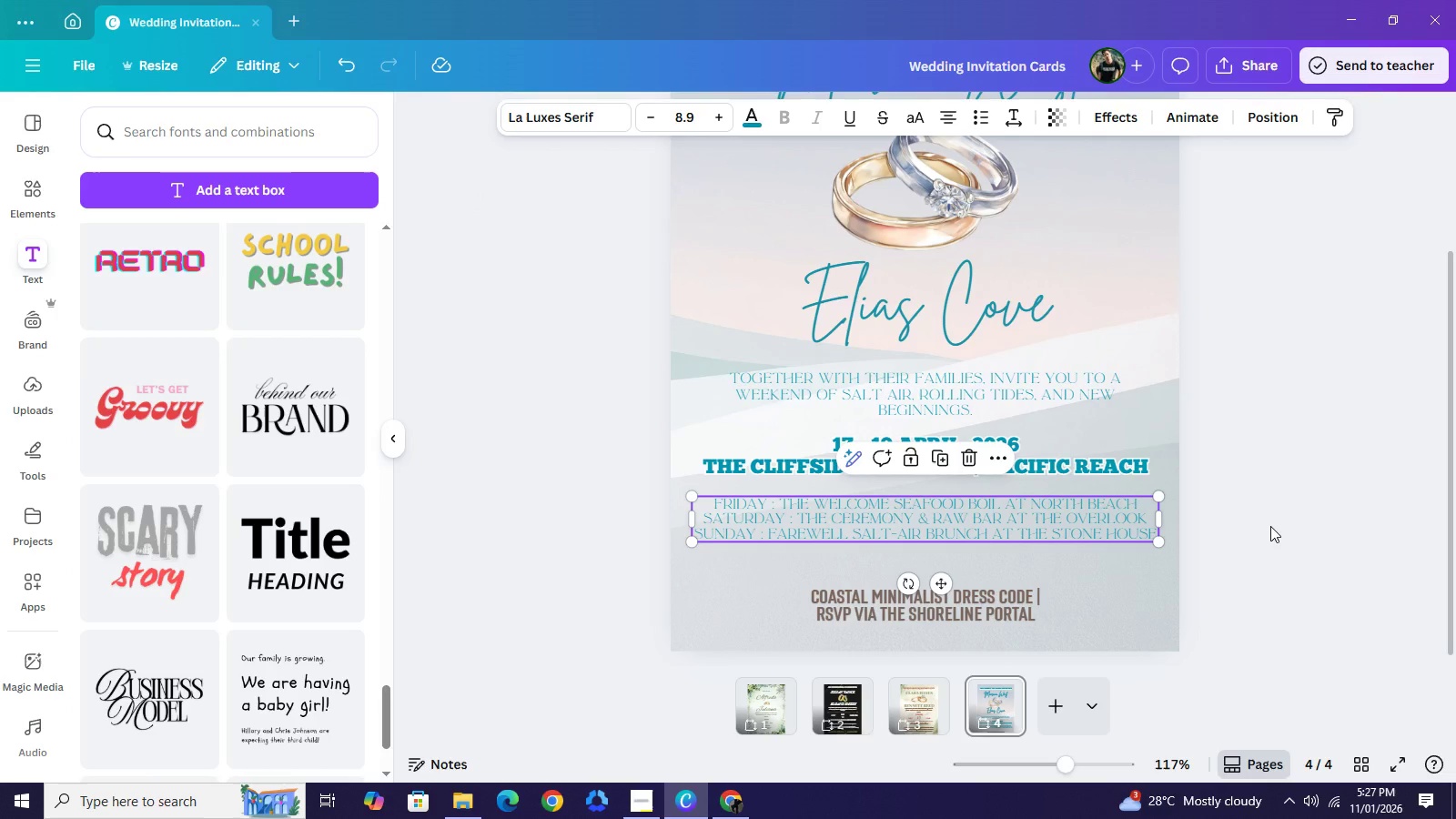 
left_click([1270, 526])
 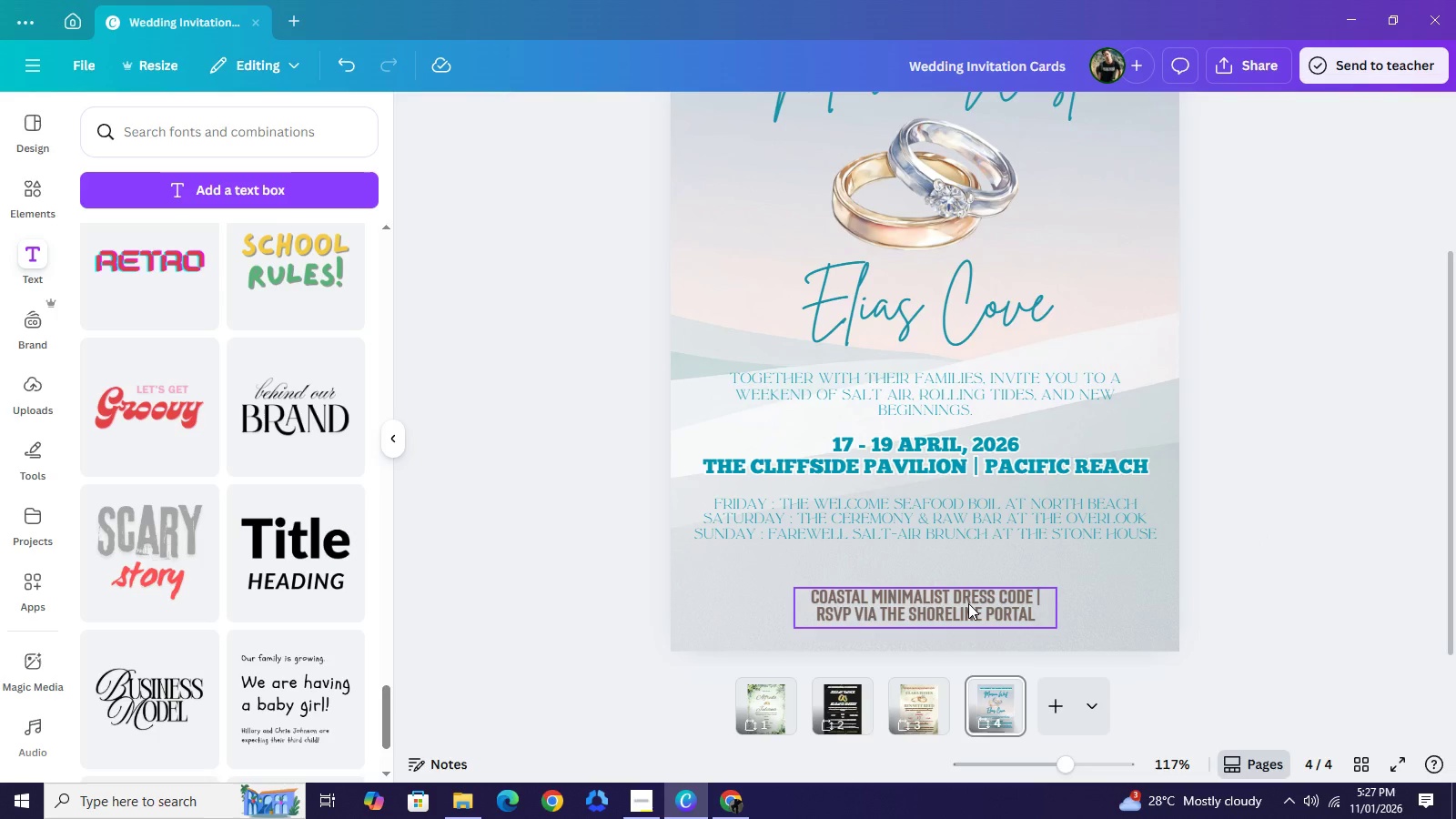 
left_click_drag(start_coordinate=[968, 603], to_coordinate=[971, 588])
 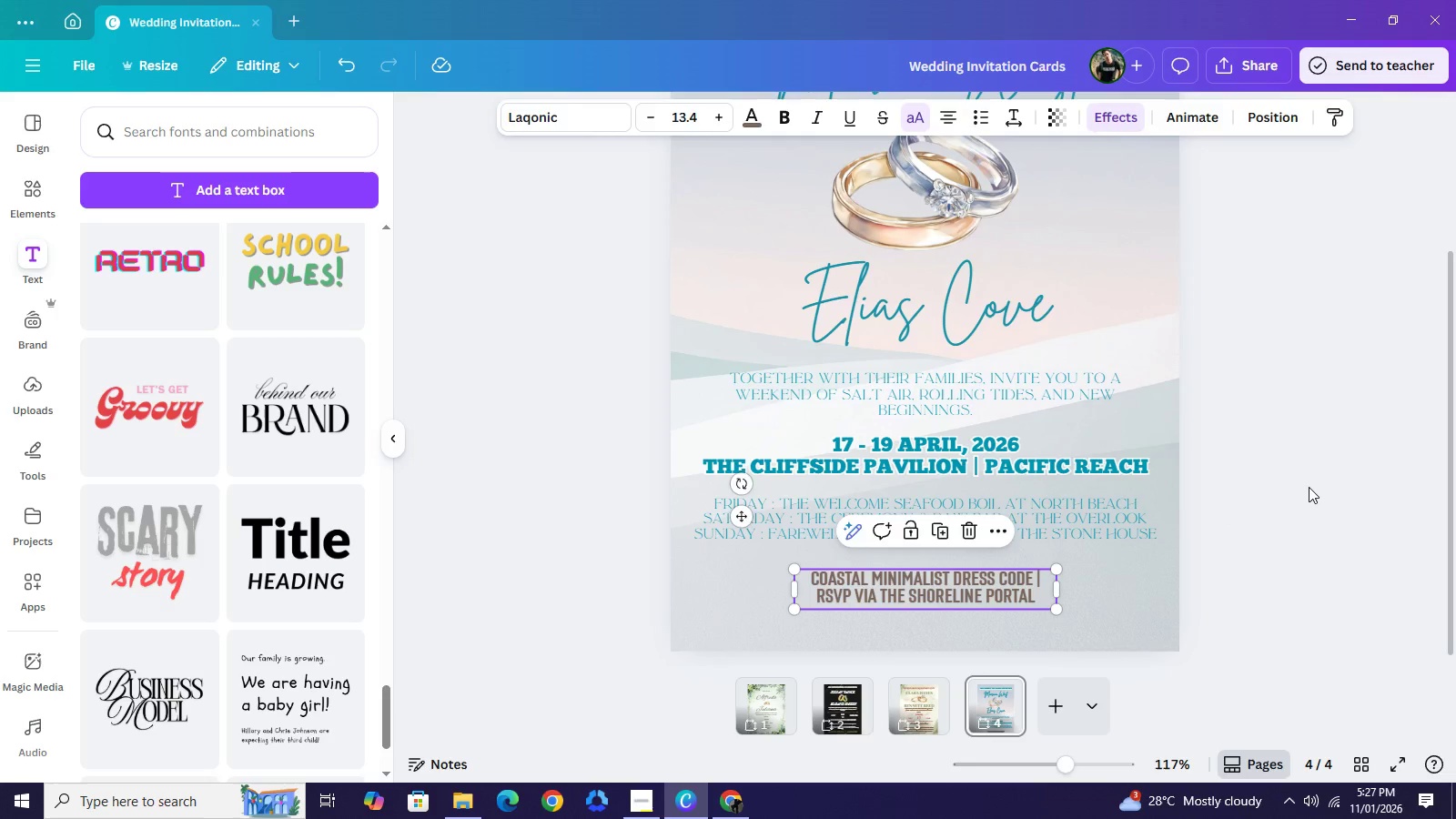 
left_click([1309, 487])
 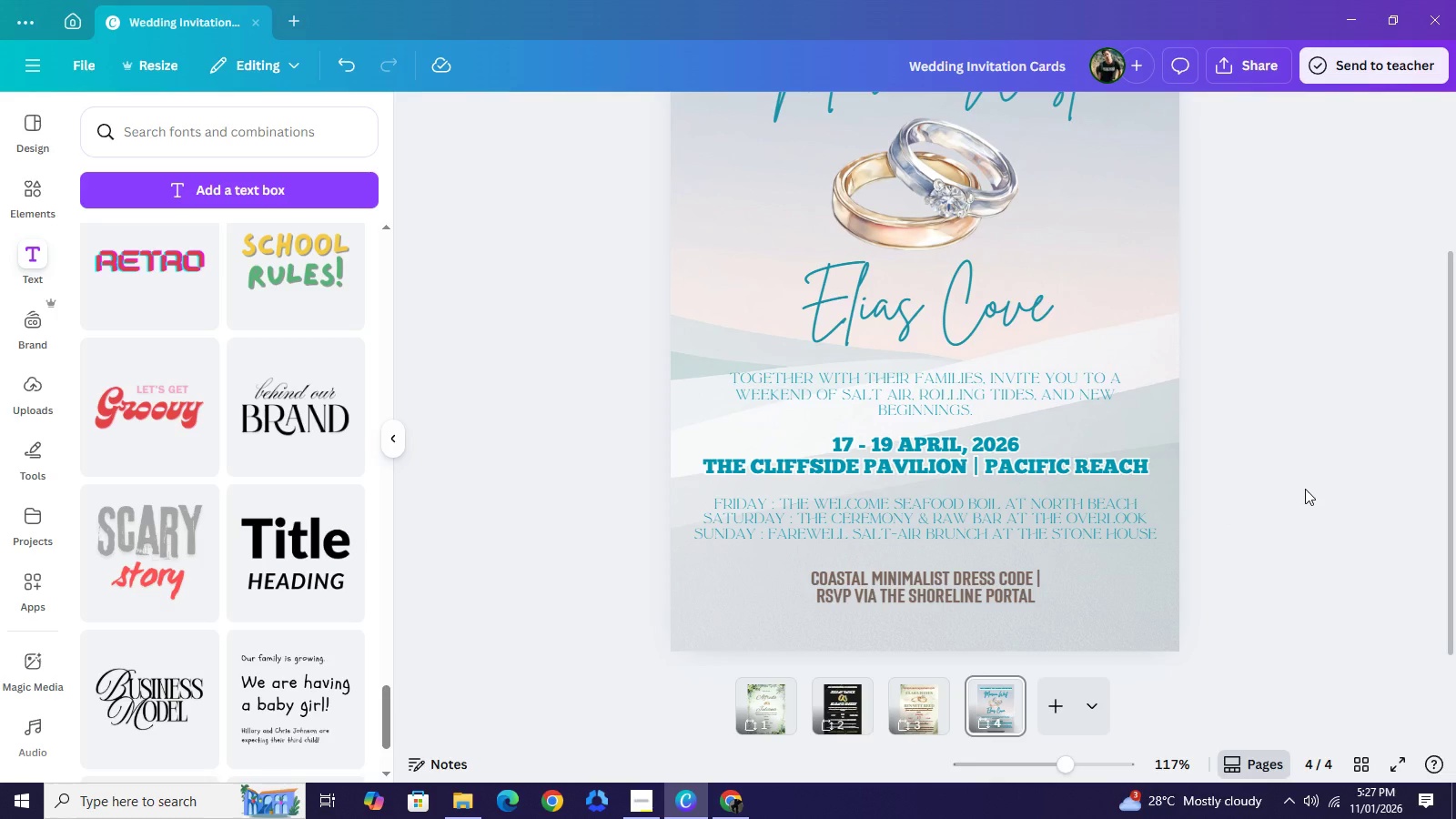 
scroll: coordinate [1305, 489], scroll_direction: down, amount: 1.0
 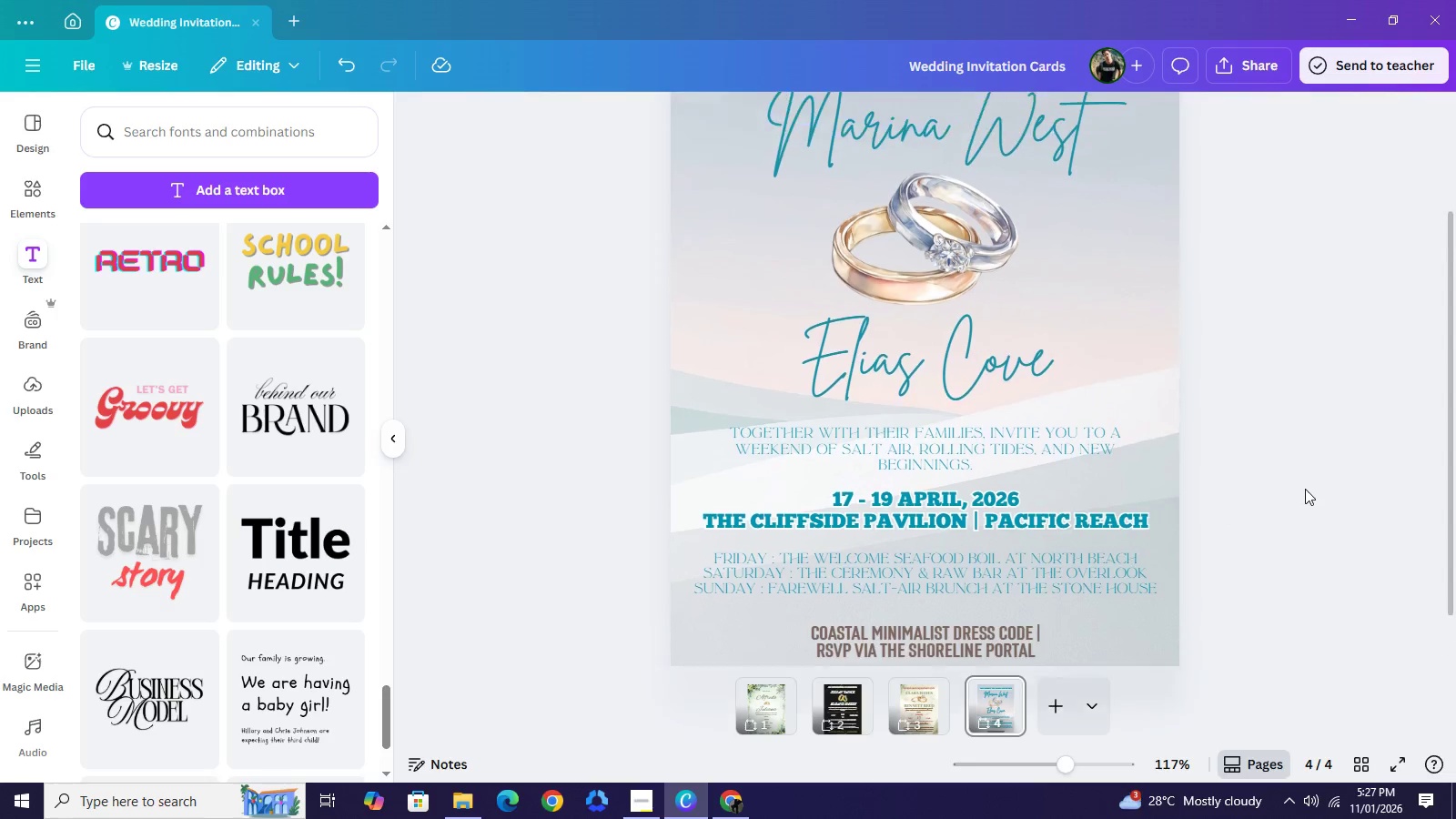 
scroll: coordinate [1305, 489], scroll_direction: up, amount: 2.0
 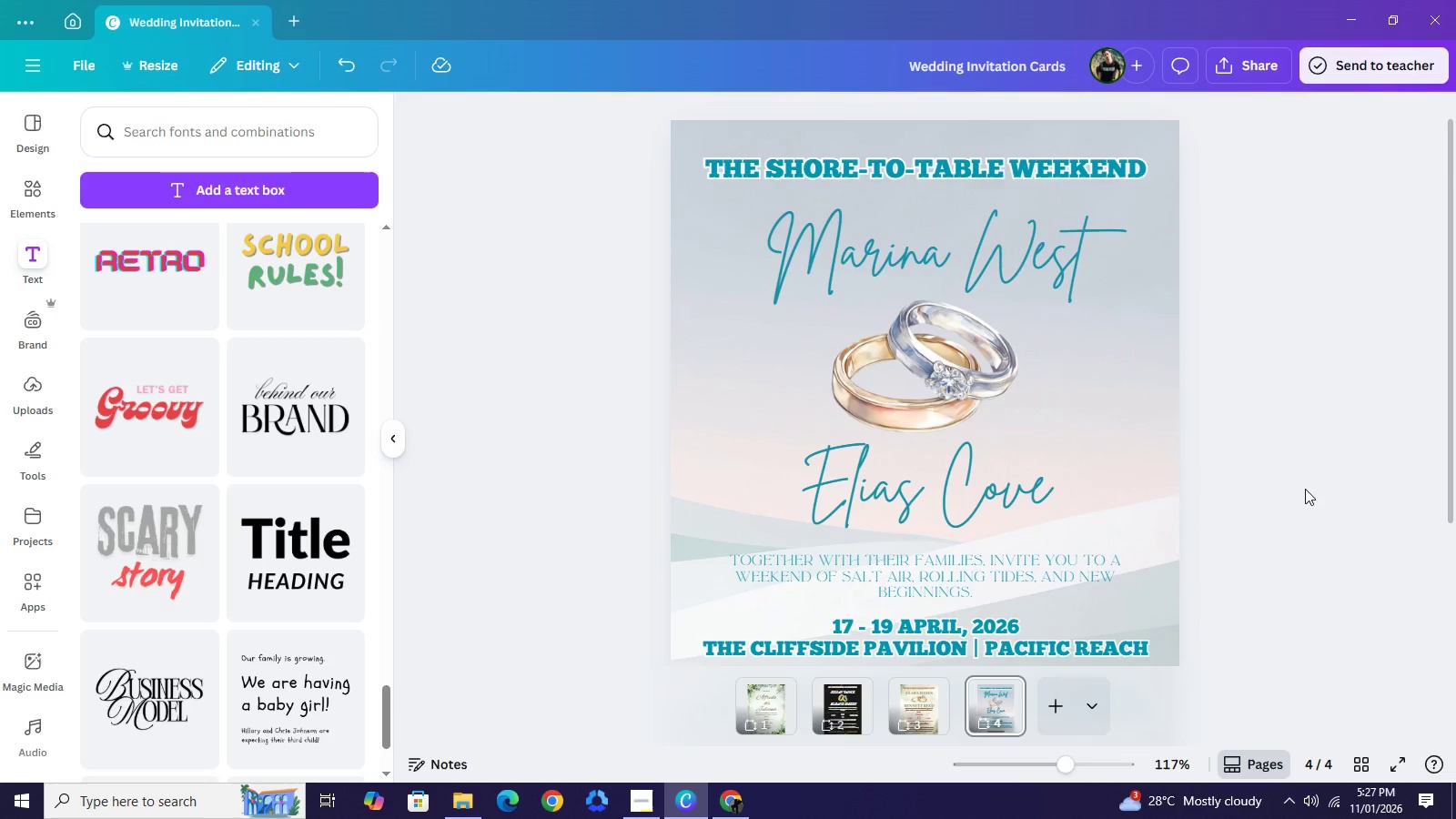 
scroll: coordinate [1305, 489], scroll_direction: down, amount: 1.0
 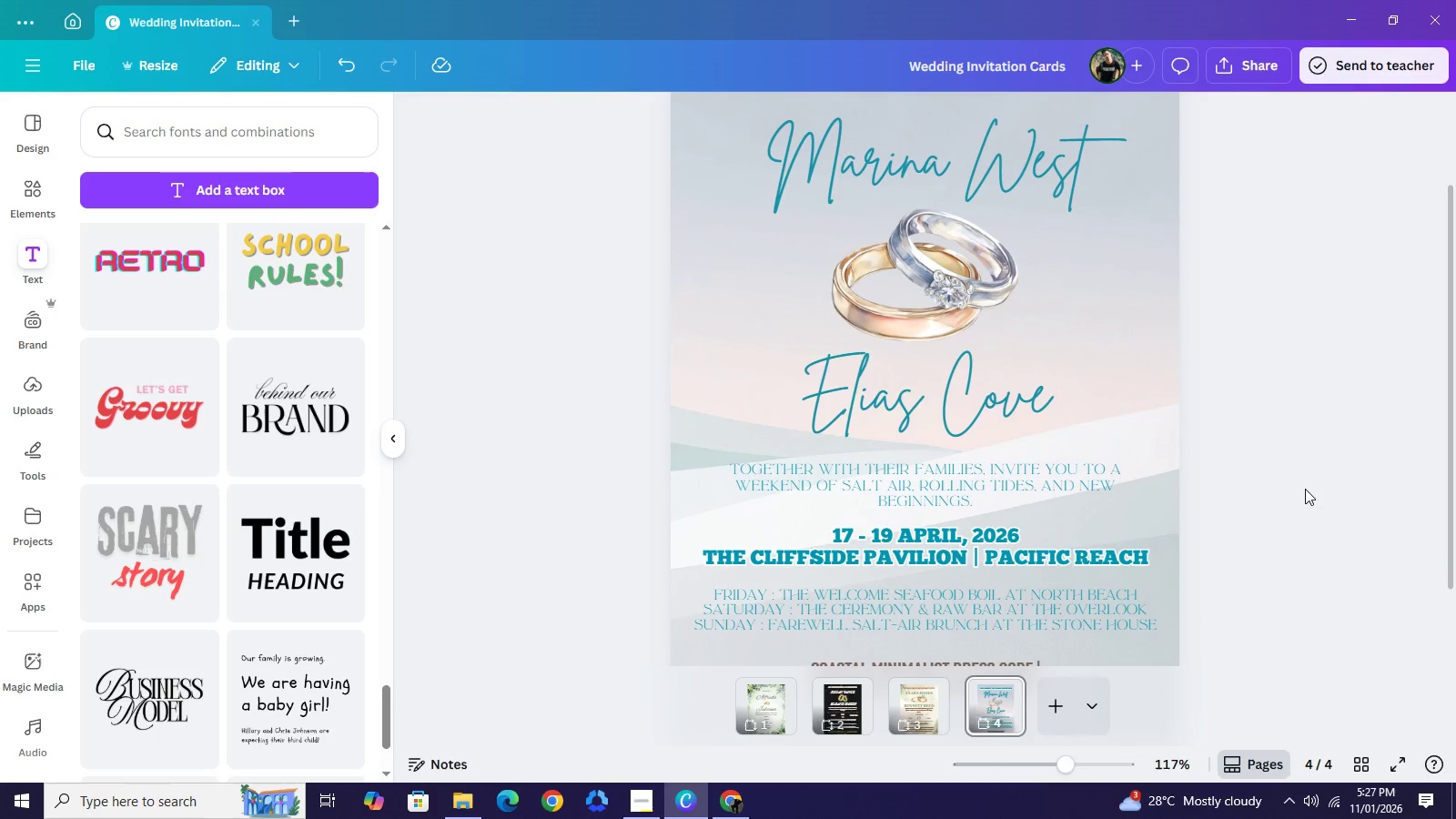 
scroll: coordinate [1305, 489], scroll_direction: up, amount: 2.0
 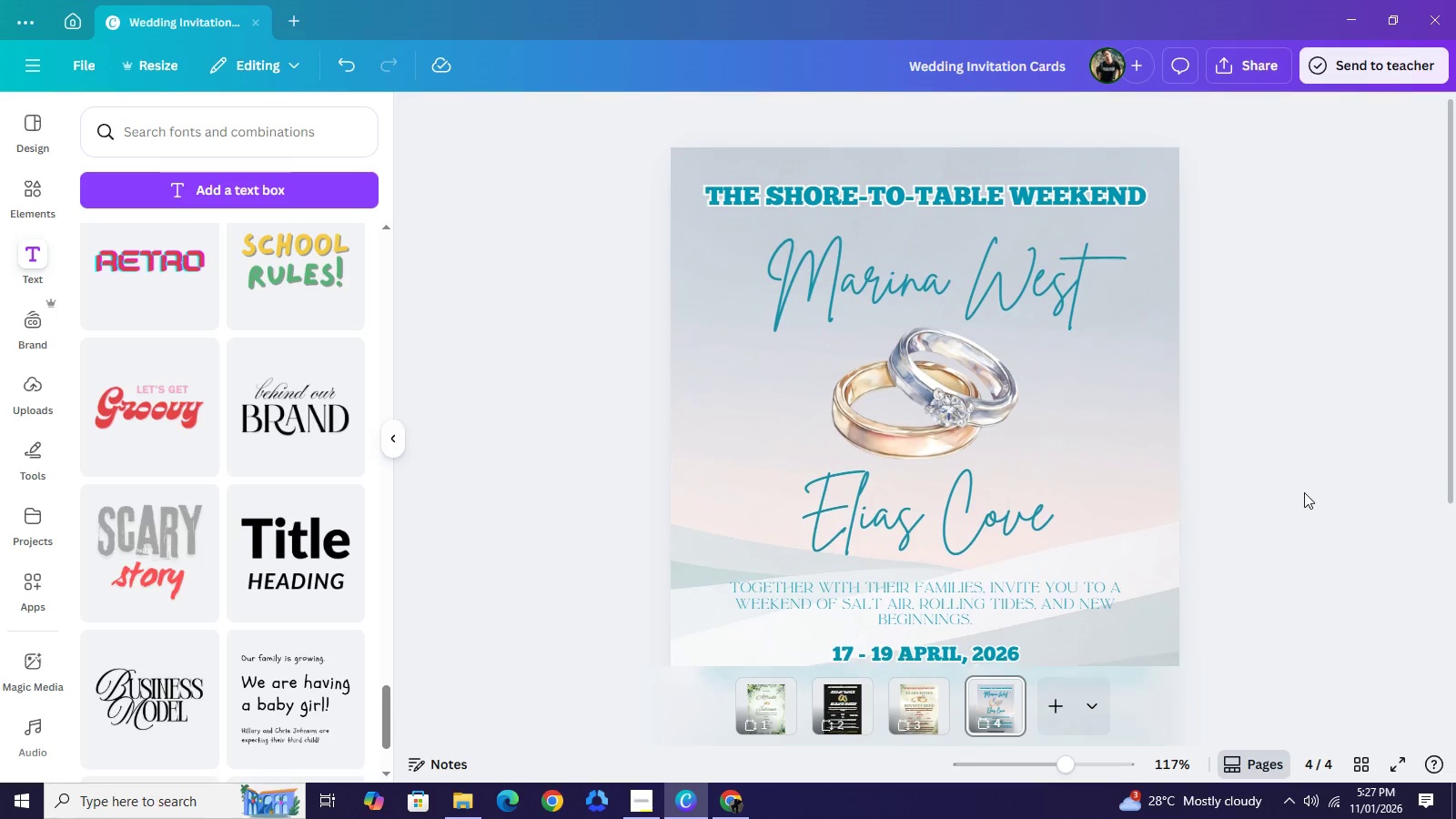 
scroll: coordinate [1305, 489], scroll_direction: down, amount: 1.0
 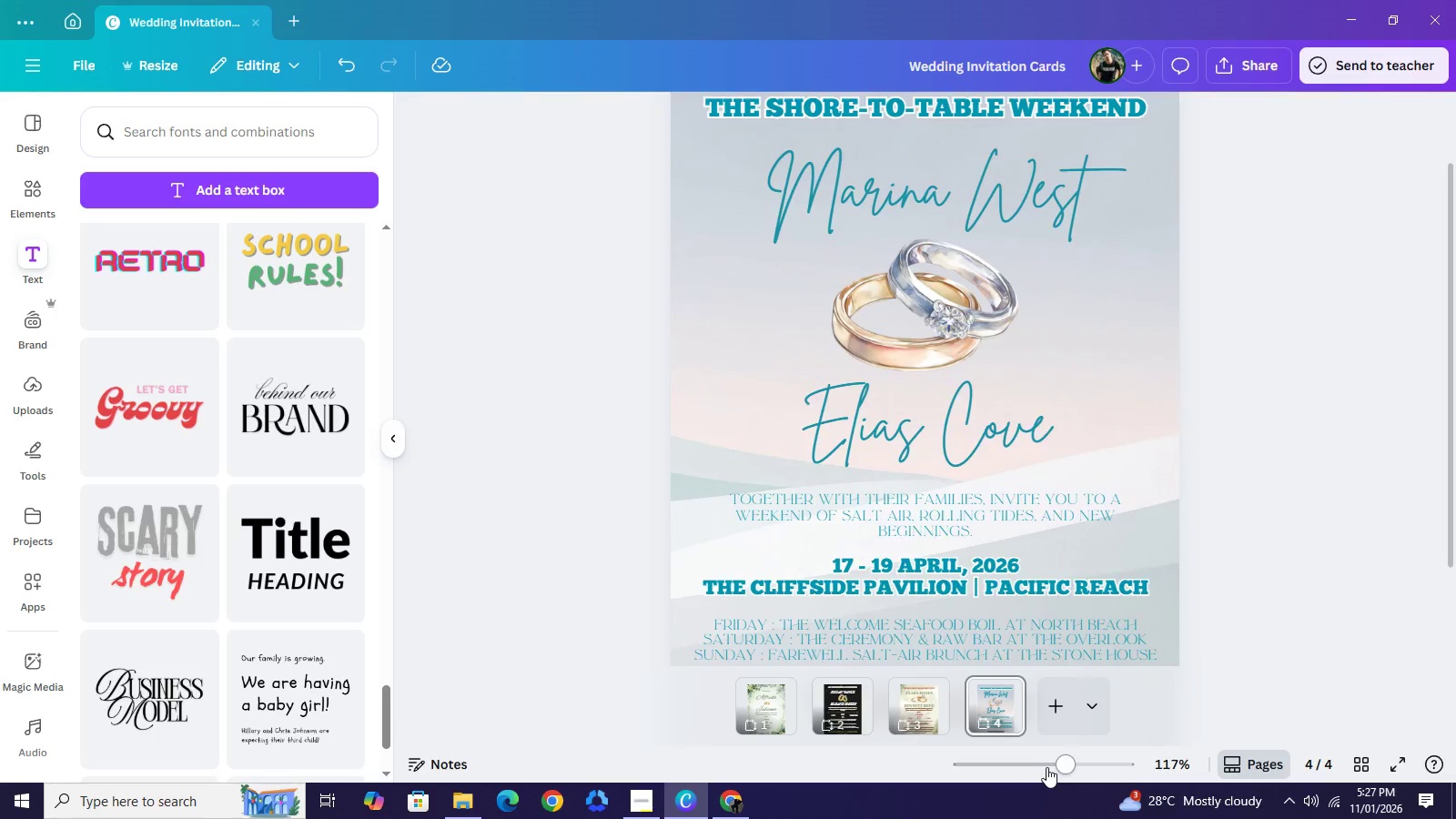 
left_click([1046, 767])
 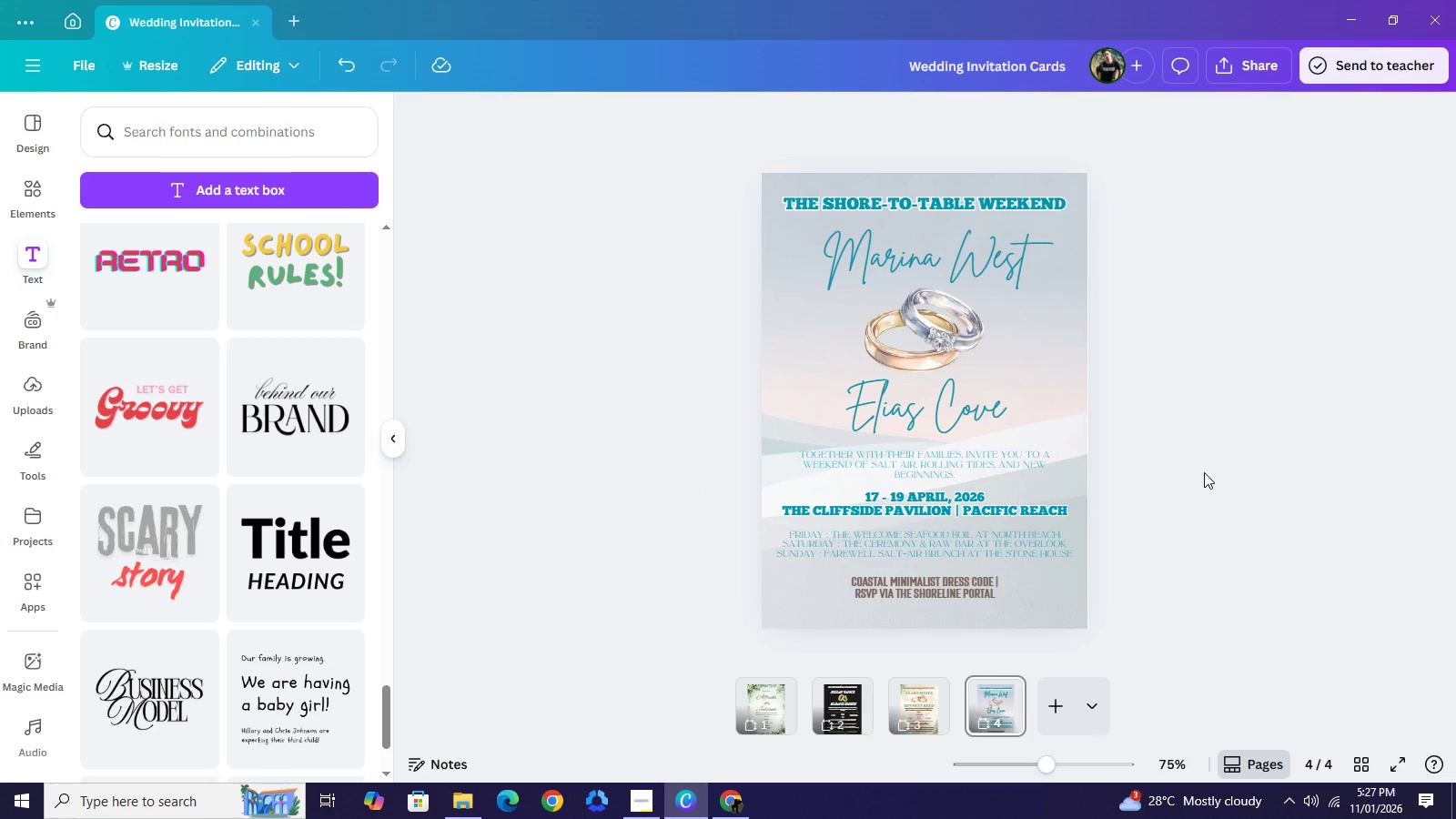 
left_click([1204, 472])
 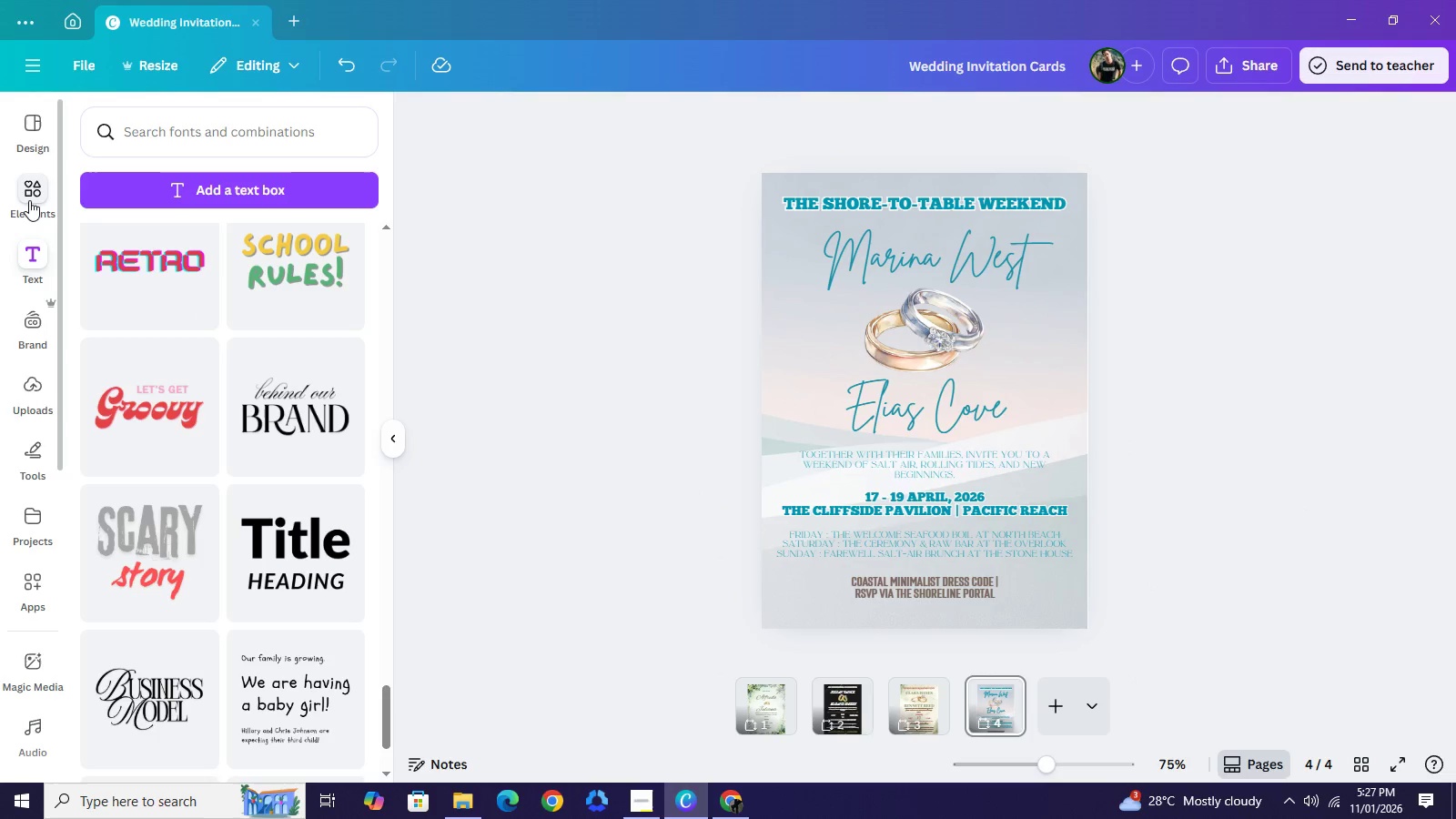 
left_click([29, 201])
 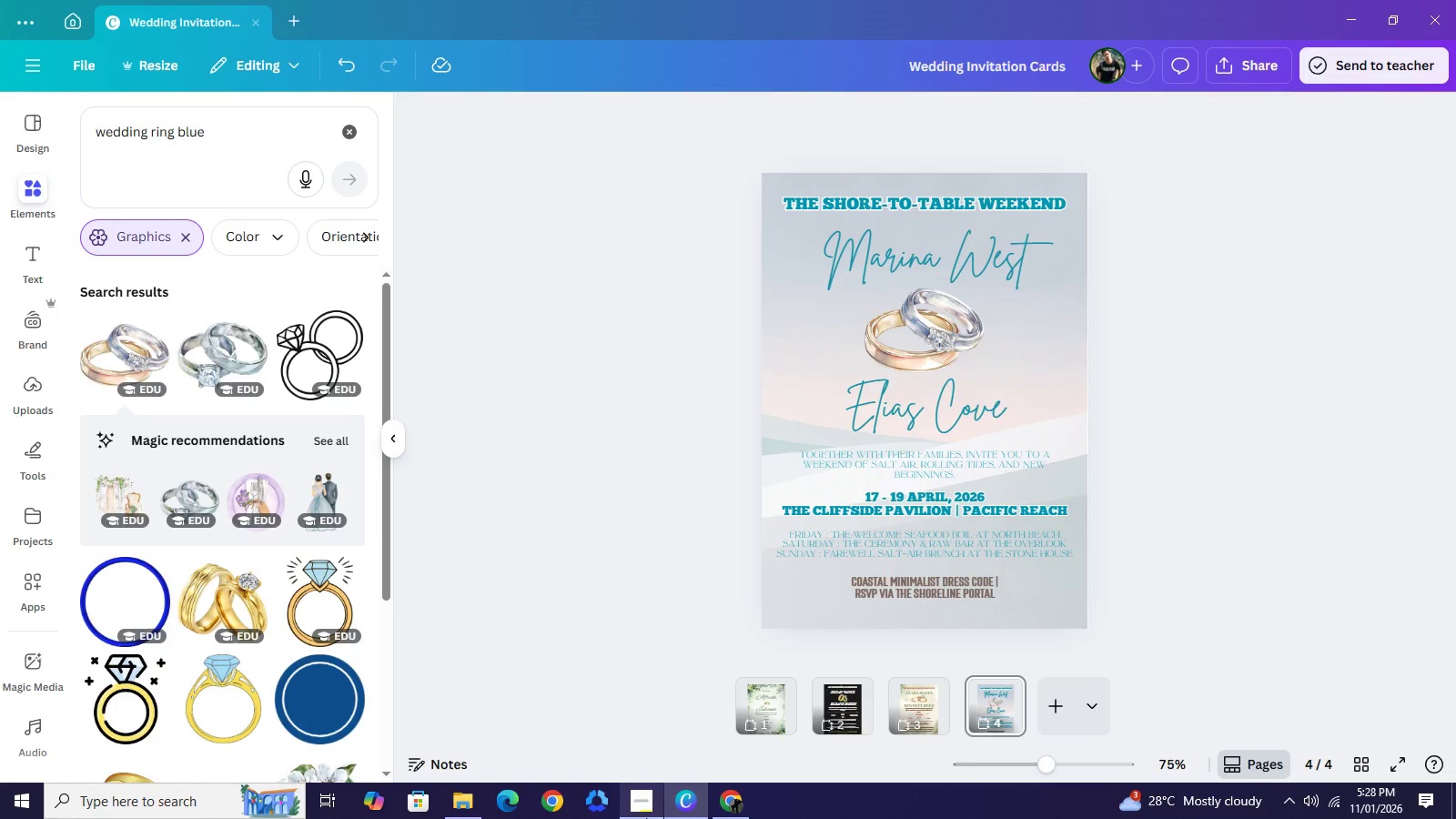 
left_click([643, 814])